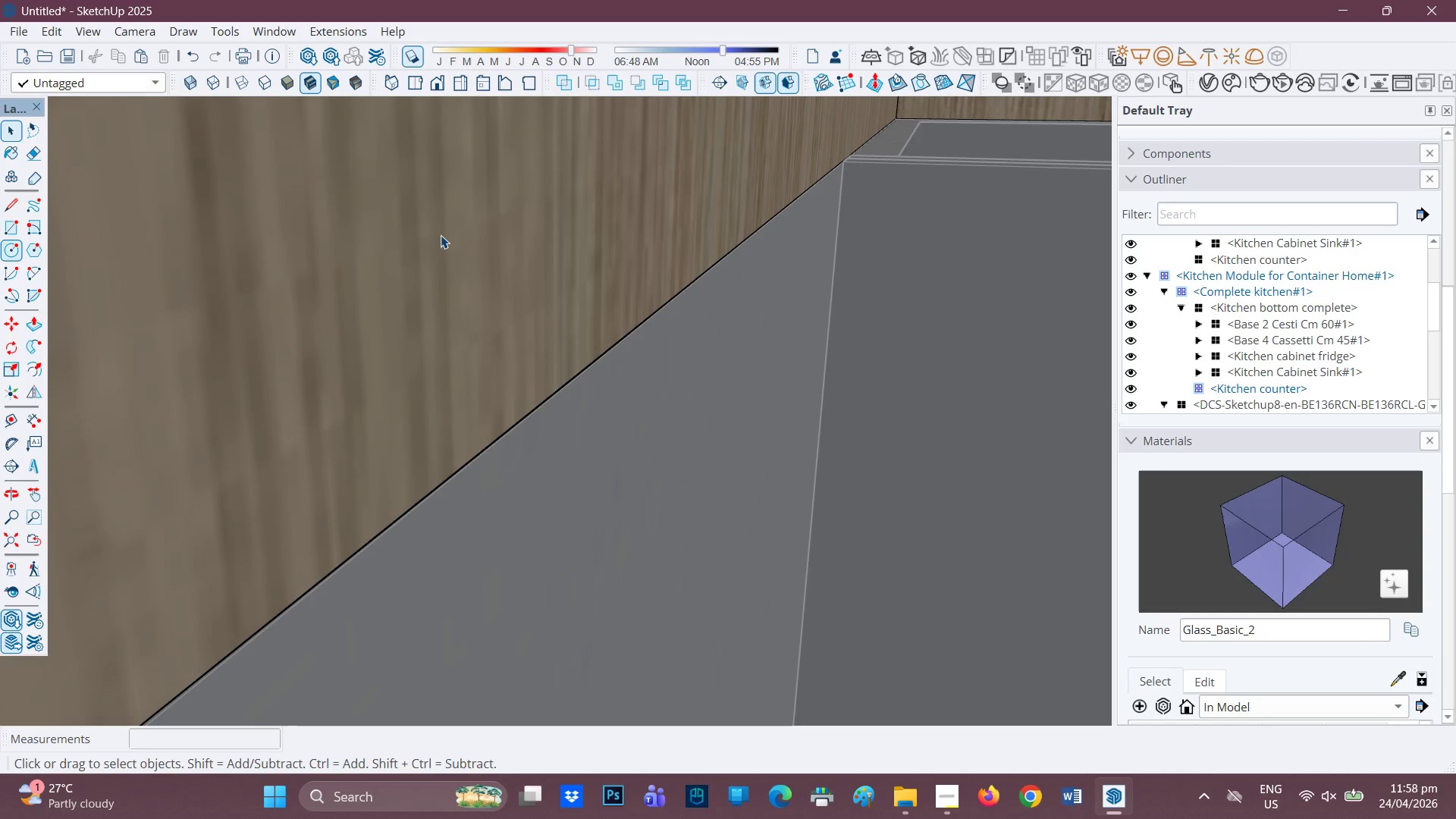 
key(P)
 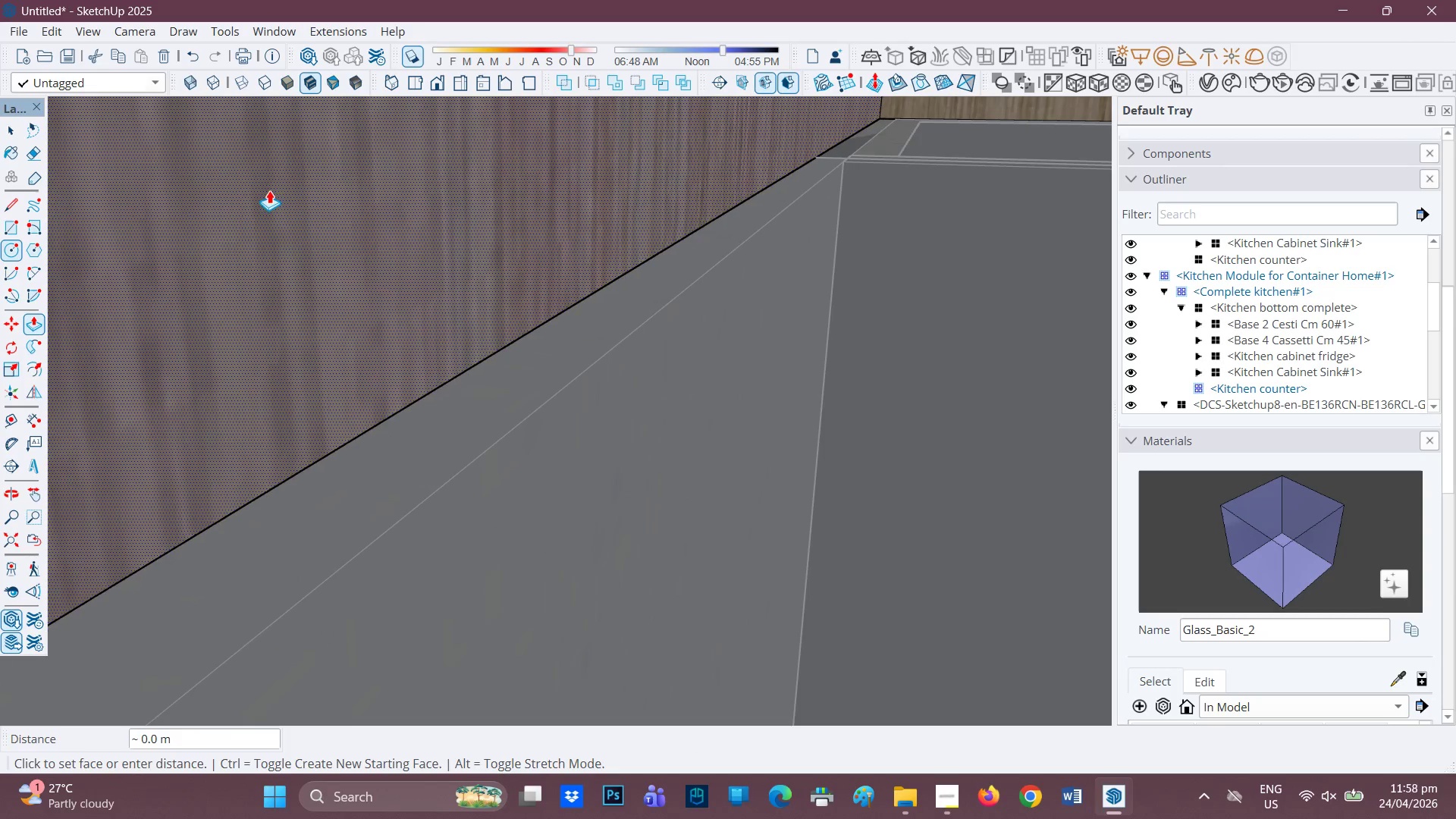 
left_click([262, 189])
 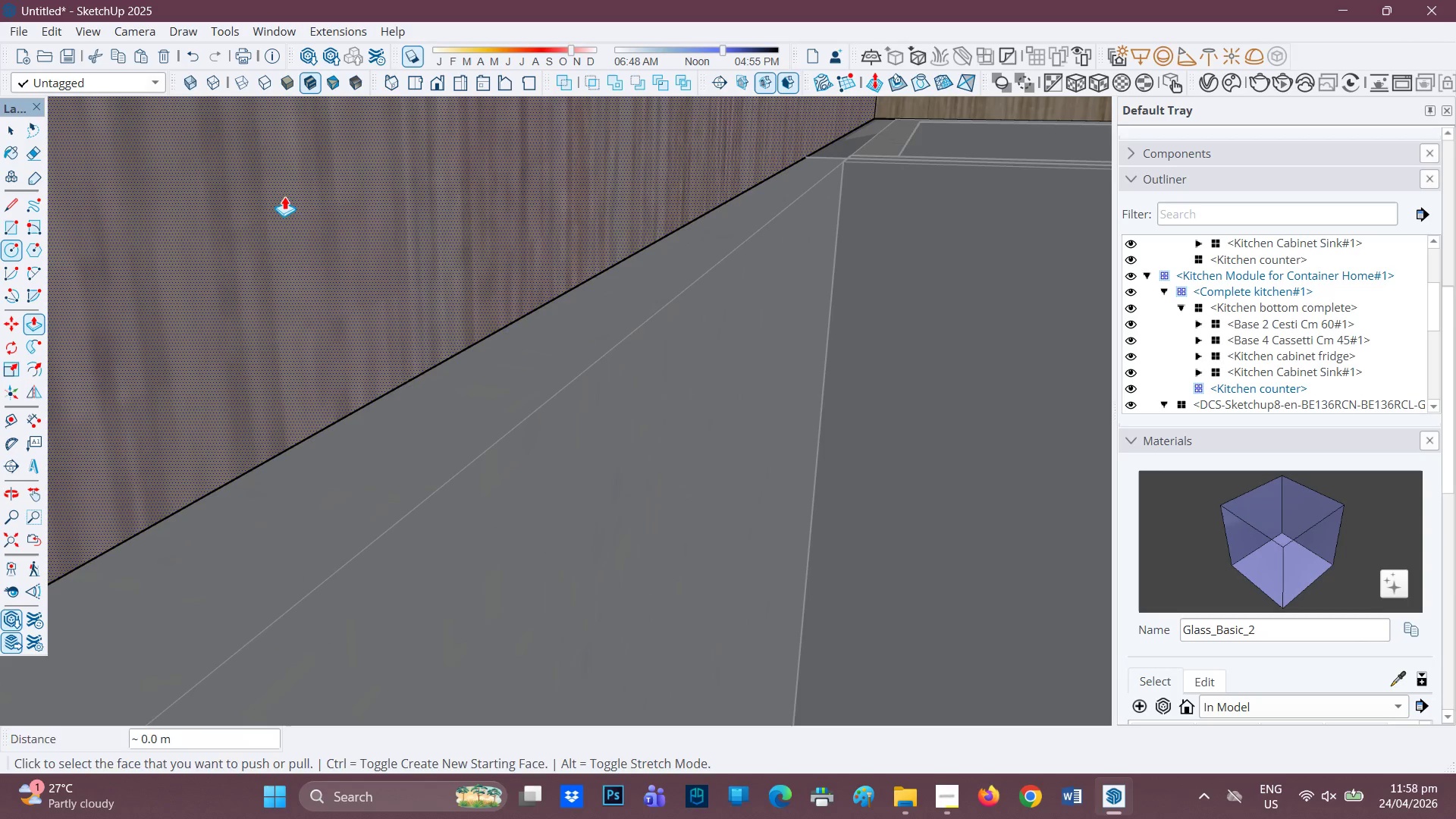 
key(Space)
 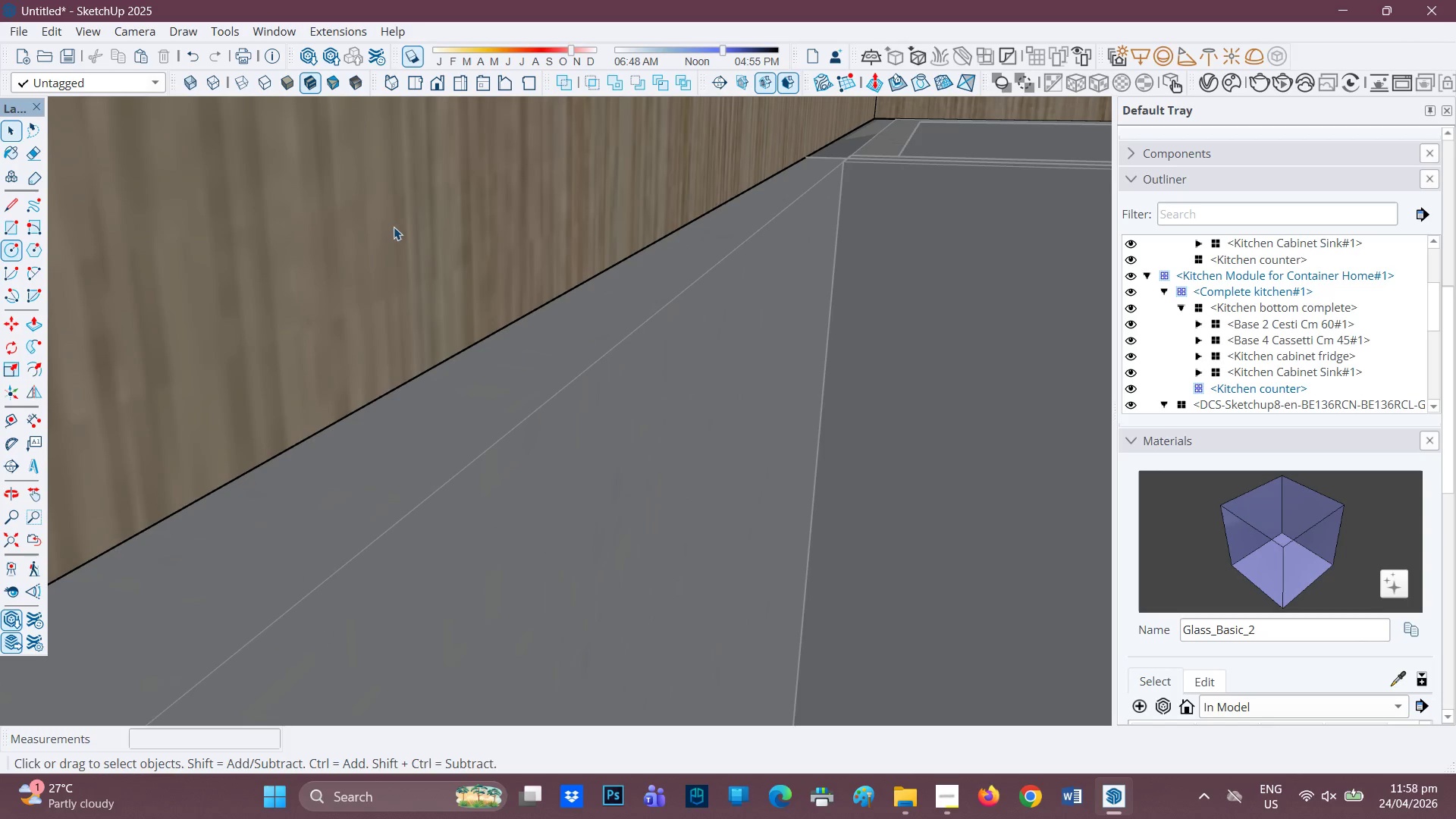 
key(P)
 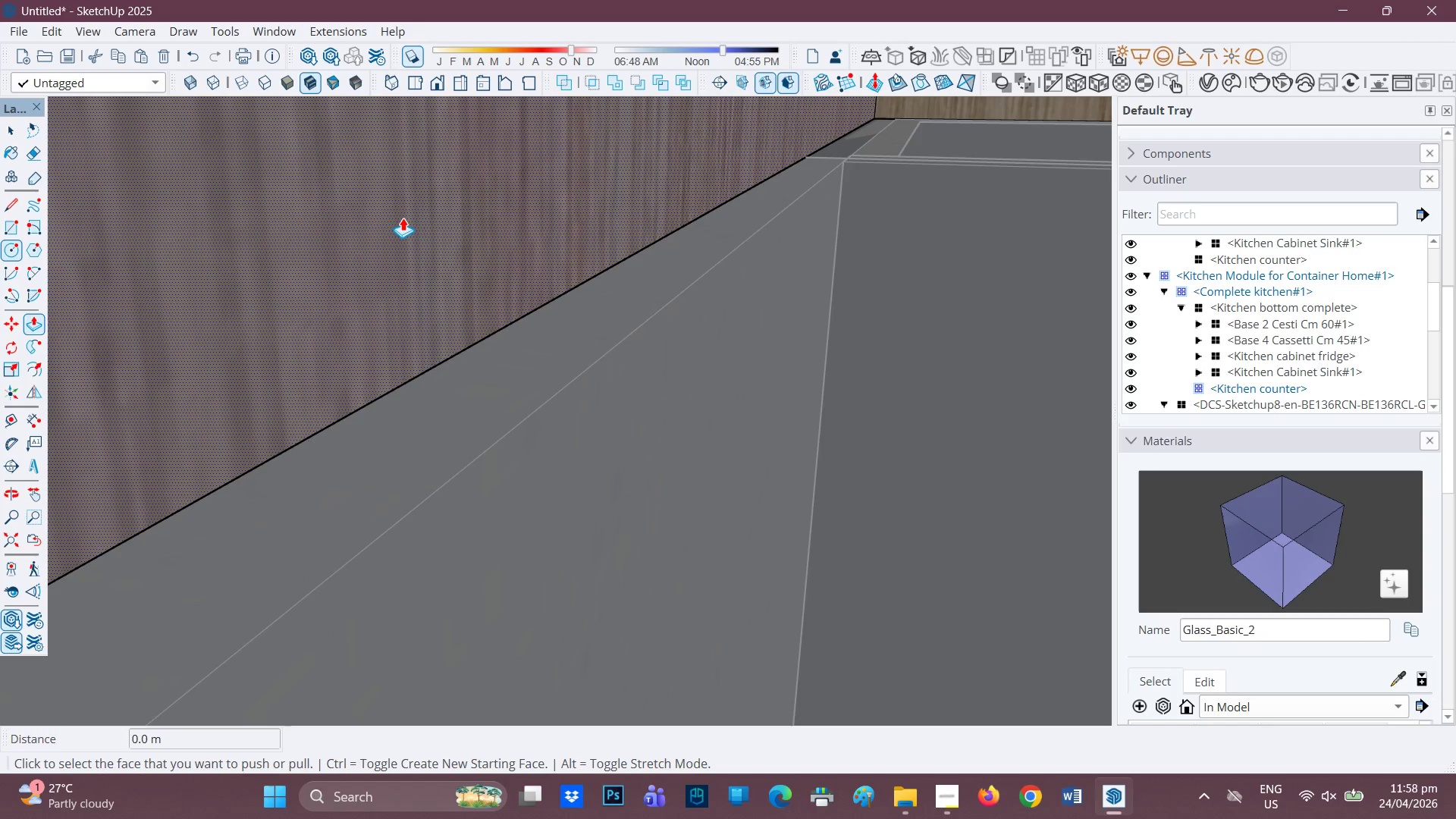 
left_click([403, 218])
 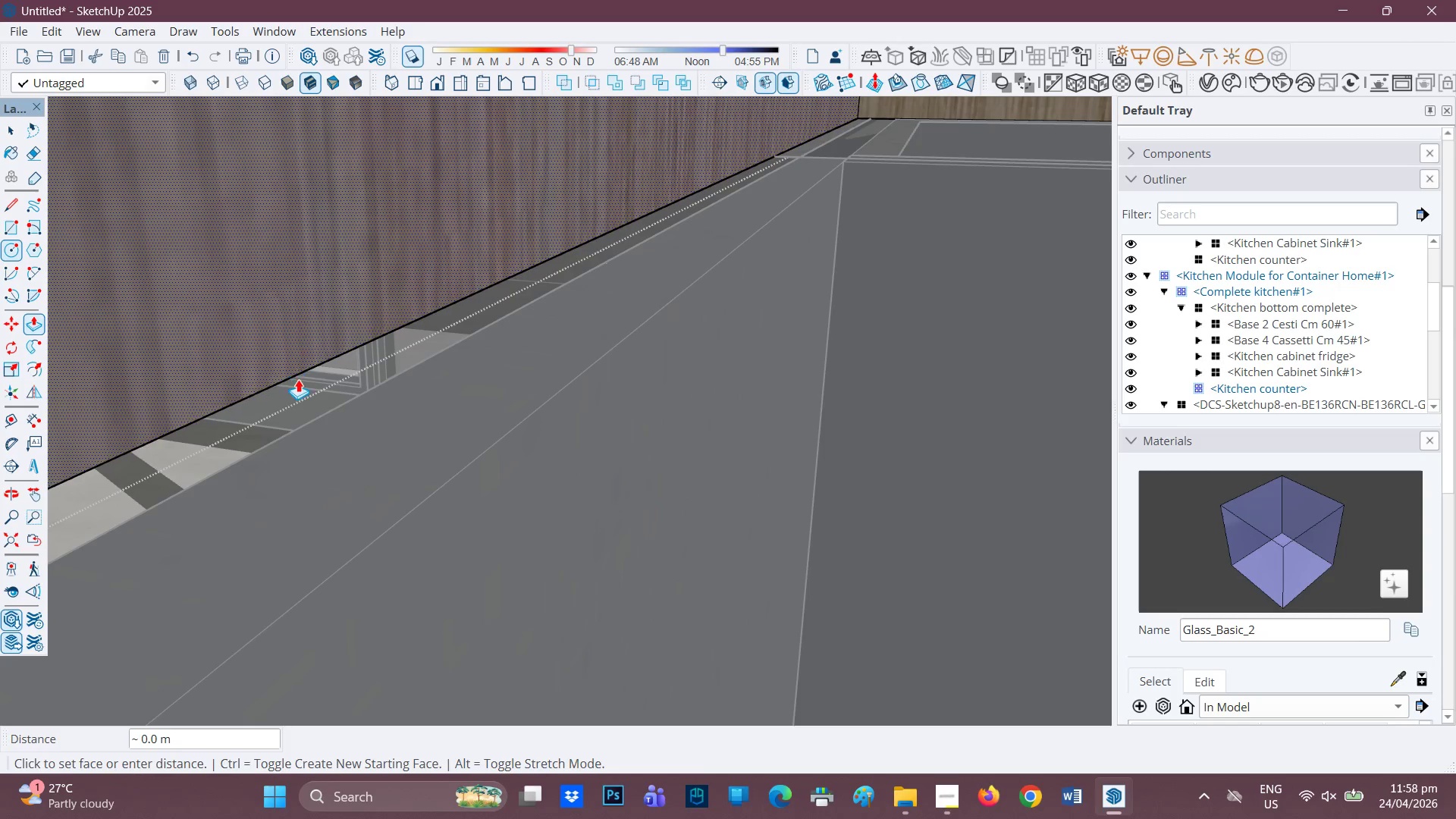 
left_click([276, 441])
 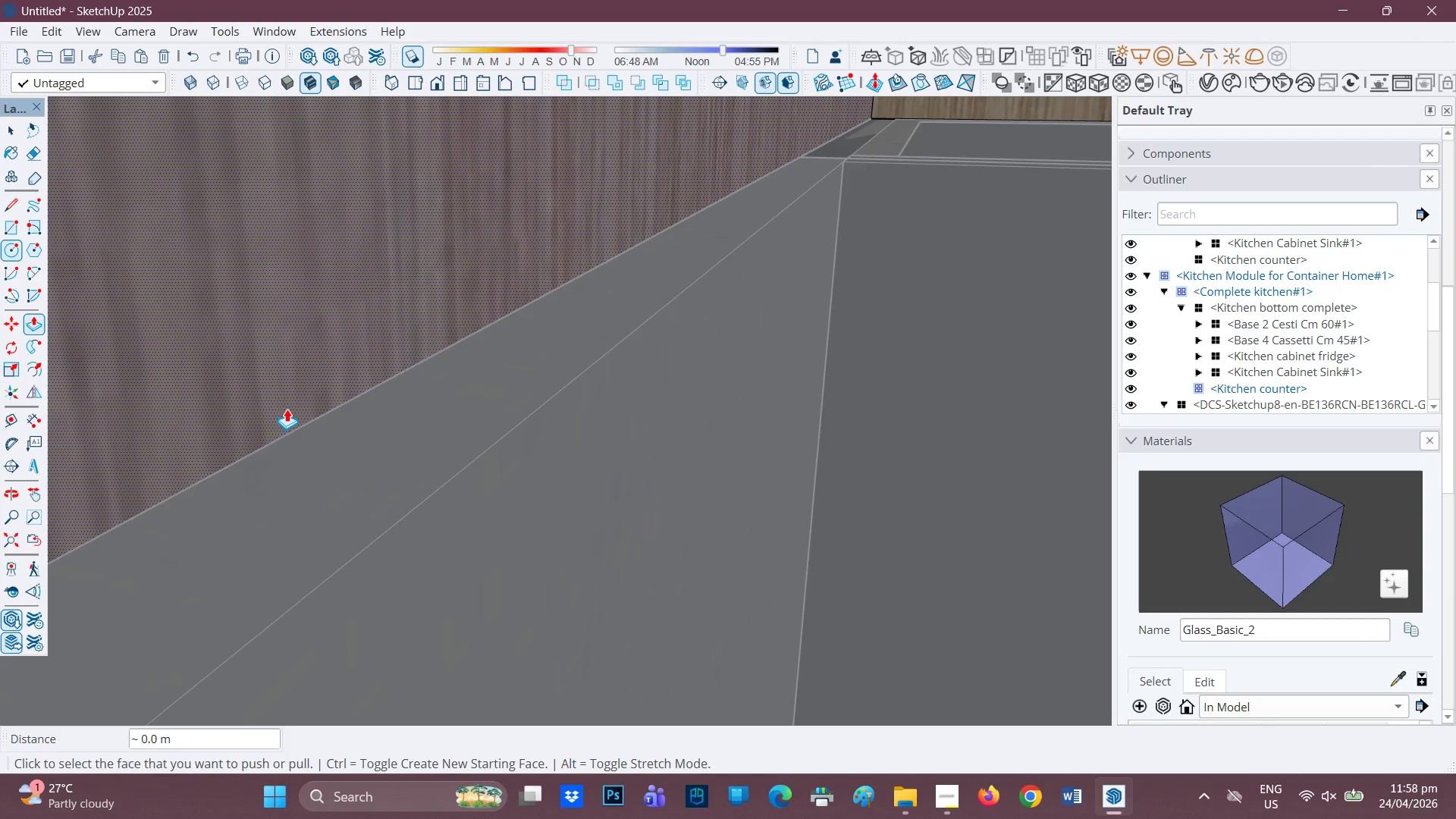 
scroll: coordinate [508, 195], scroll_direction: down, amount: 16.0
 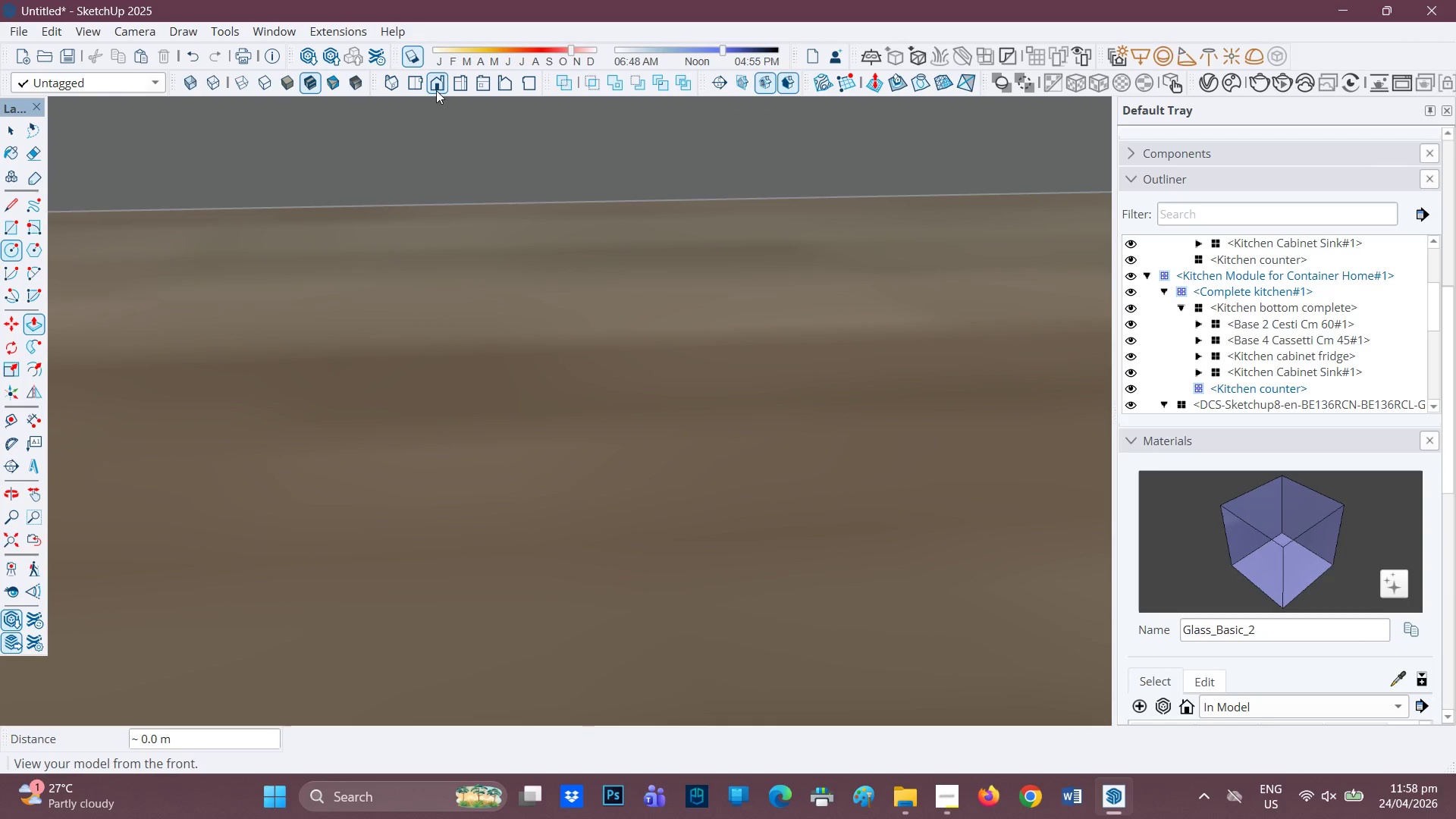 
left_click([436, 90])
 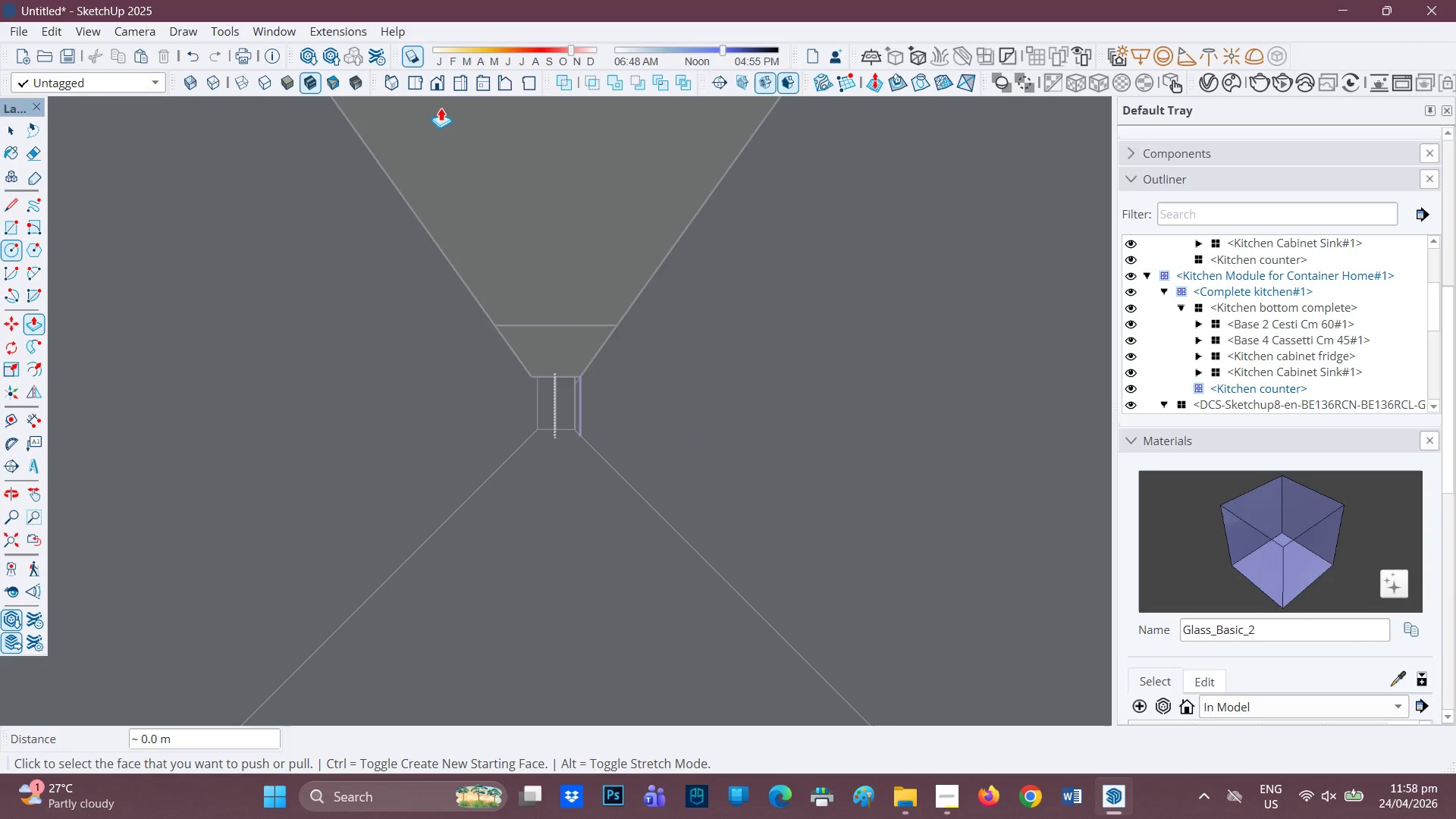 
scroll: coordinate [591, 385], scroll_direction: down, amount: 13.0
 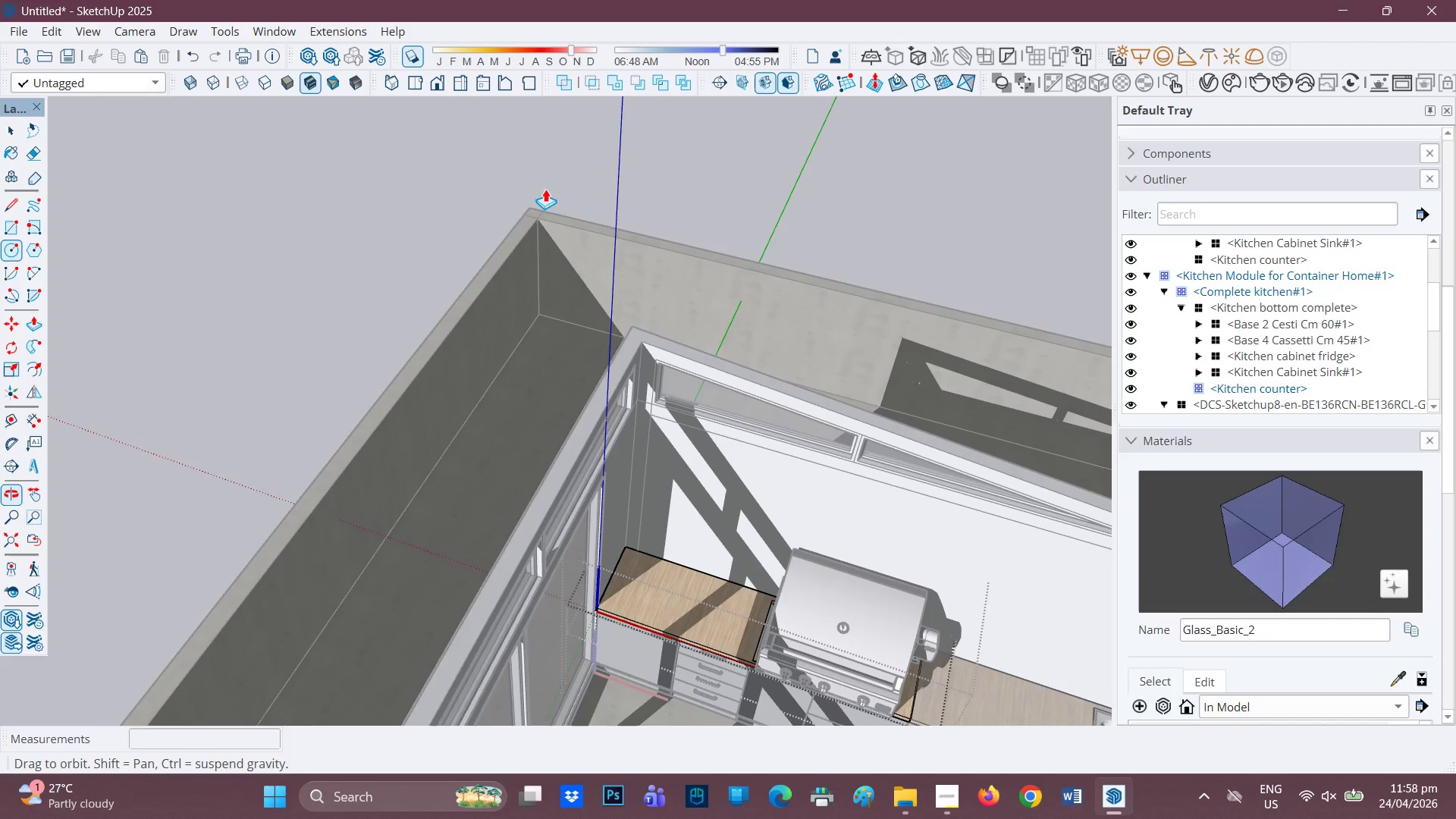 
key(H)
 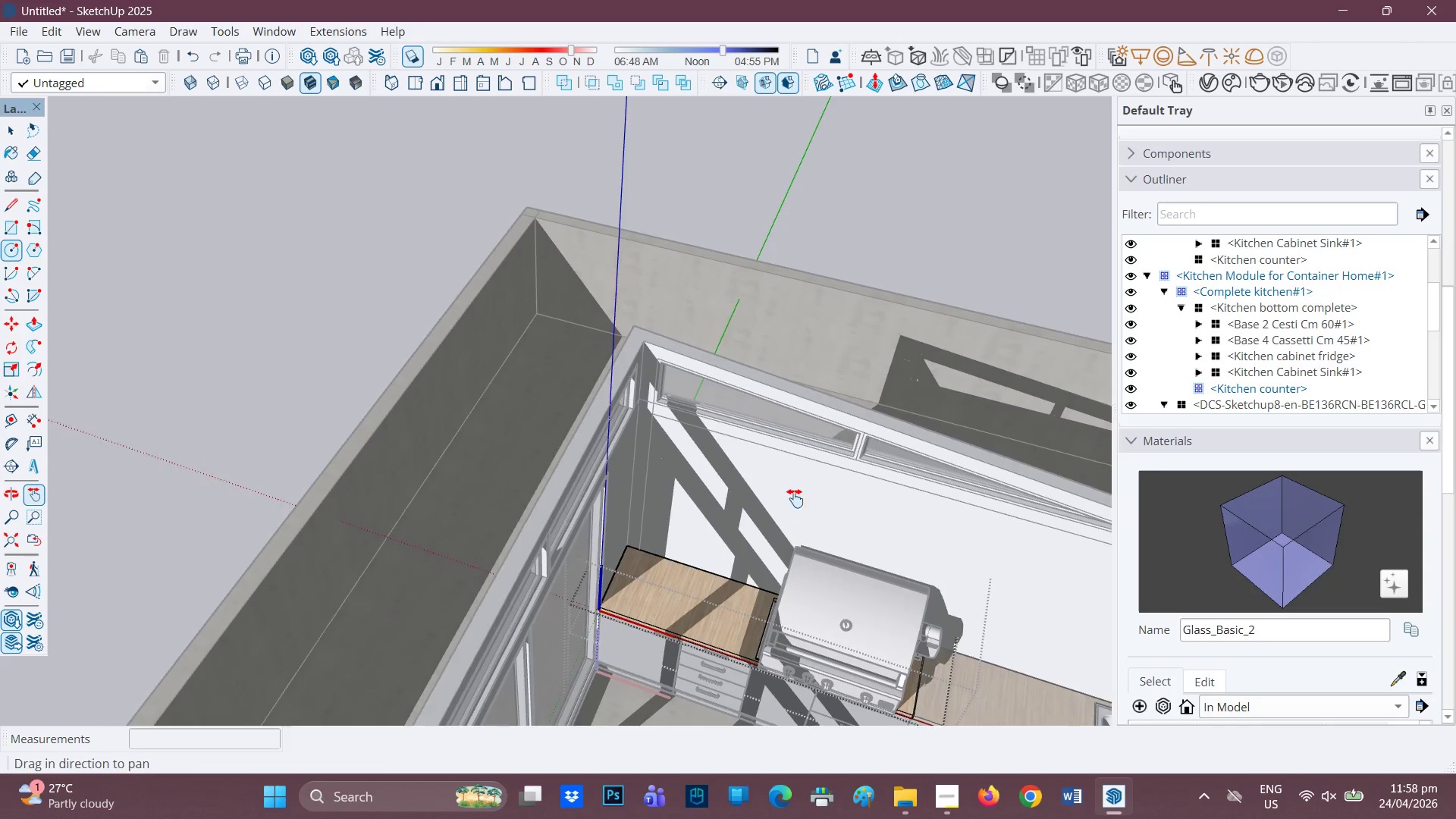 
left_click_drag(start_coordinate=[802, 537], to_coordinate=[667, 403])
 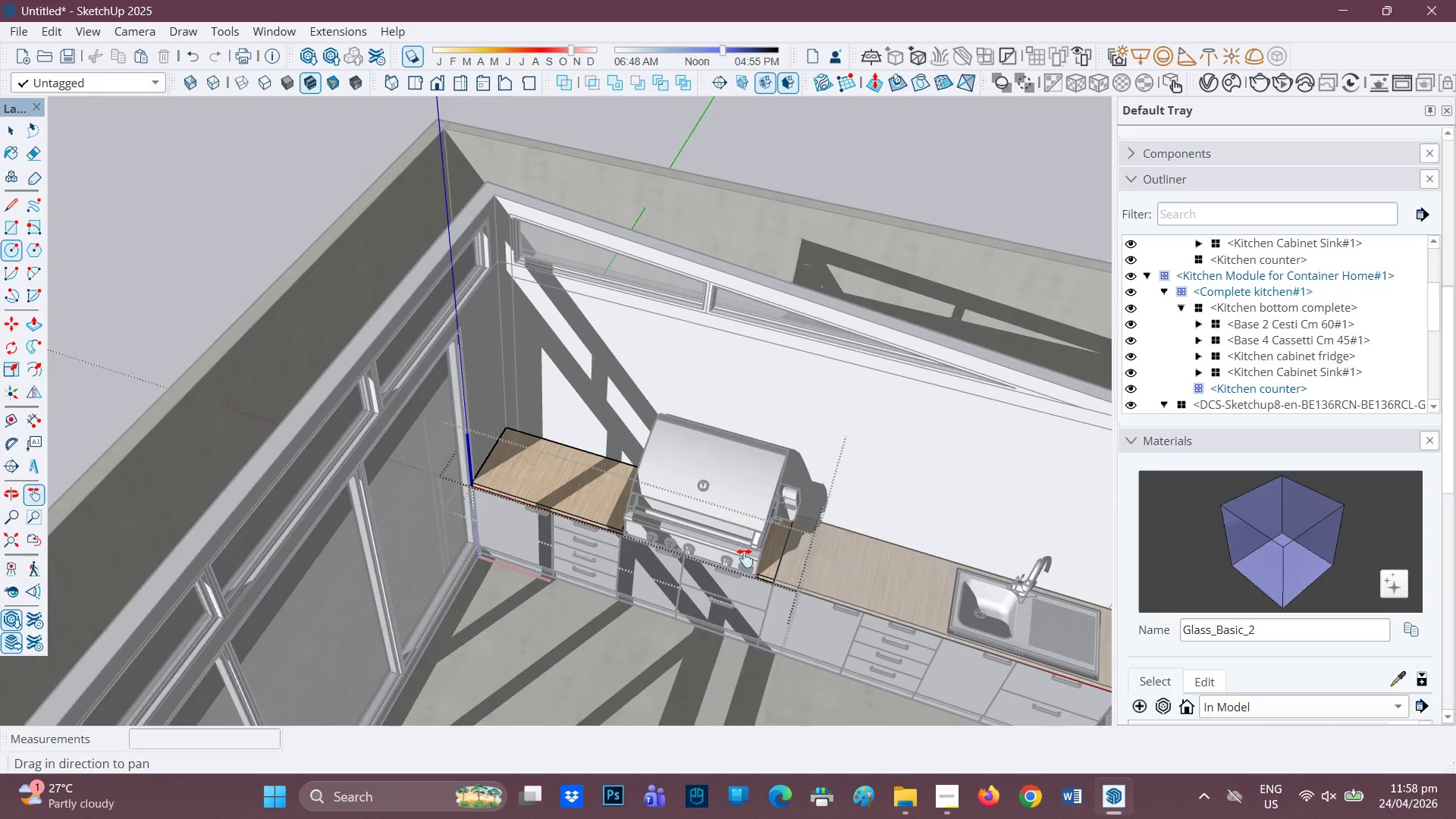 
scroll: coordinate [816, 367], scroll_direction: up, amount: 19.0
 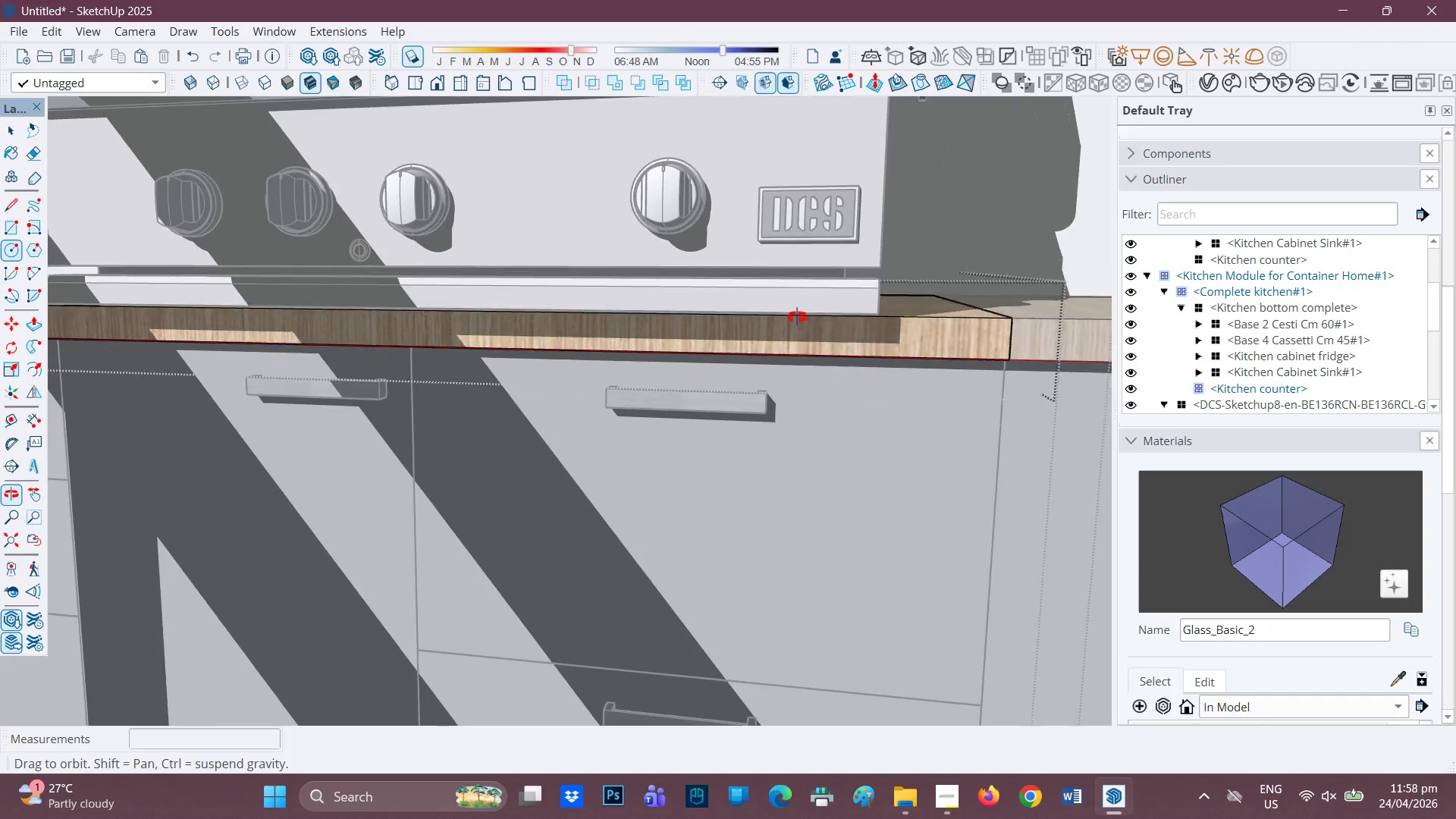 
key(Space)
 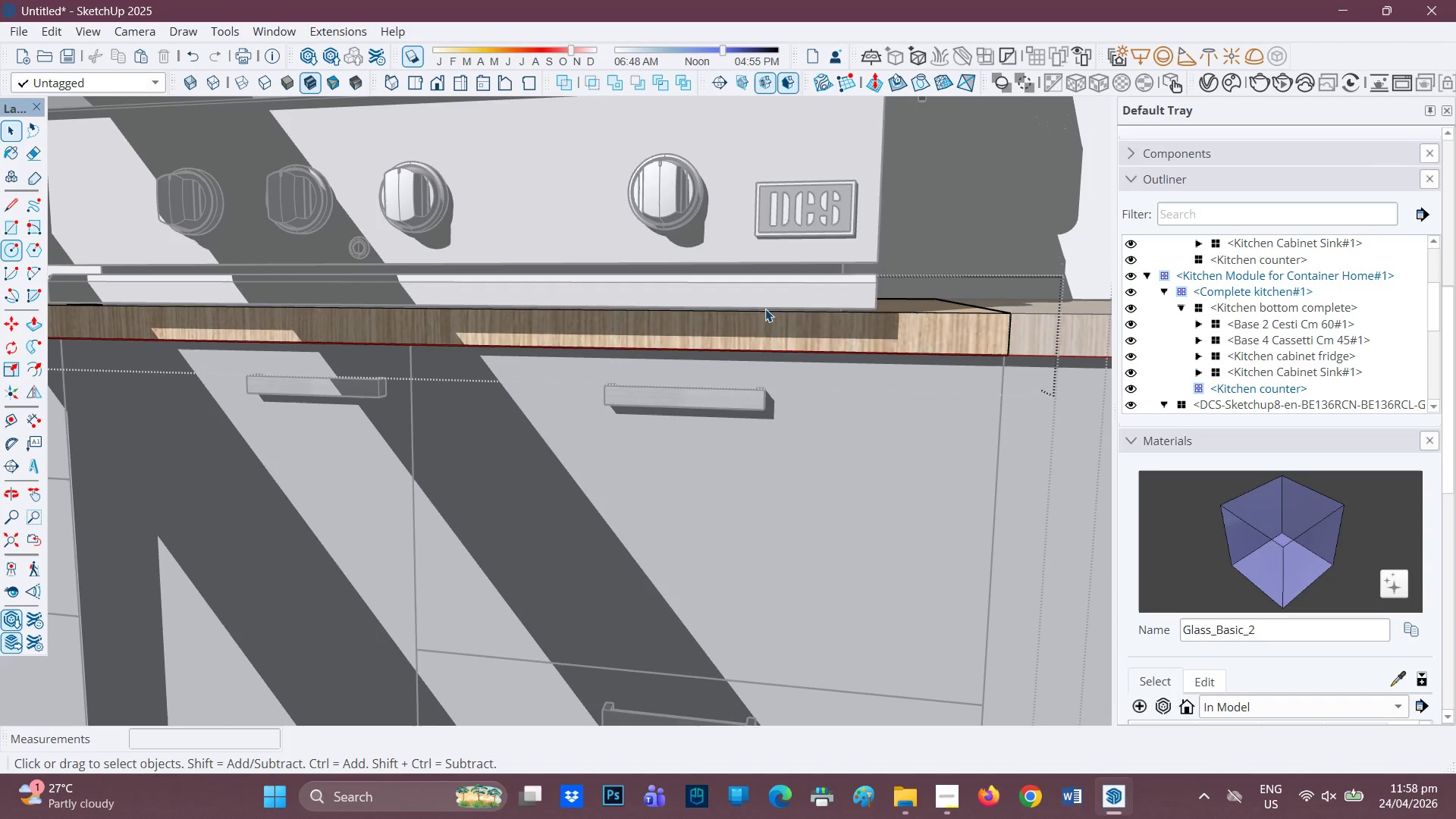 
scroll: coordinate [745, 315], scroll_direction: up, amount: 2.0
 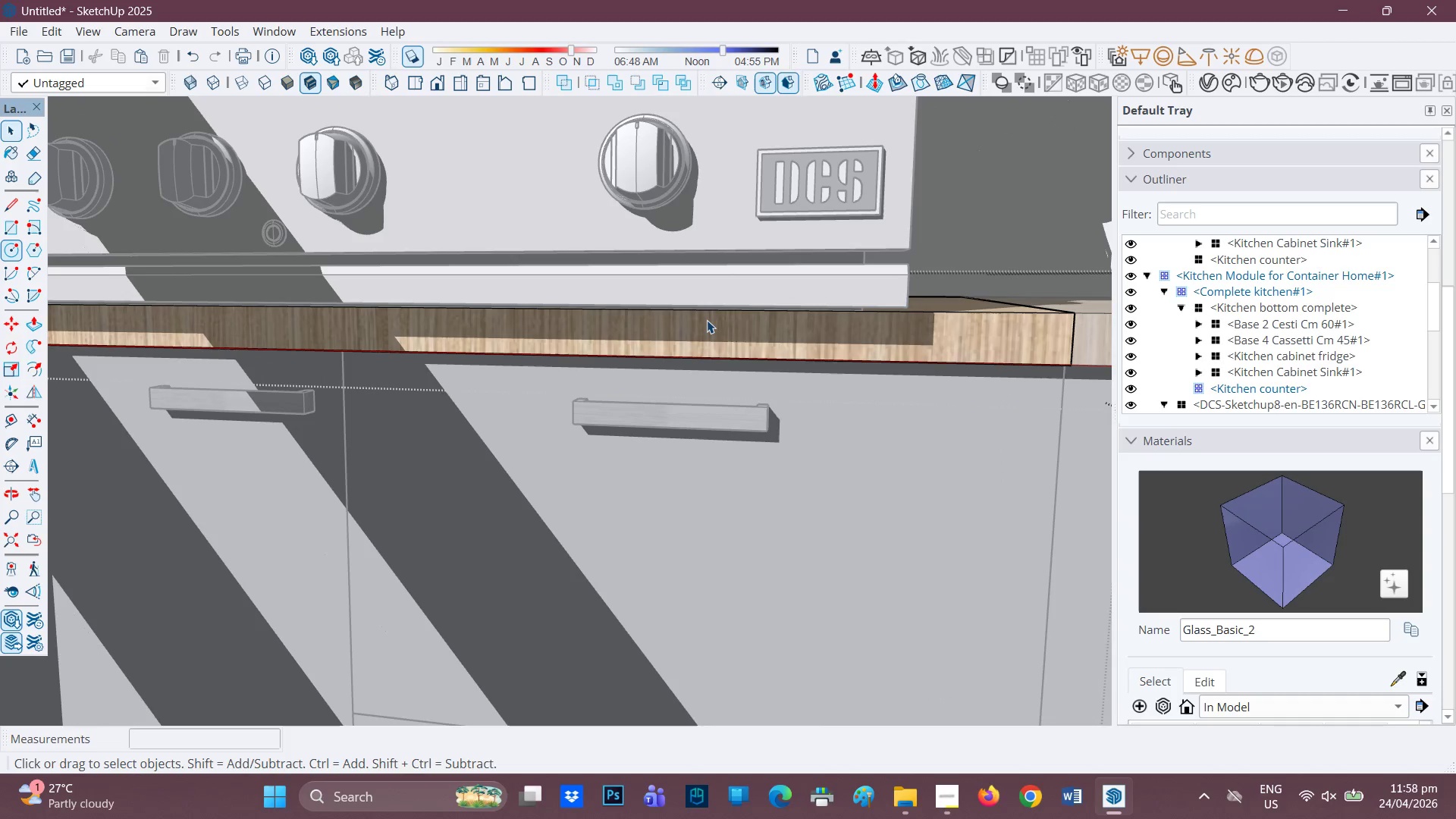 
left_click([704, 324])
 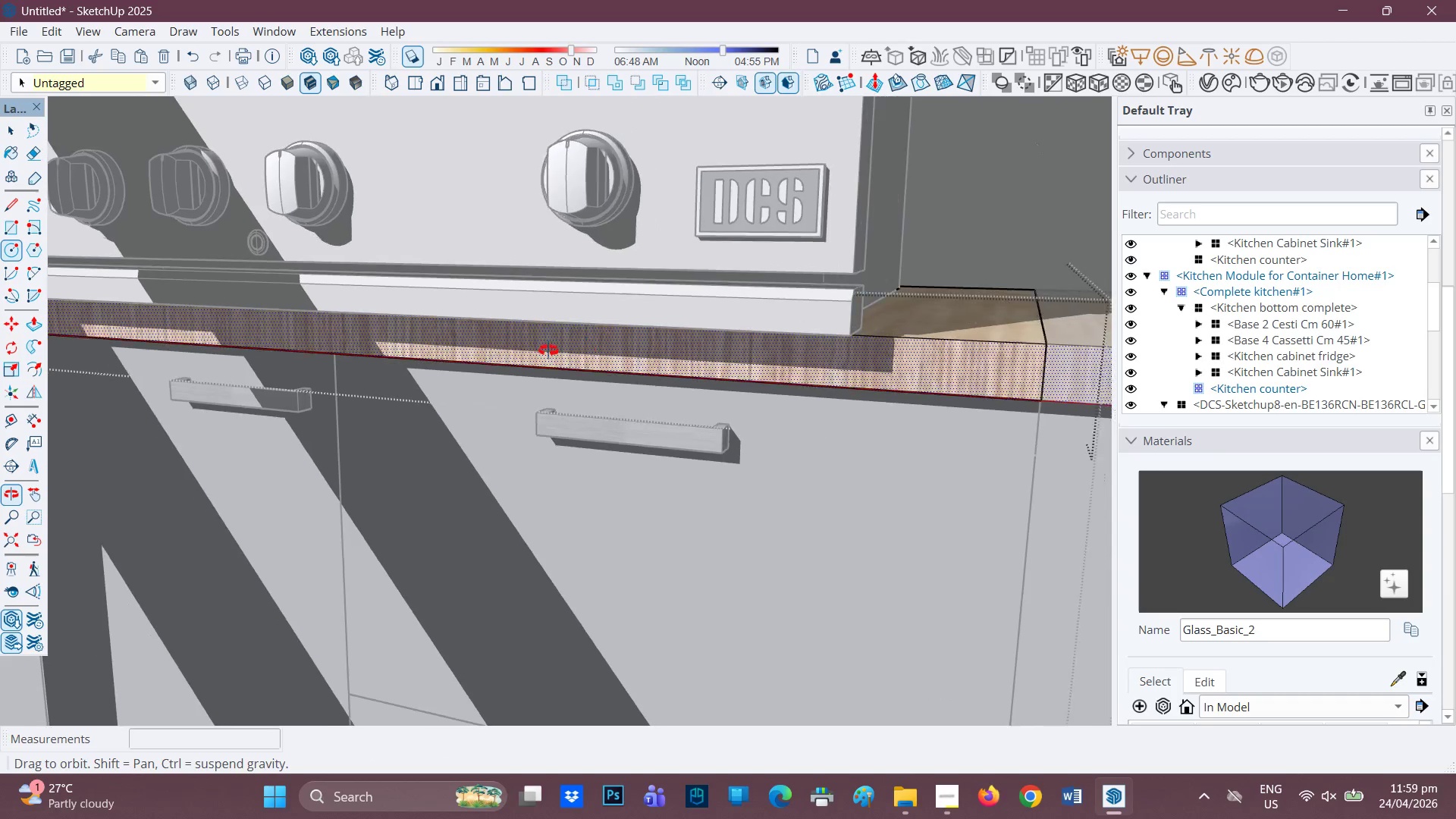 
key(Space)
 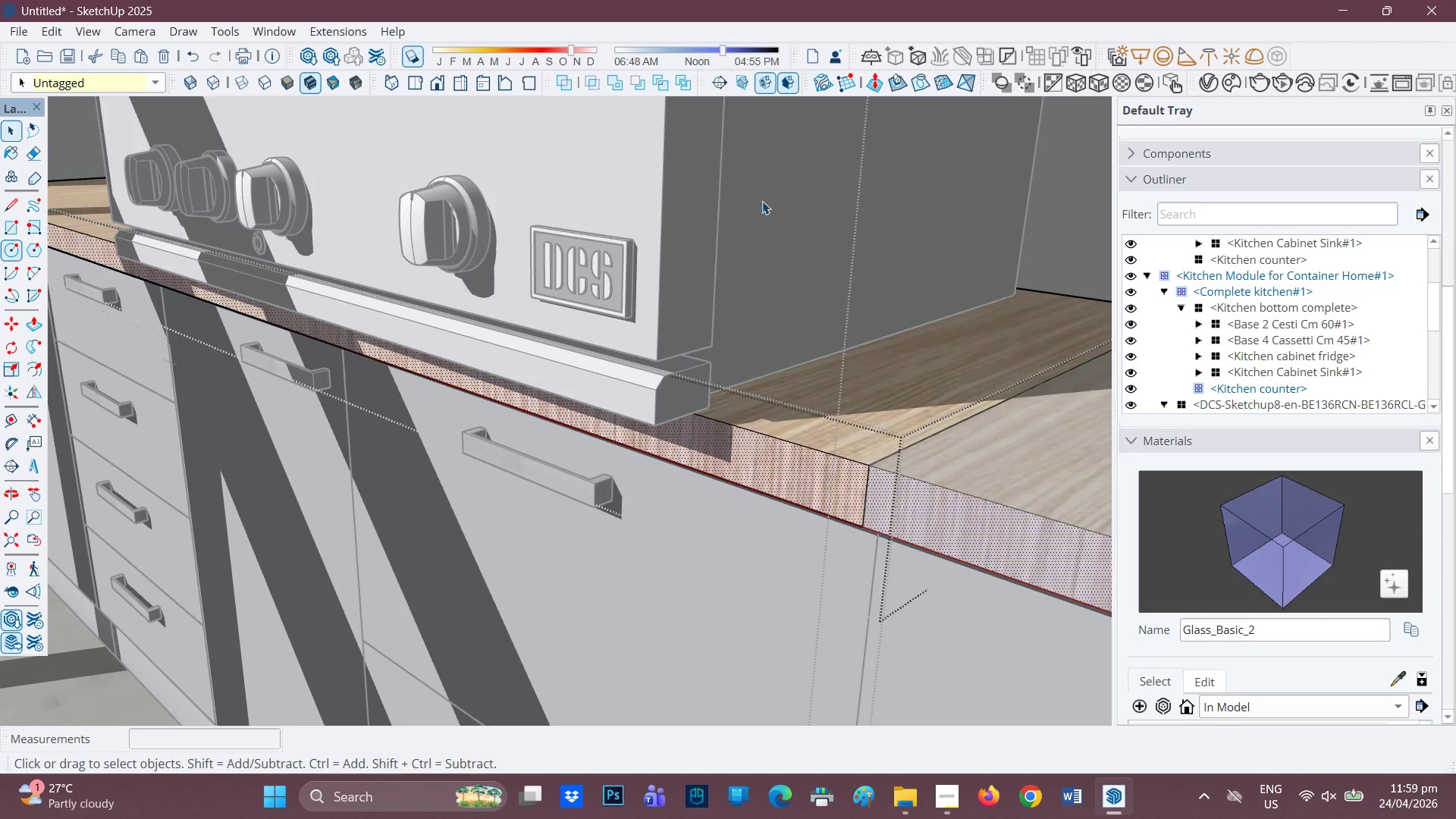 
left_click([762, 201])
 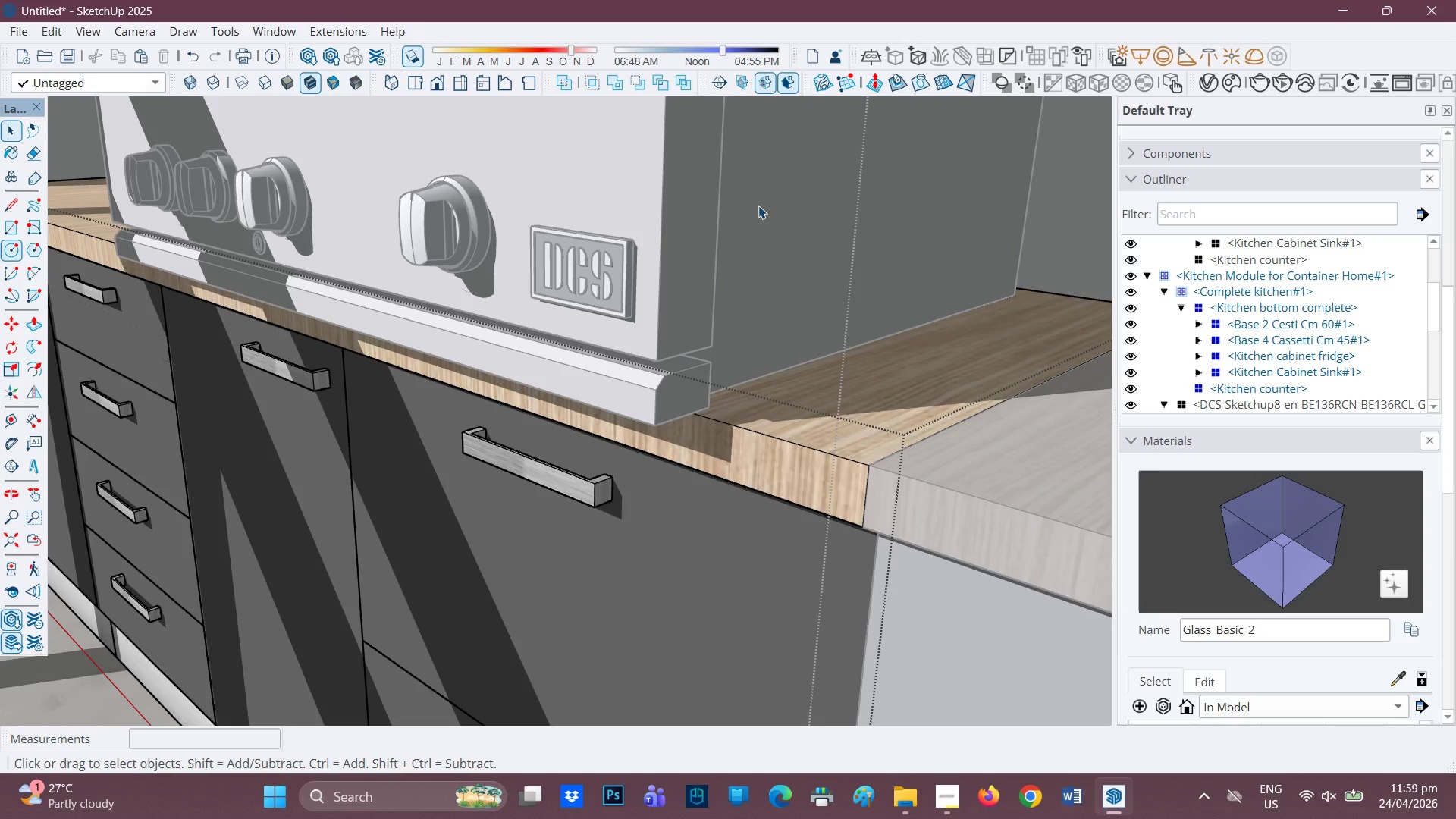 
double_click([758, 206])
 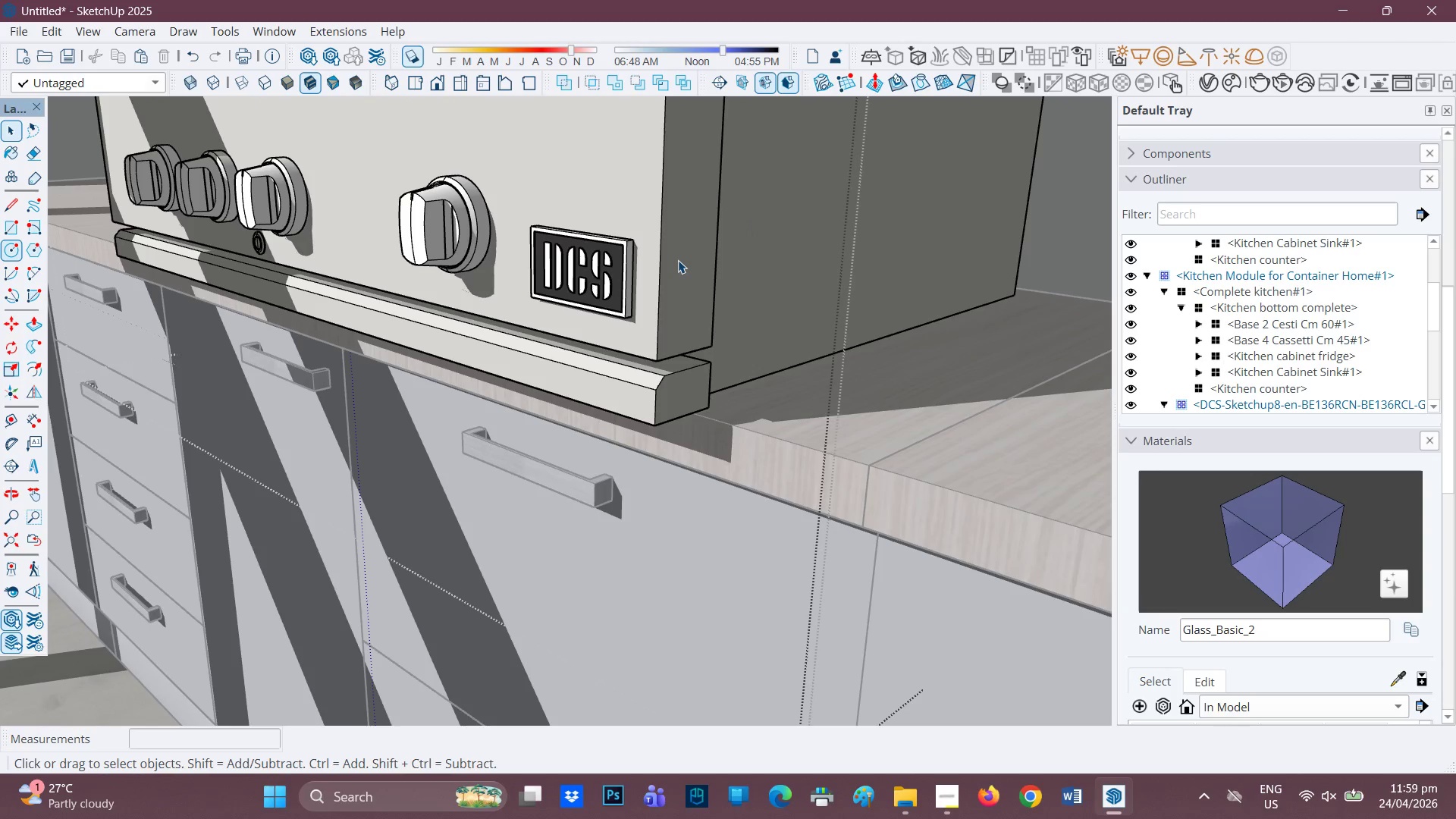 
key(M)
 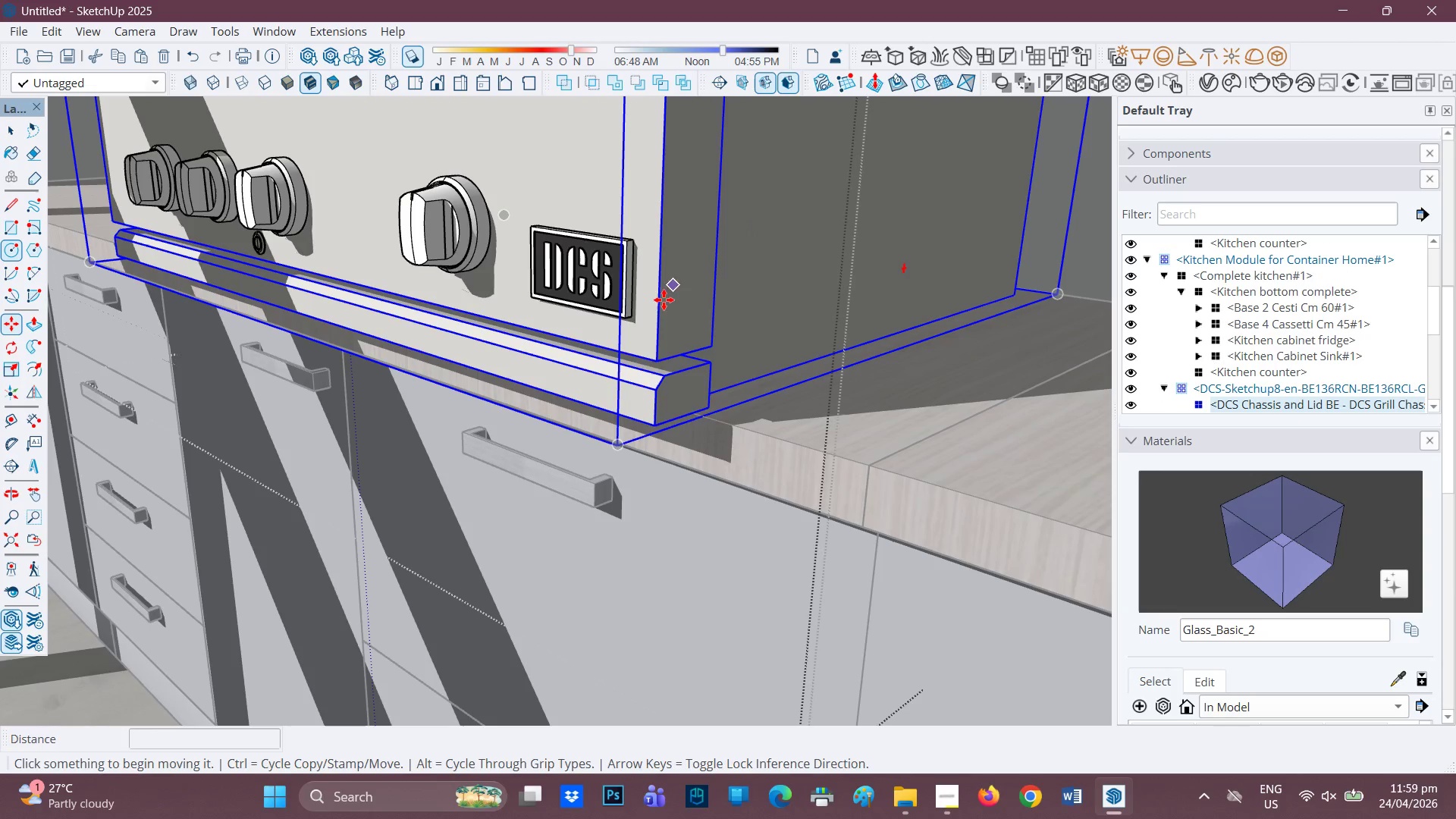 
left_click([664, 300])
 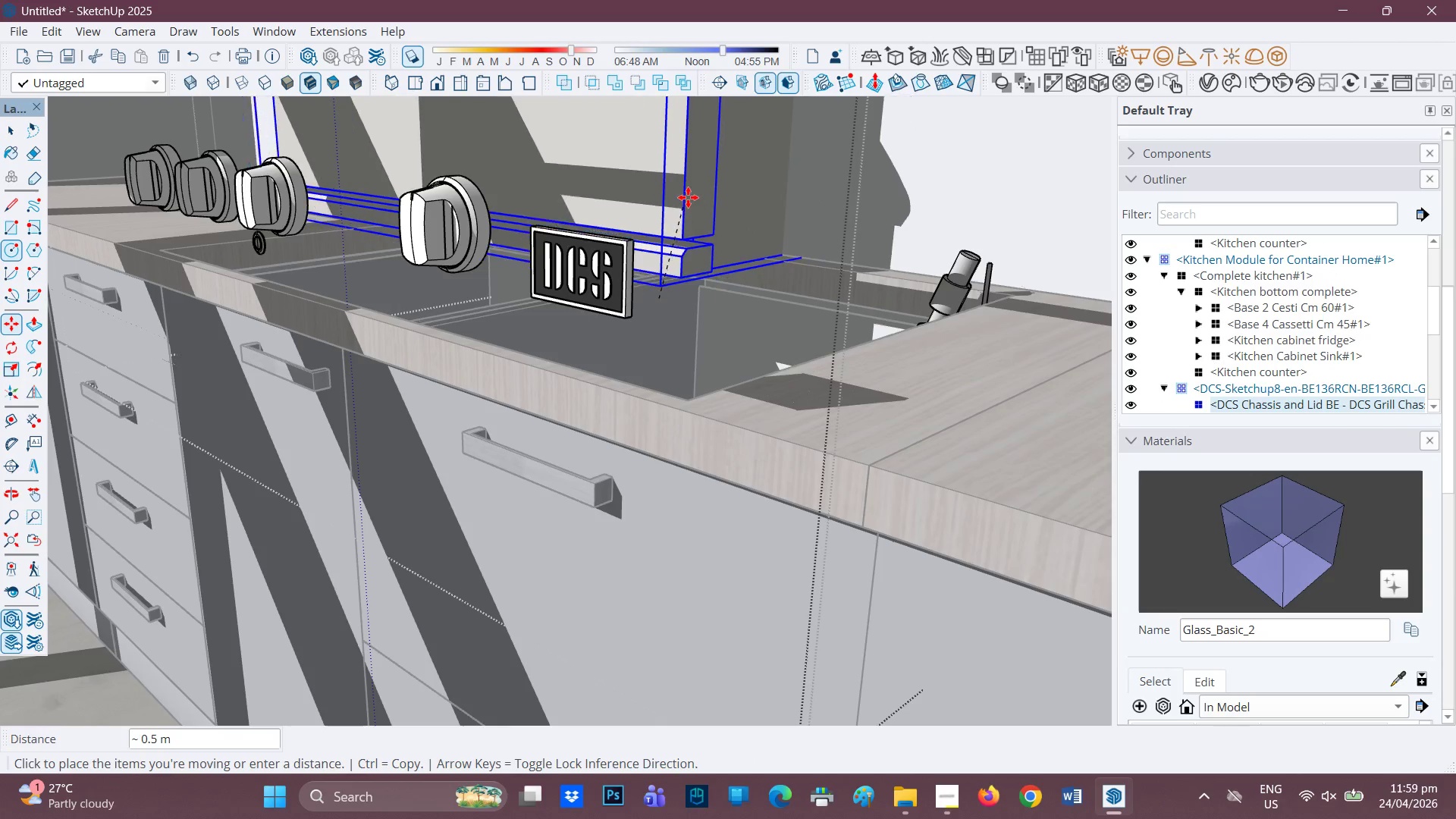 
key(Space)
 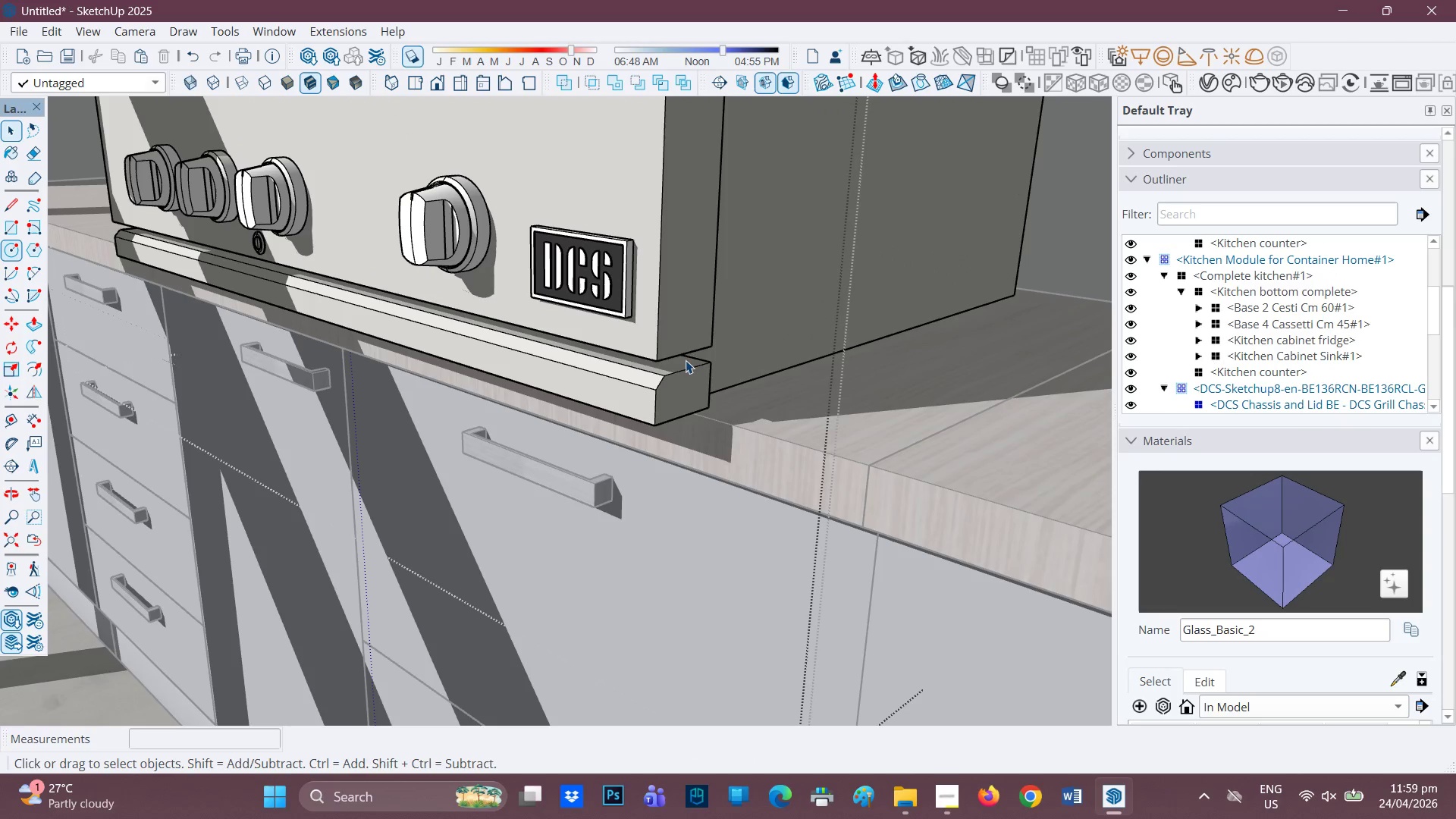 
scroll: coordinate [670, 375], scroll_direction: down, amount: 3.0
 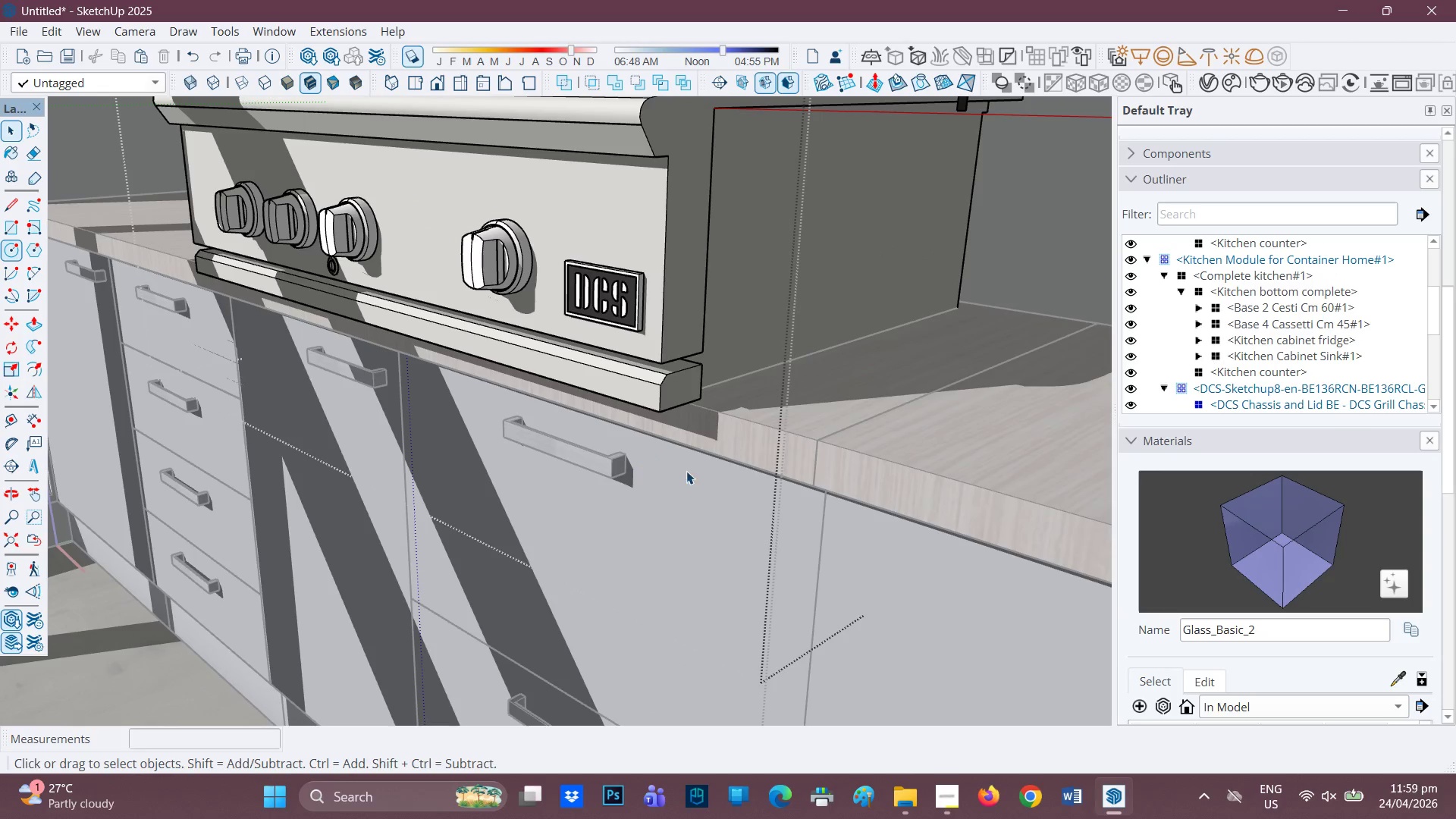 
left_click([686, 474])
 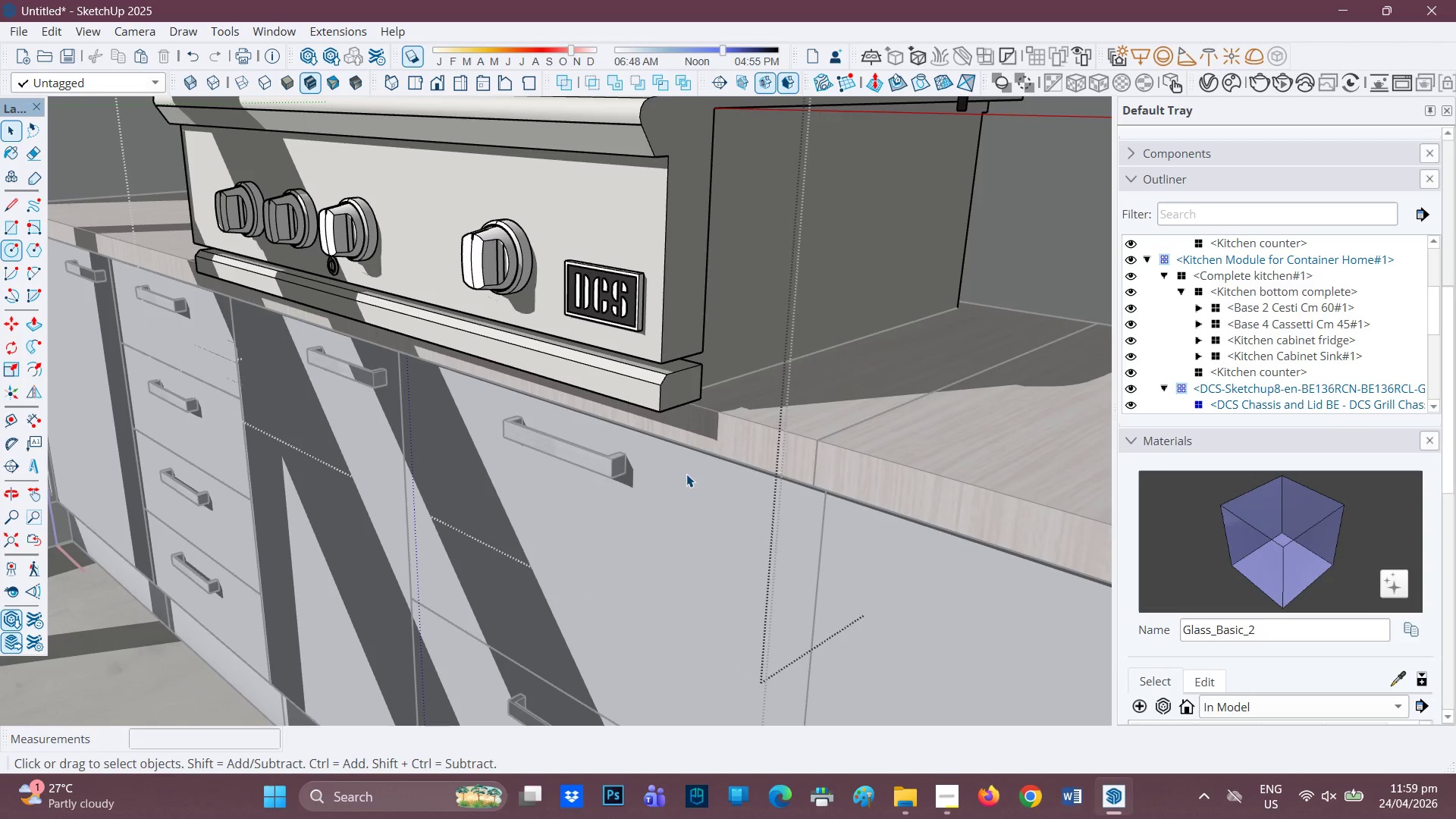 
scroll: coordinate [637, 344], scroll_direction: down, amount: 16.0
 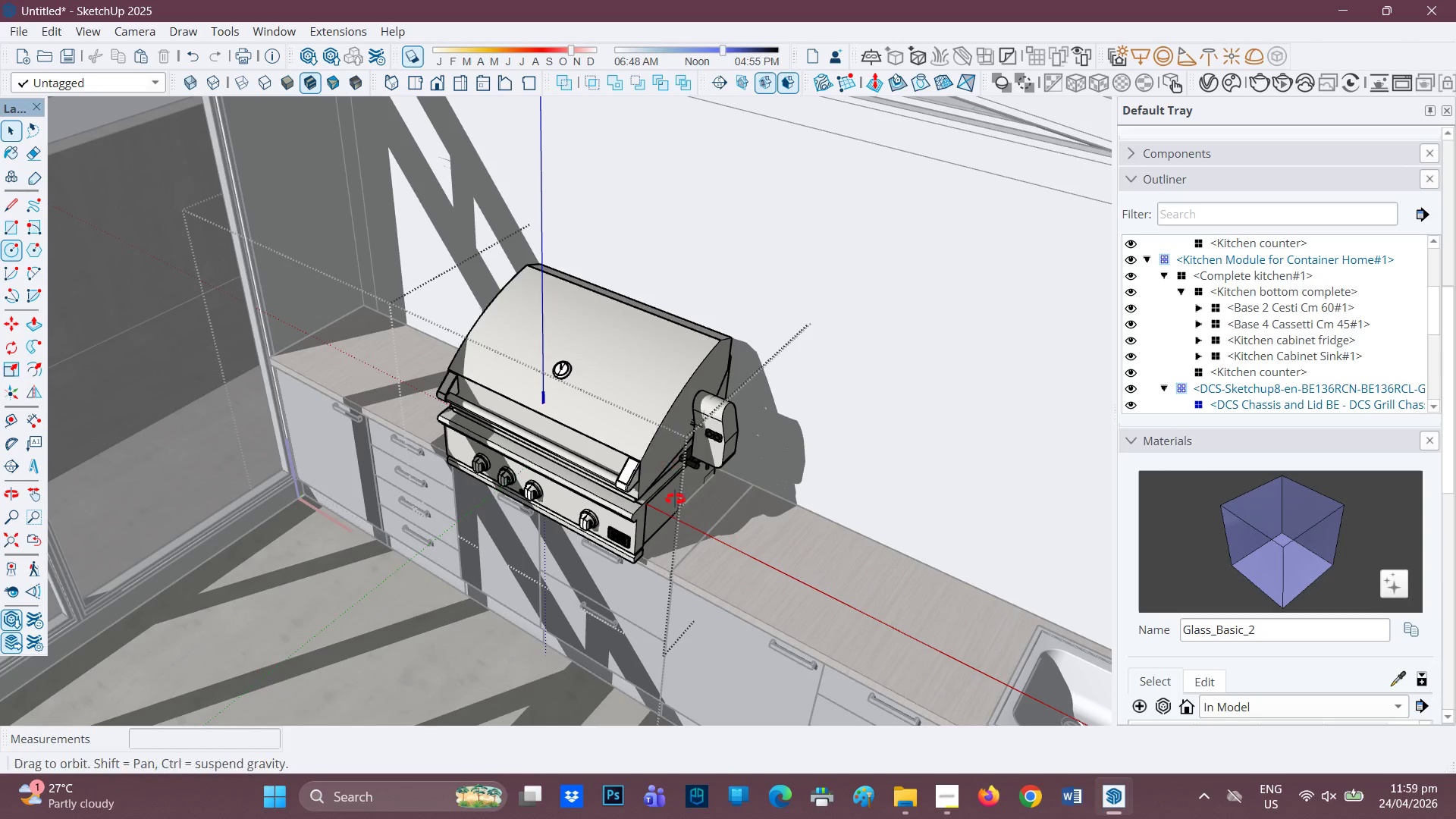 
scroll: coordinate [670, 489], scroll_direction: up, amount: 10.0
 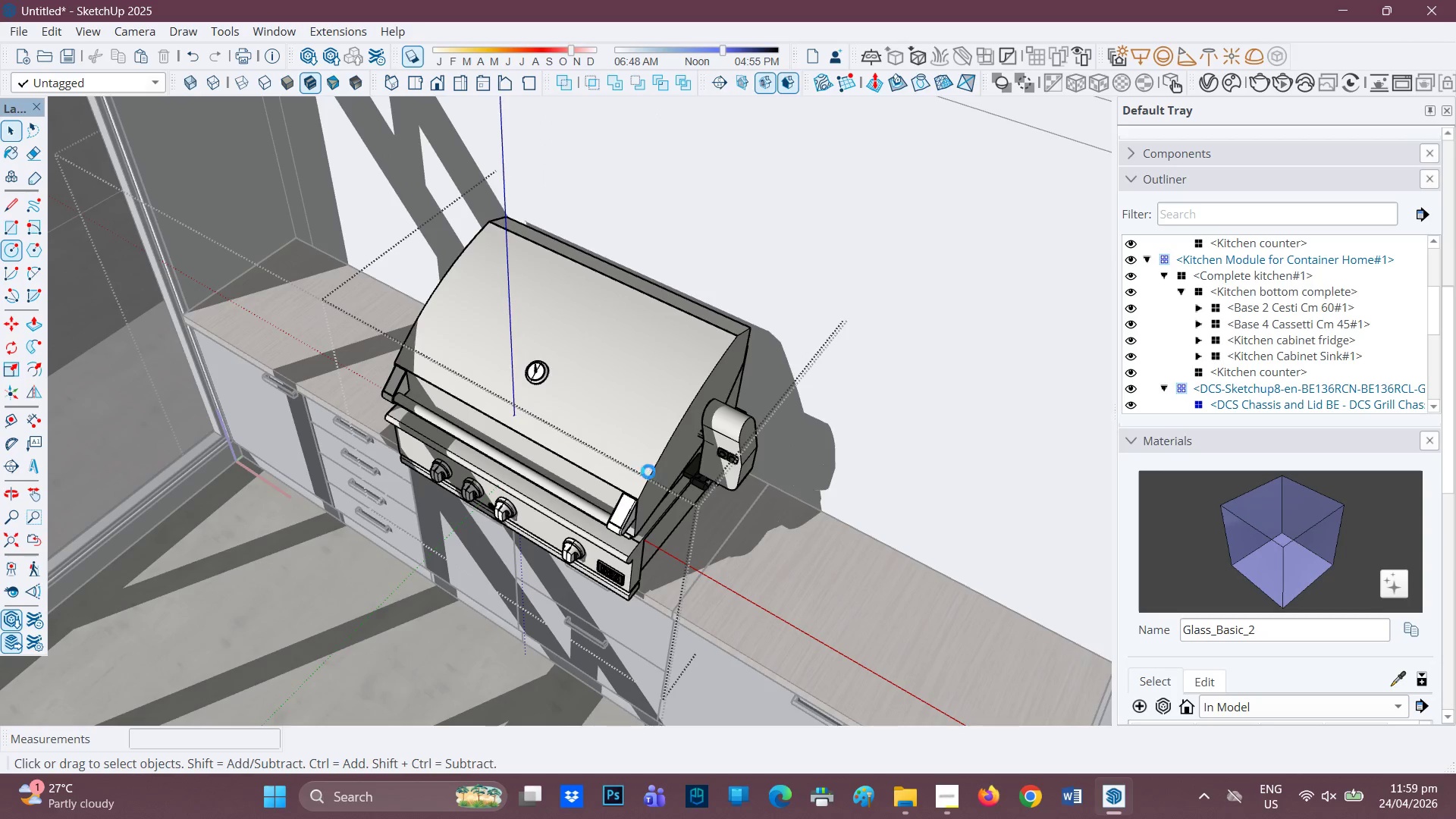 
scroll: coordinate [307, 258], scroll_direction: down, amount: 18.0
 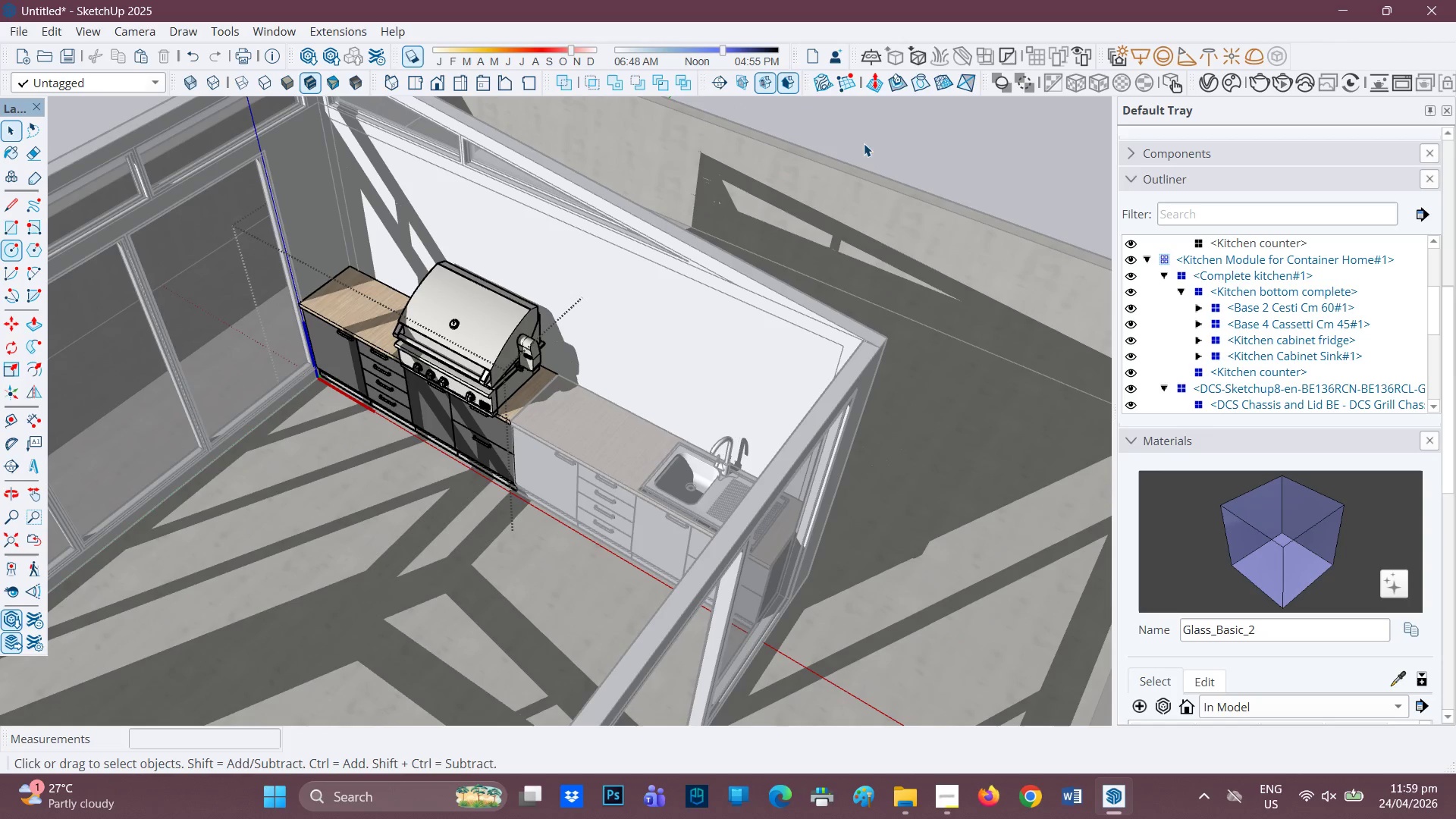 
scroll: coordinate [484, 394], scroll_direction: up, amount: 10.0
 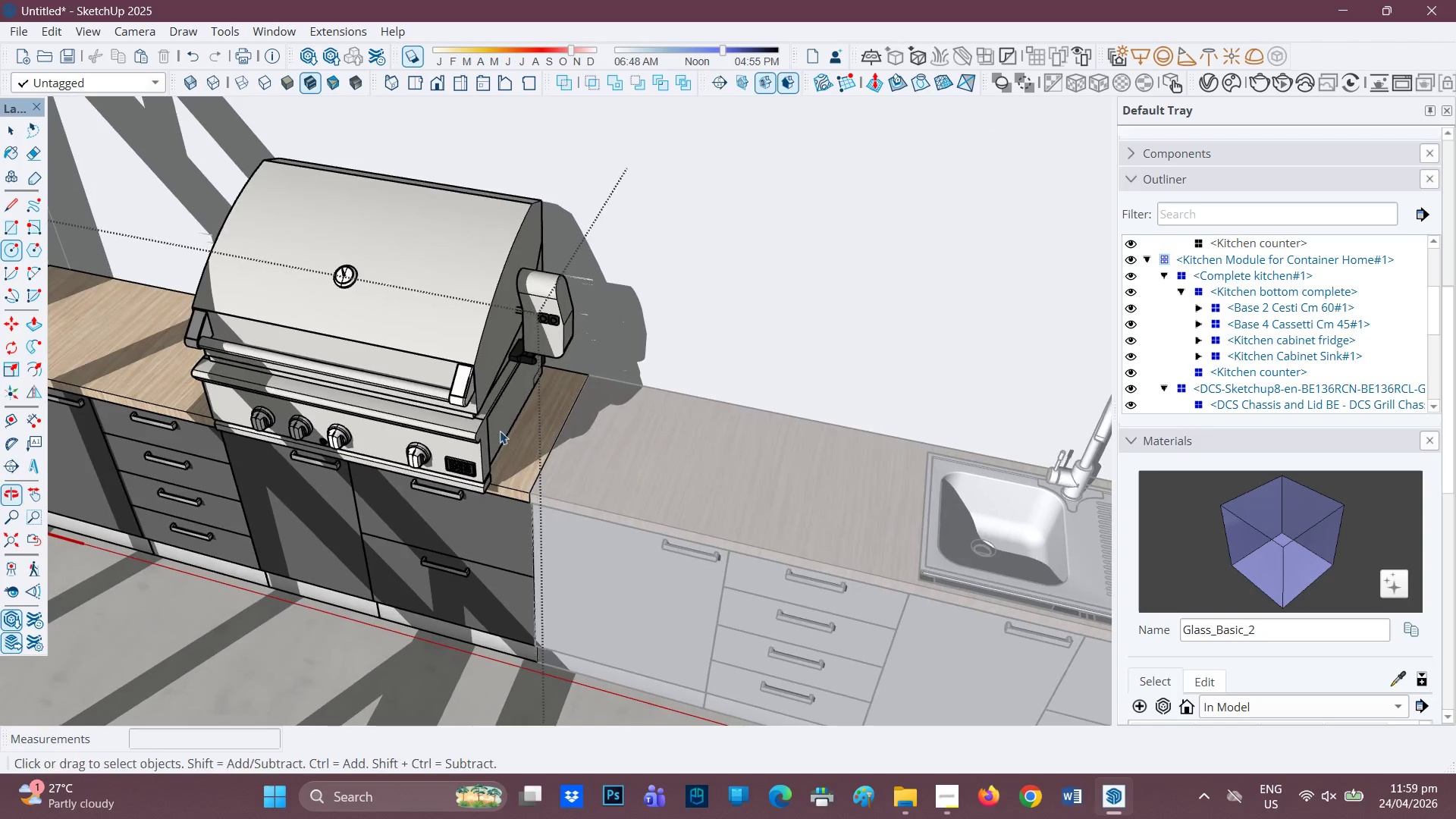 
key(Space)
 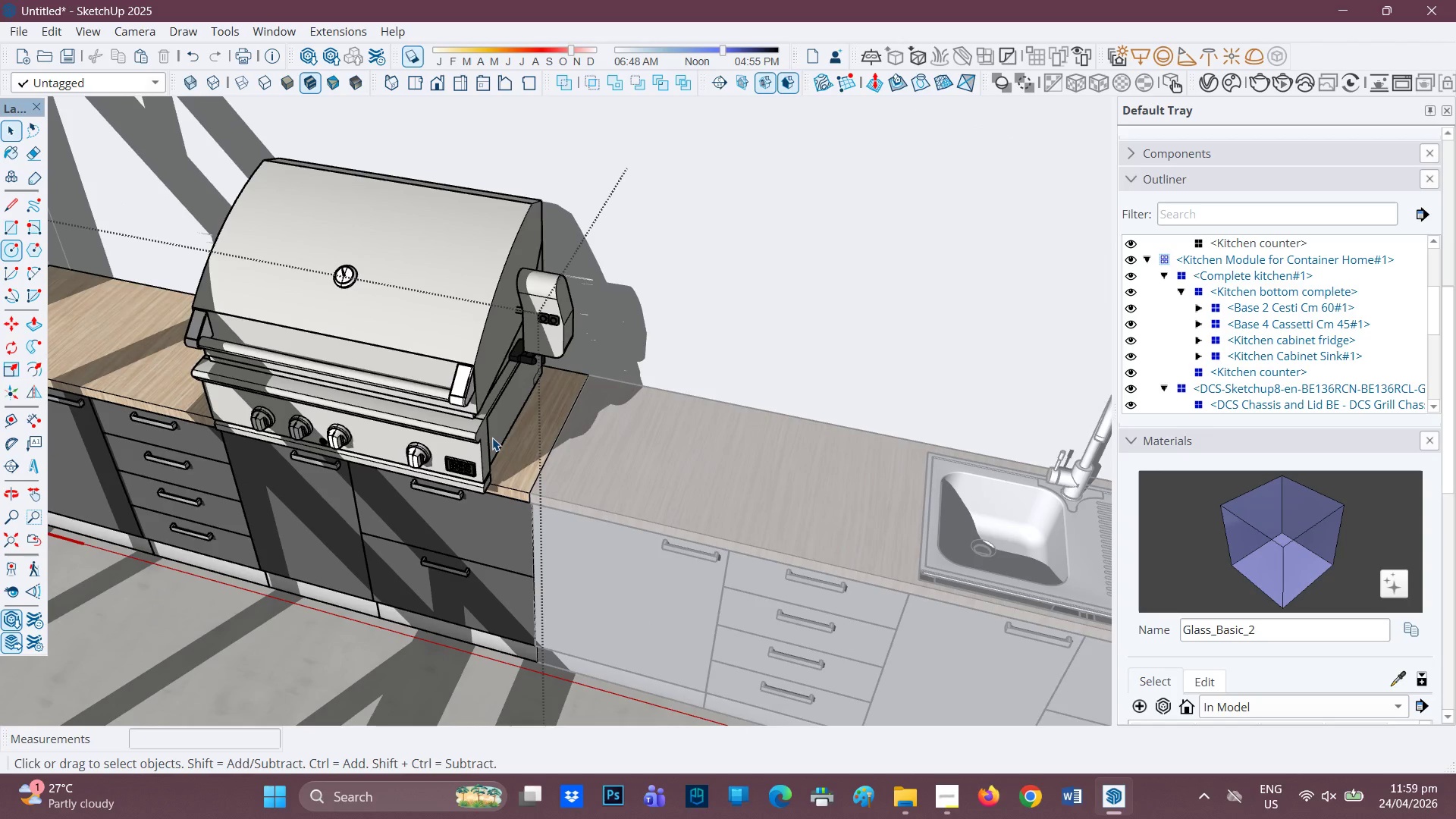 
left_click([492, 438])
 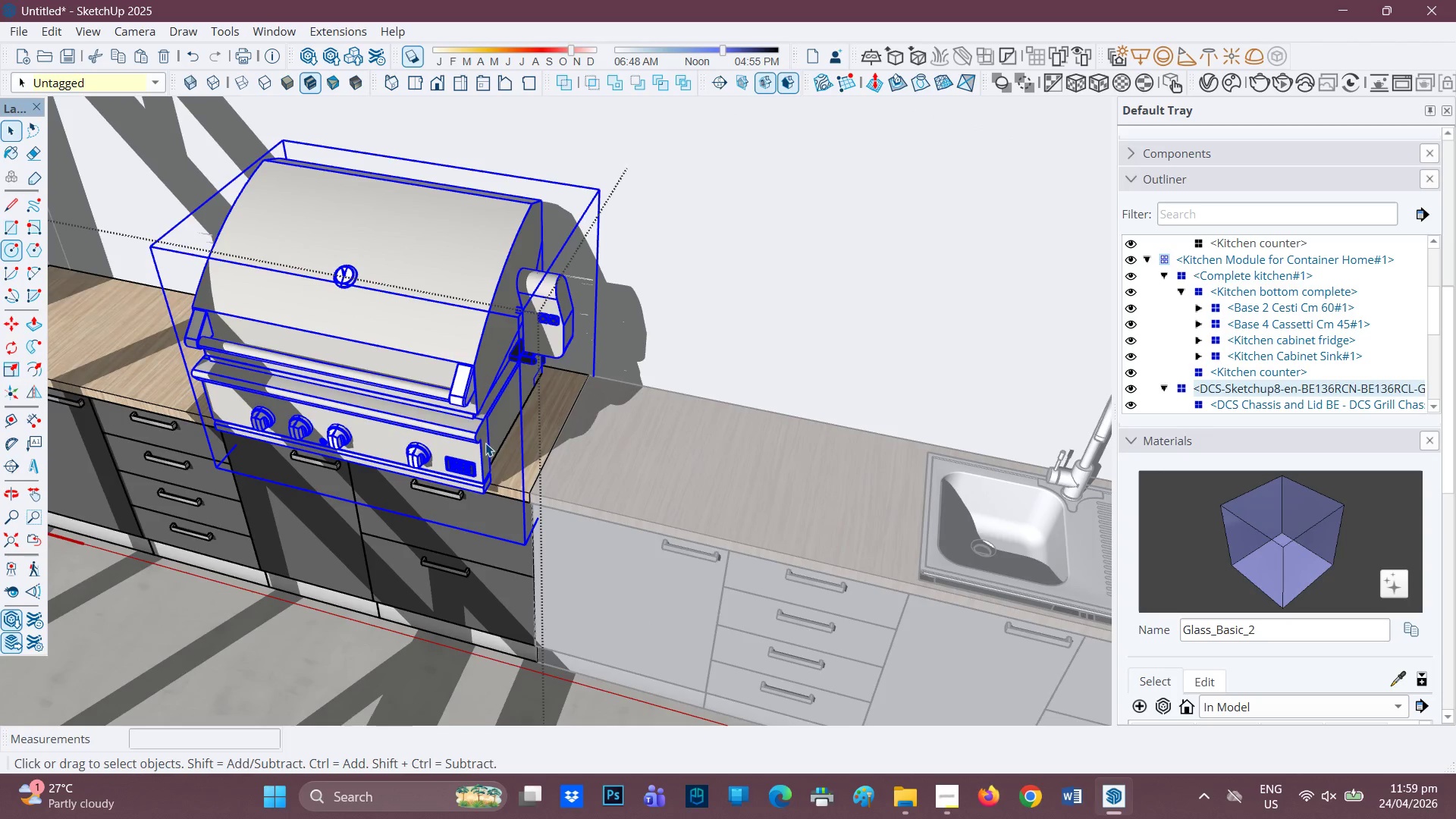 
scroll: coordinate [485, 443], scroll_direction: up, amount: 2.0
 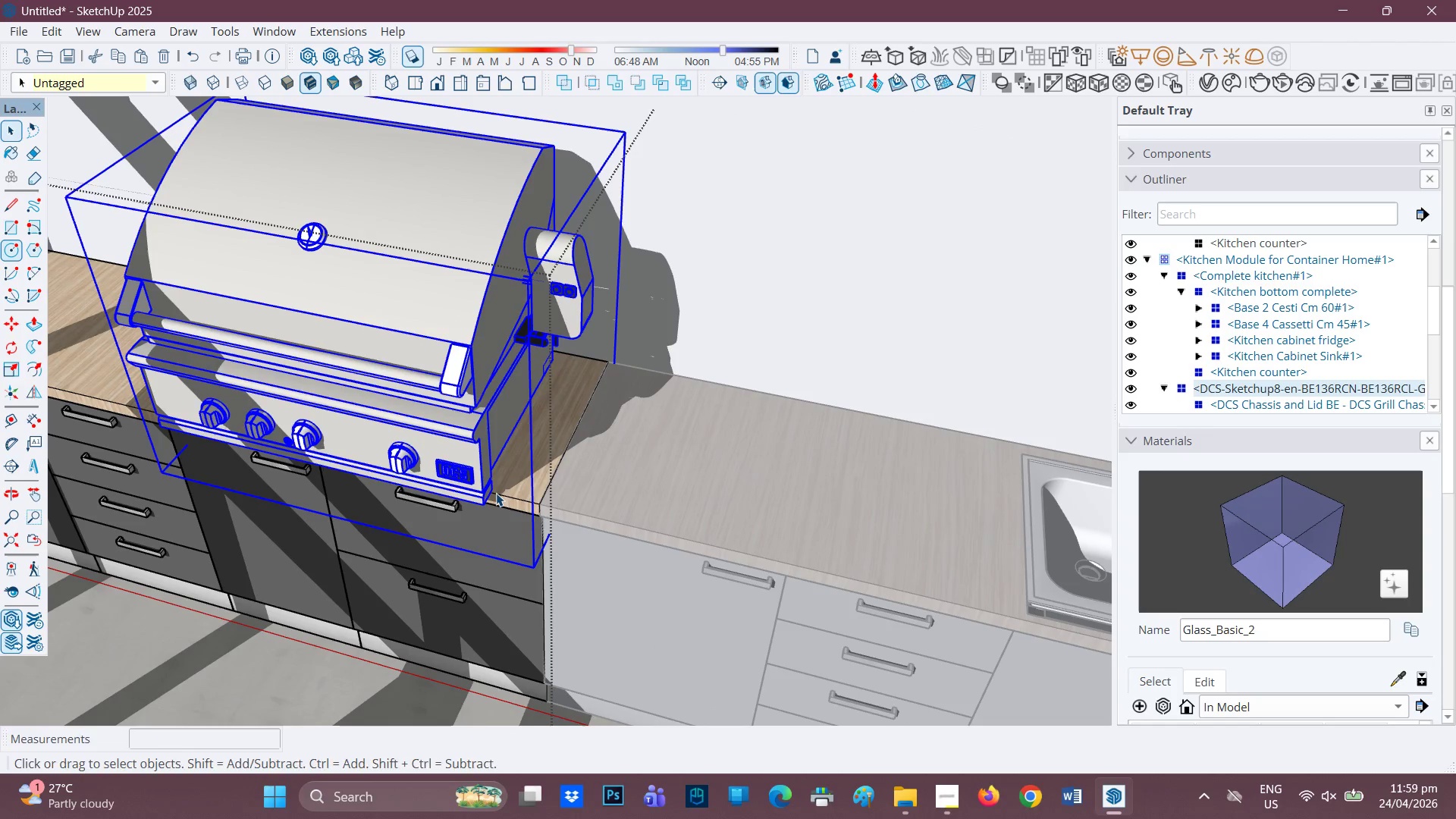 
key(M)
 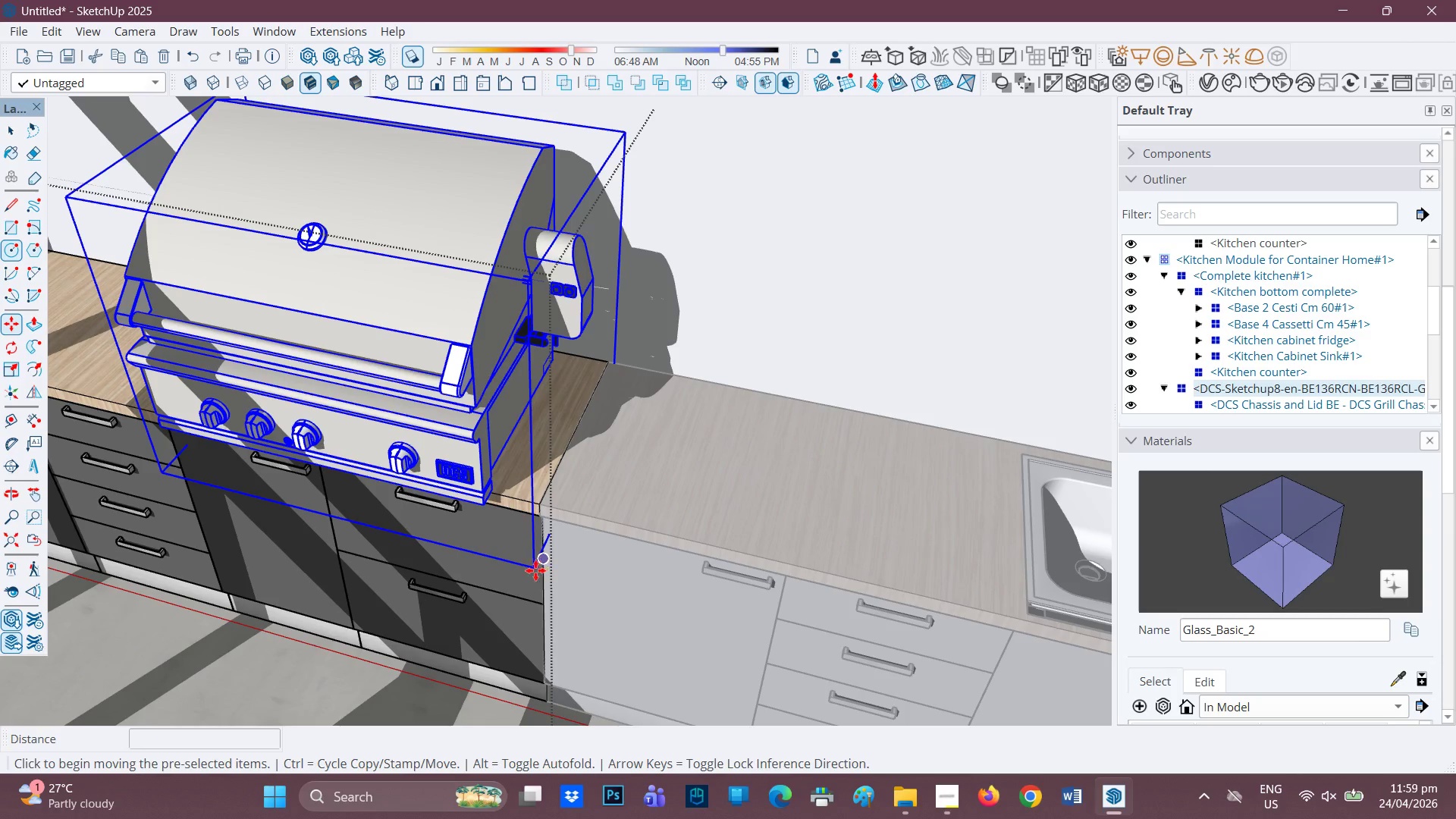 
left_click([534, 571])
 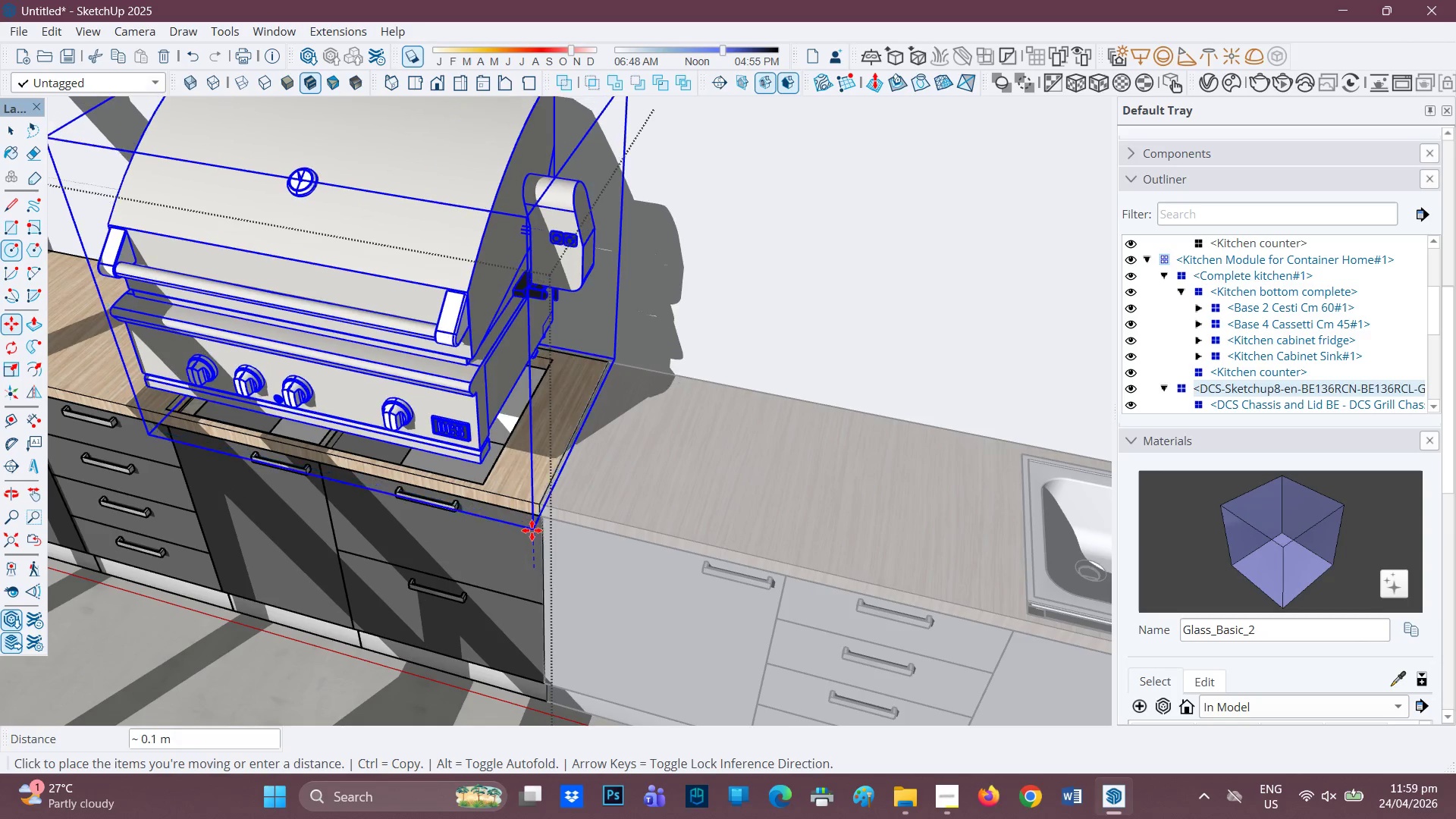 
wait(5.77)
 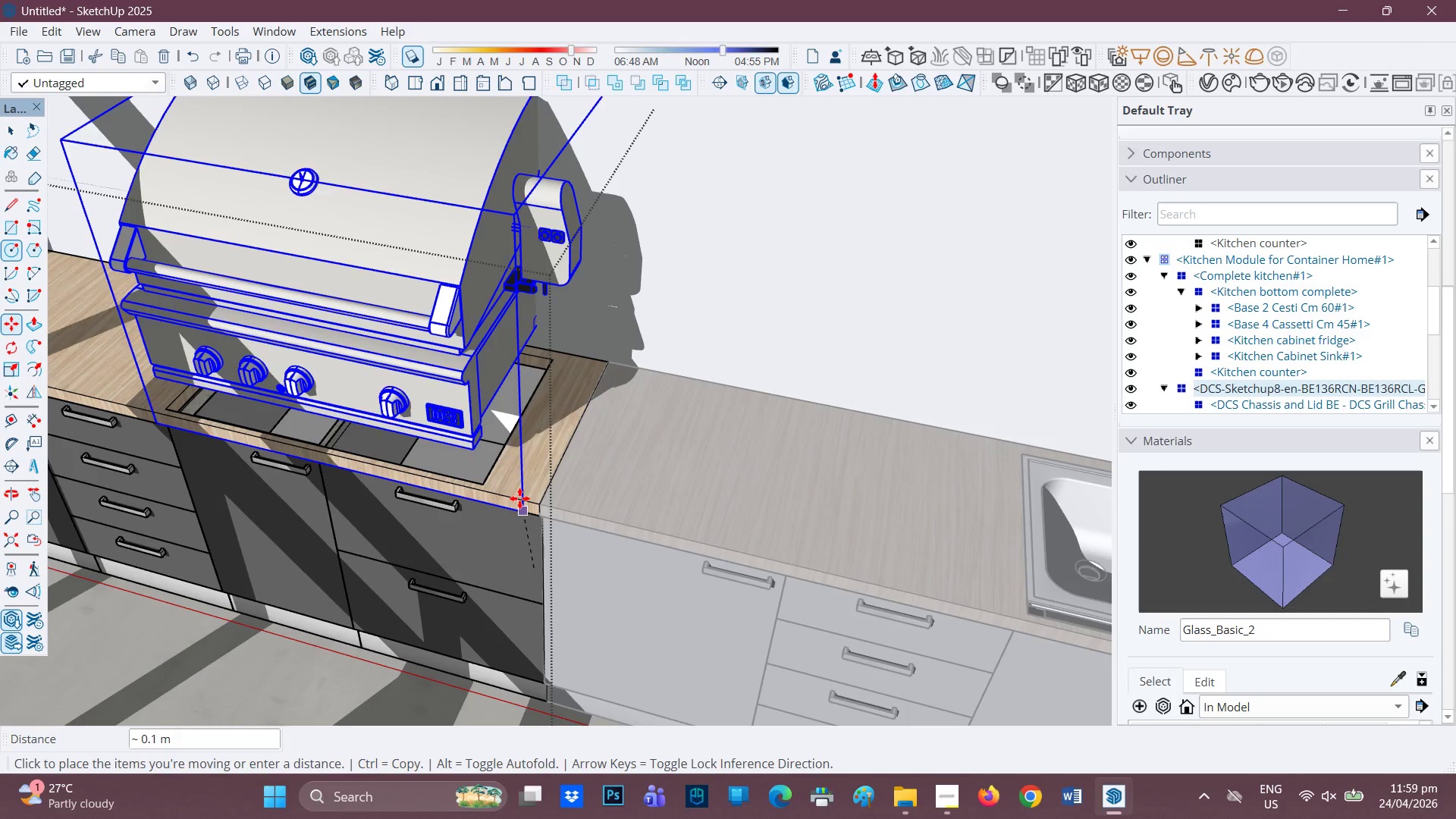 
scroll: coordinate [350, 474], scroll_direction: up, amount: 11.0
 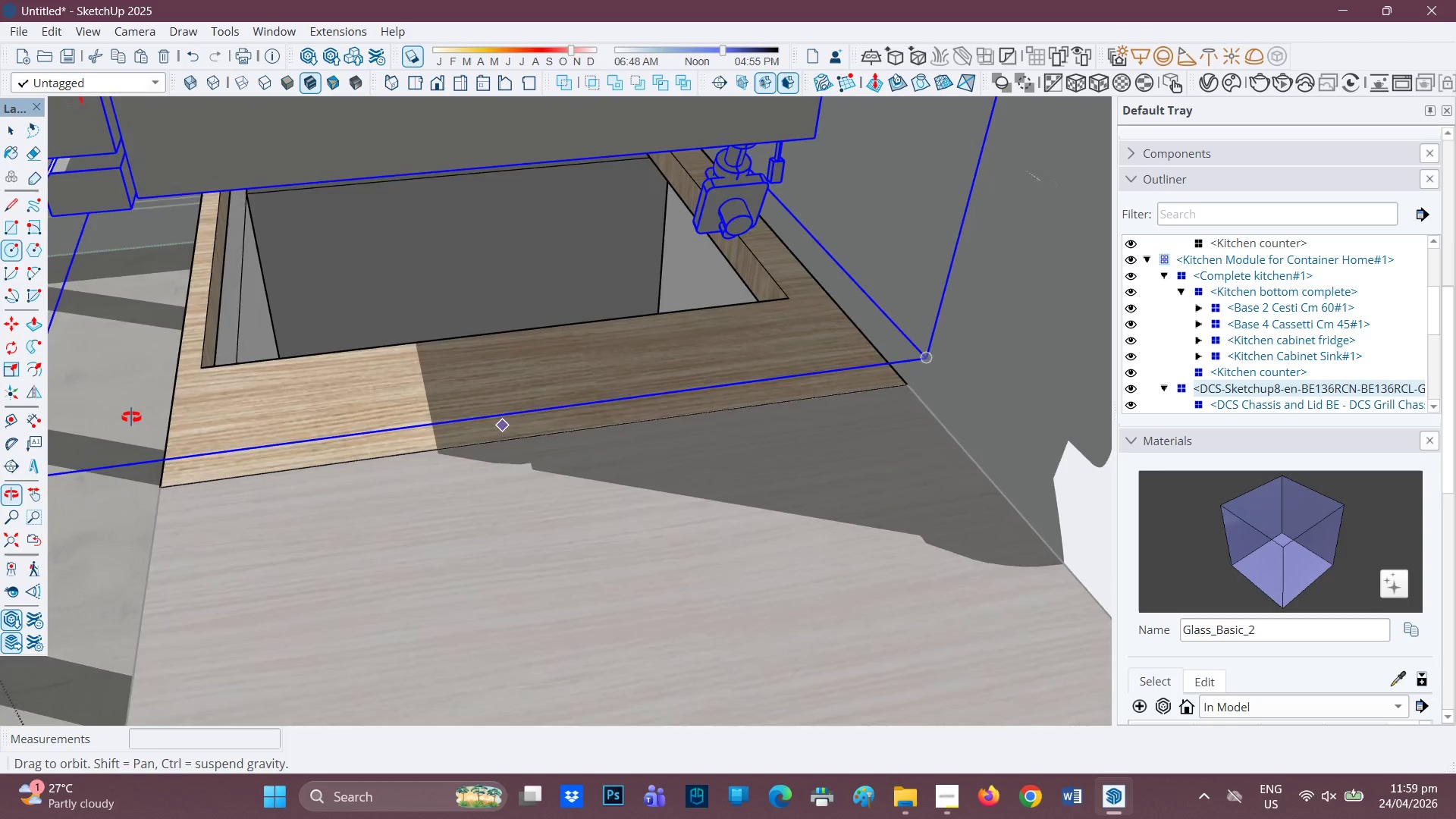 
key(P)
 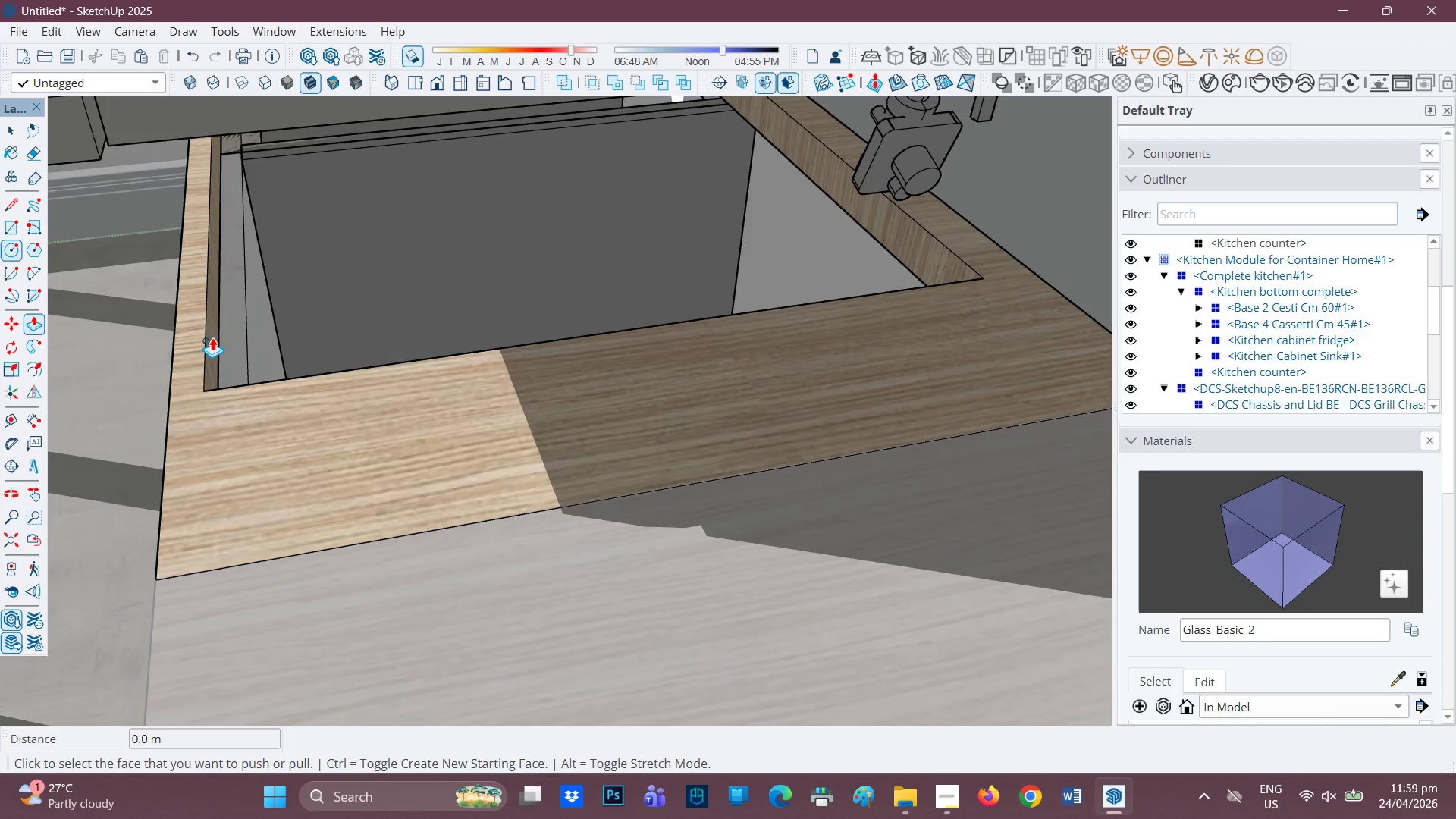 
scroll: coordinate [238, 356], scroll_direction: up, amount: 3.0
 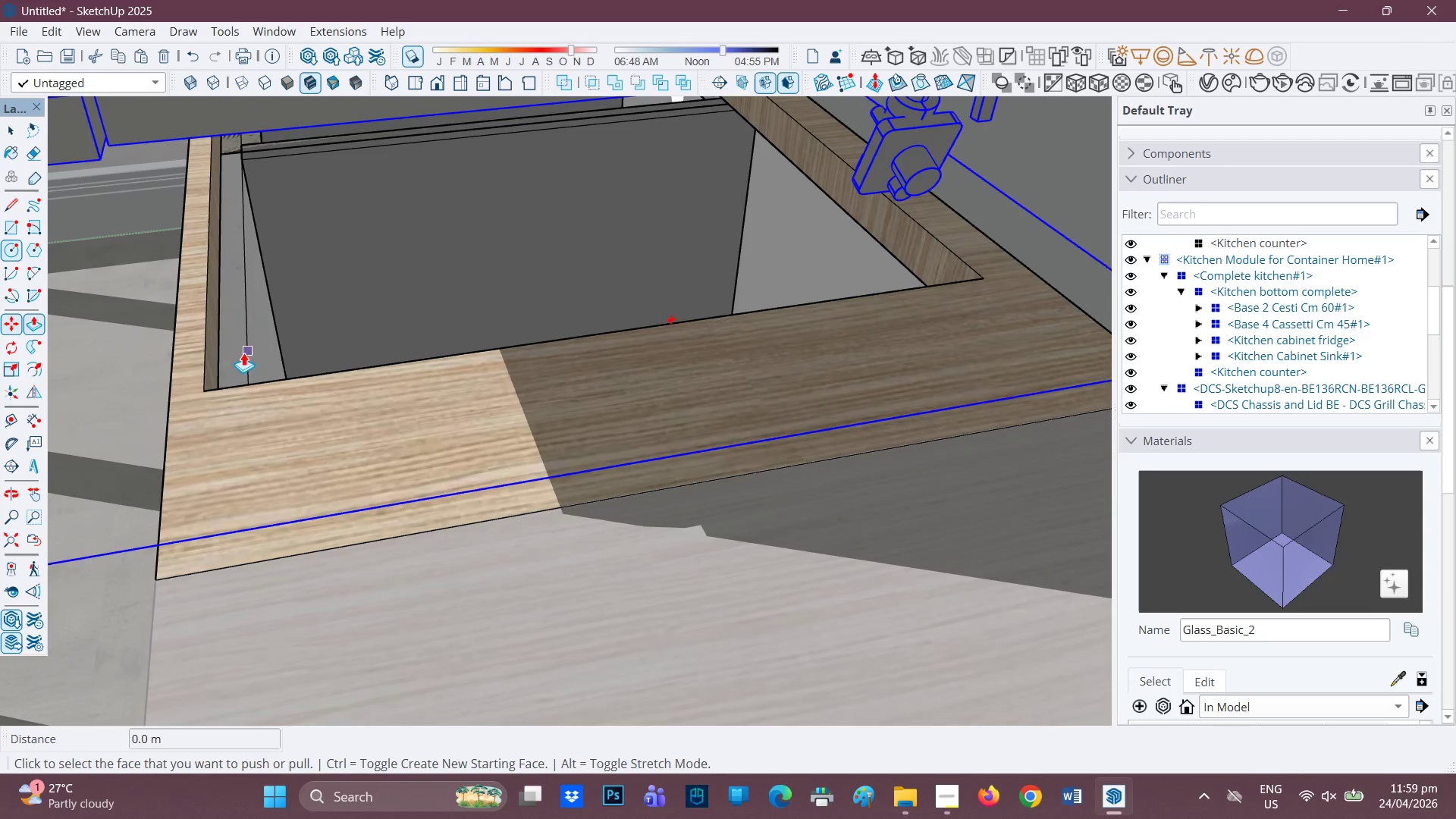 
key(Space)
 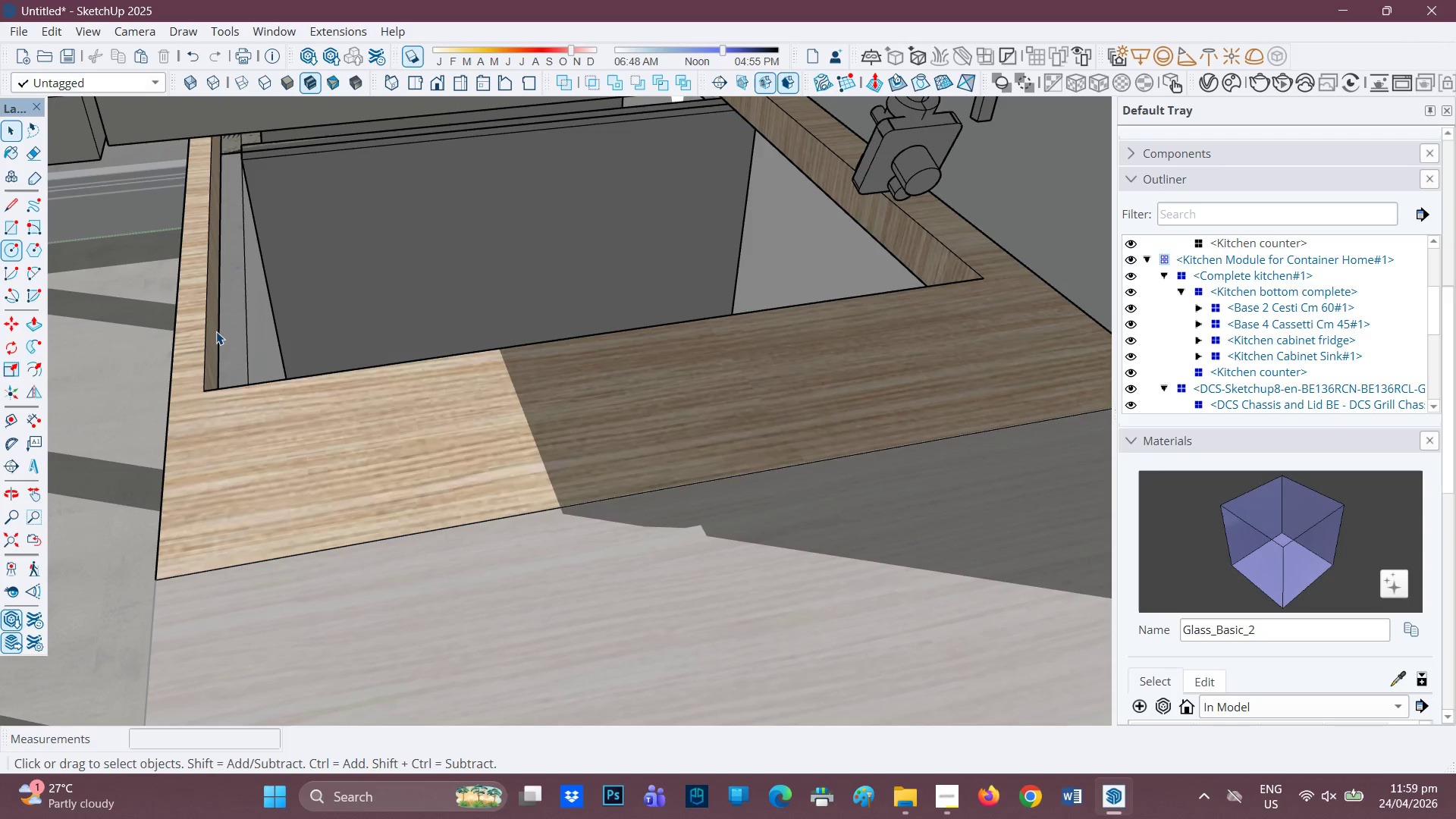 
left_click([216, 331])
 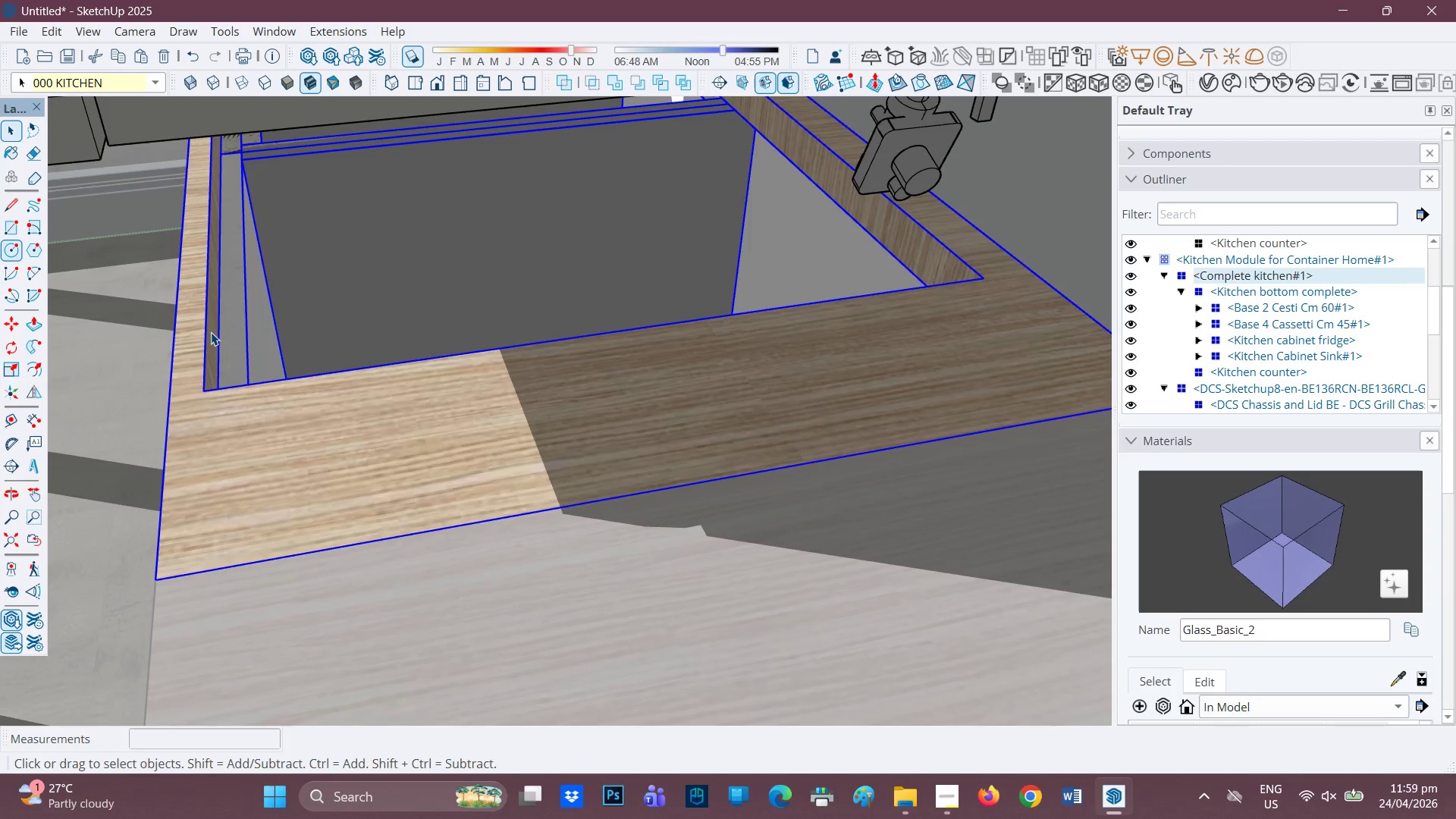 
double_click([211, 332])
 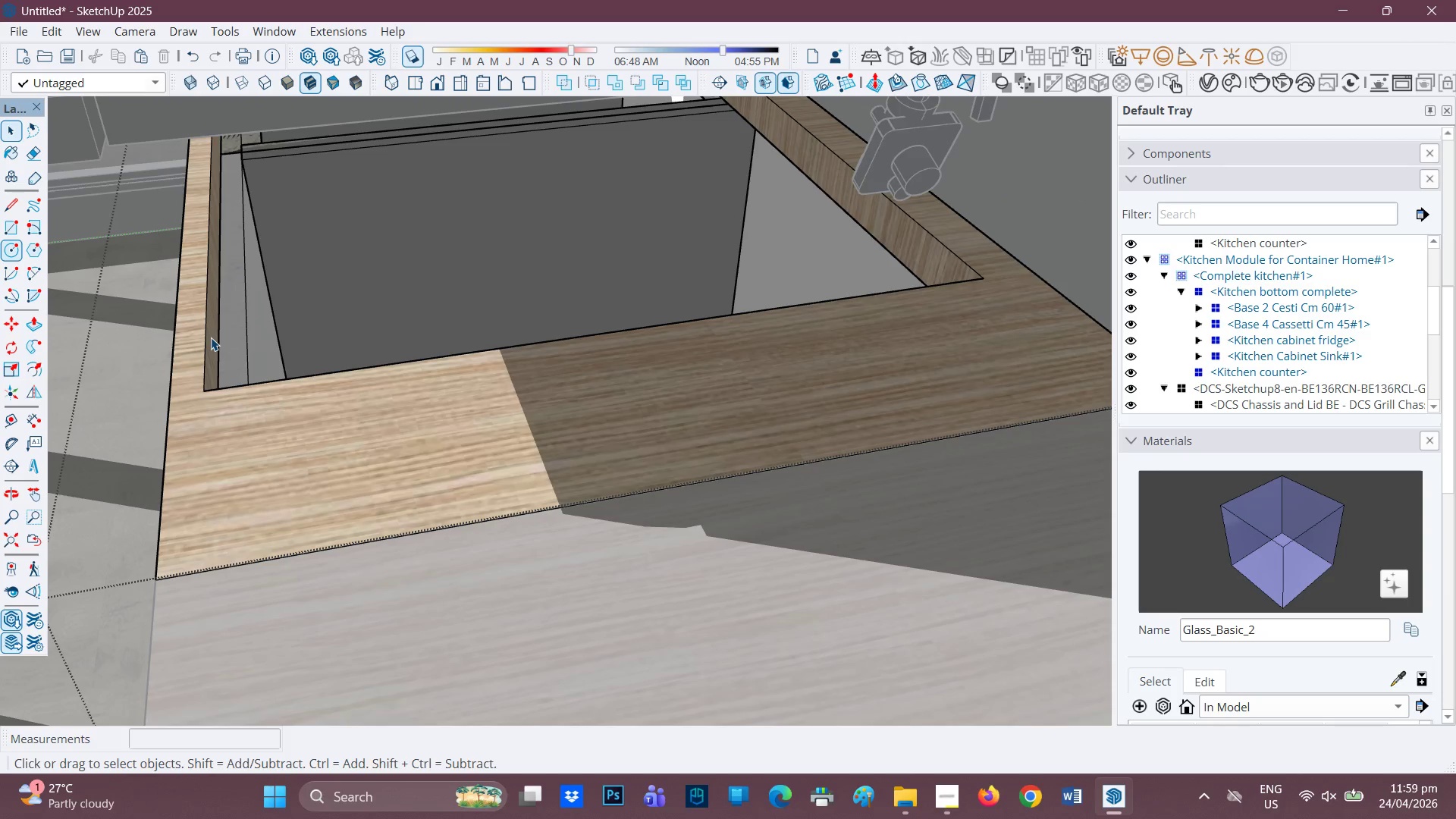 
key(P)
 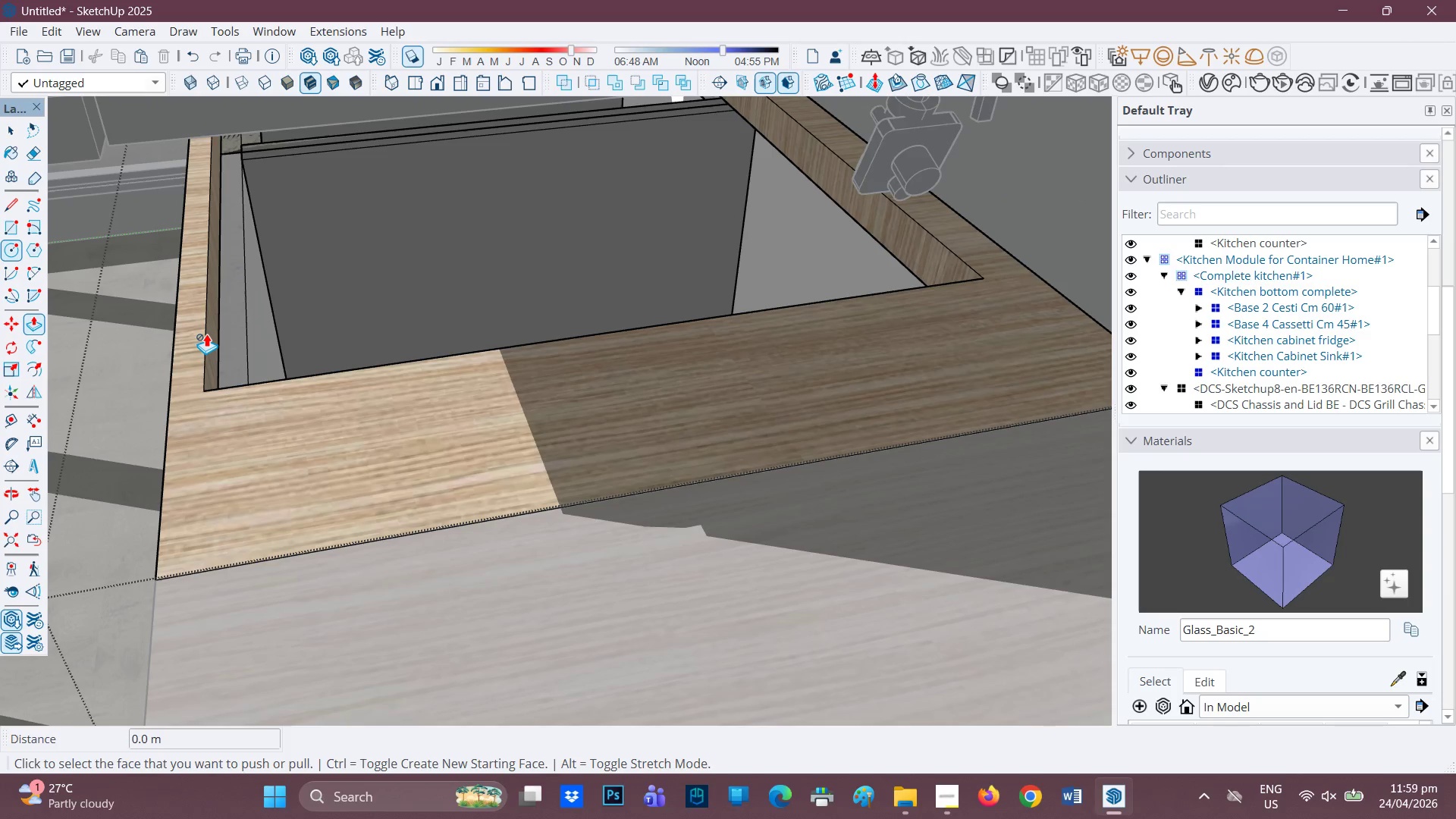 
key(Space)
 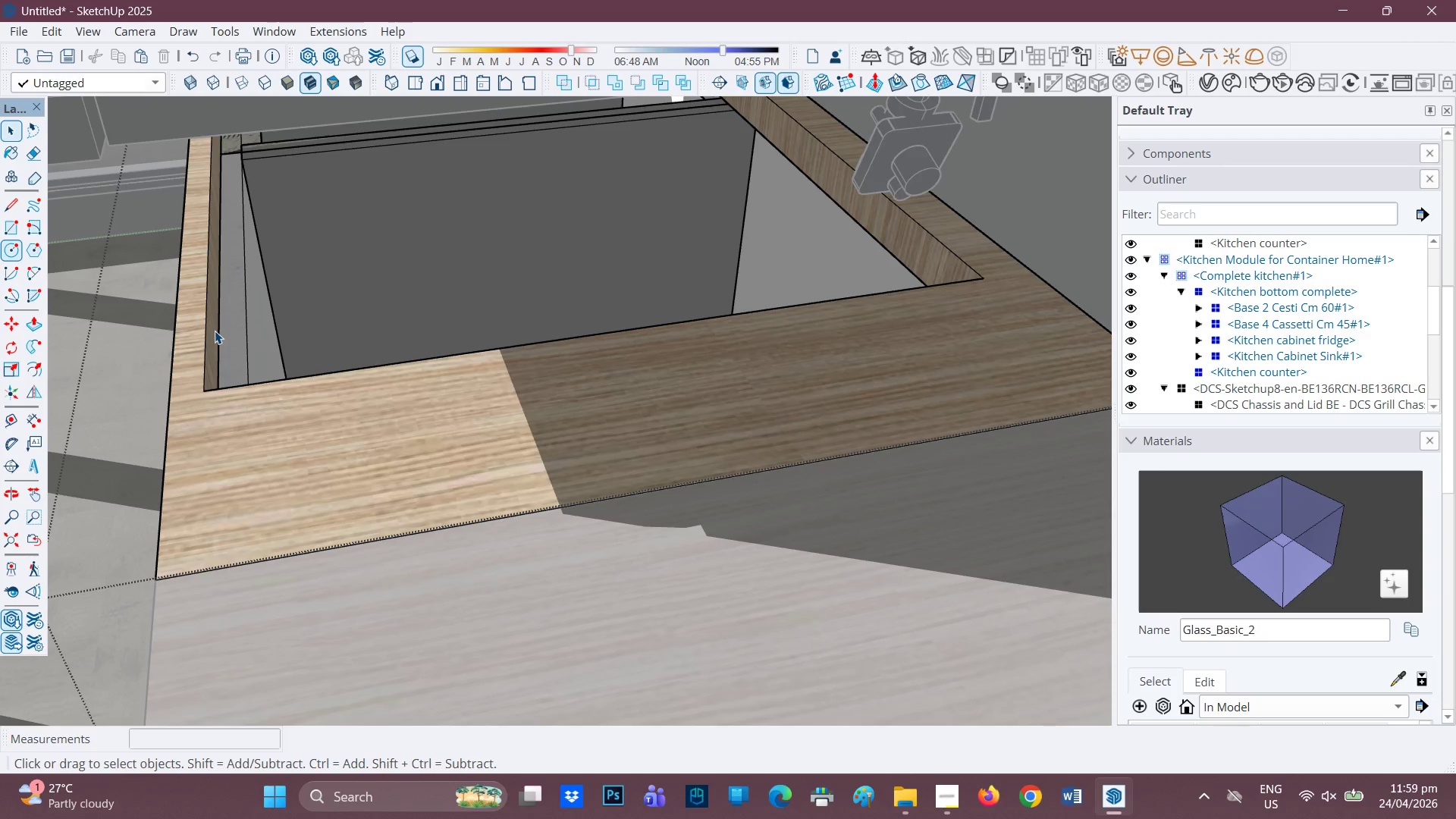 
left_click([215, 331])
 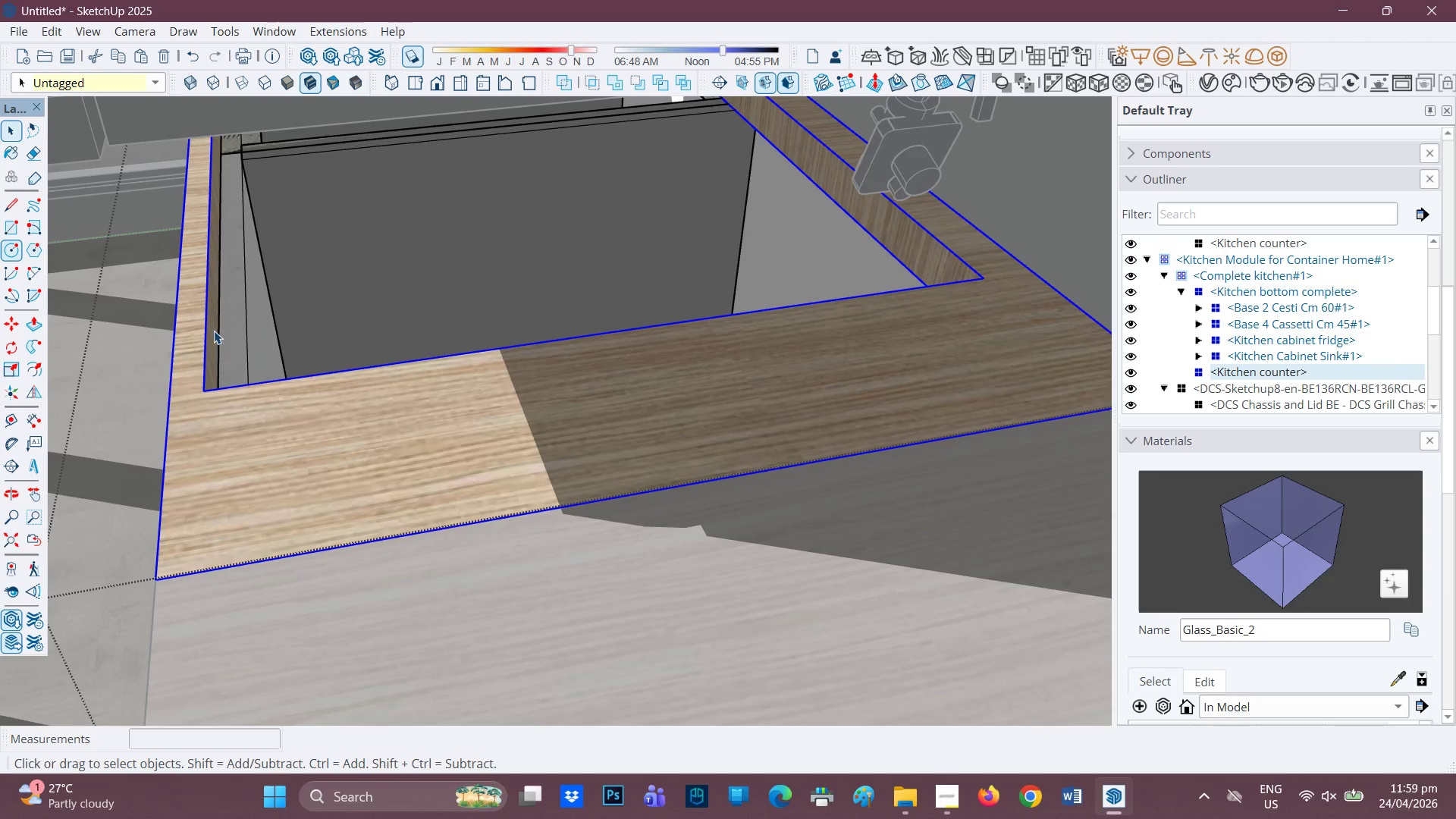 
double_click([214, 331])
 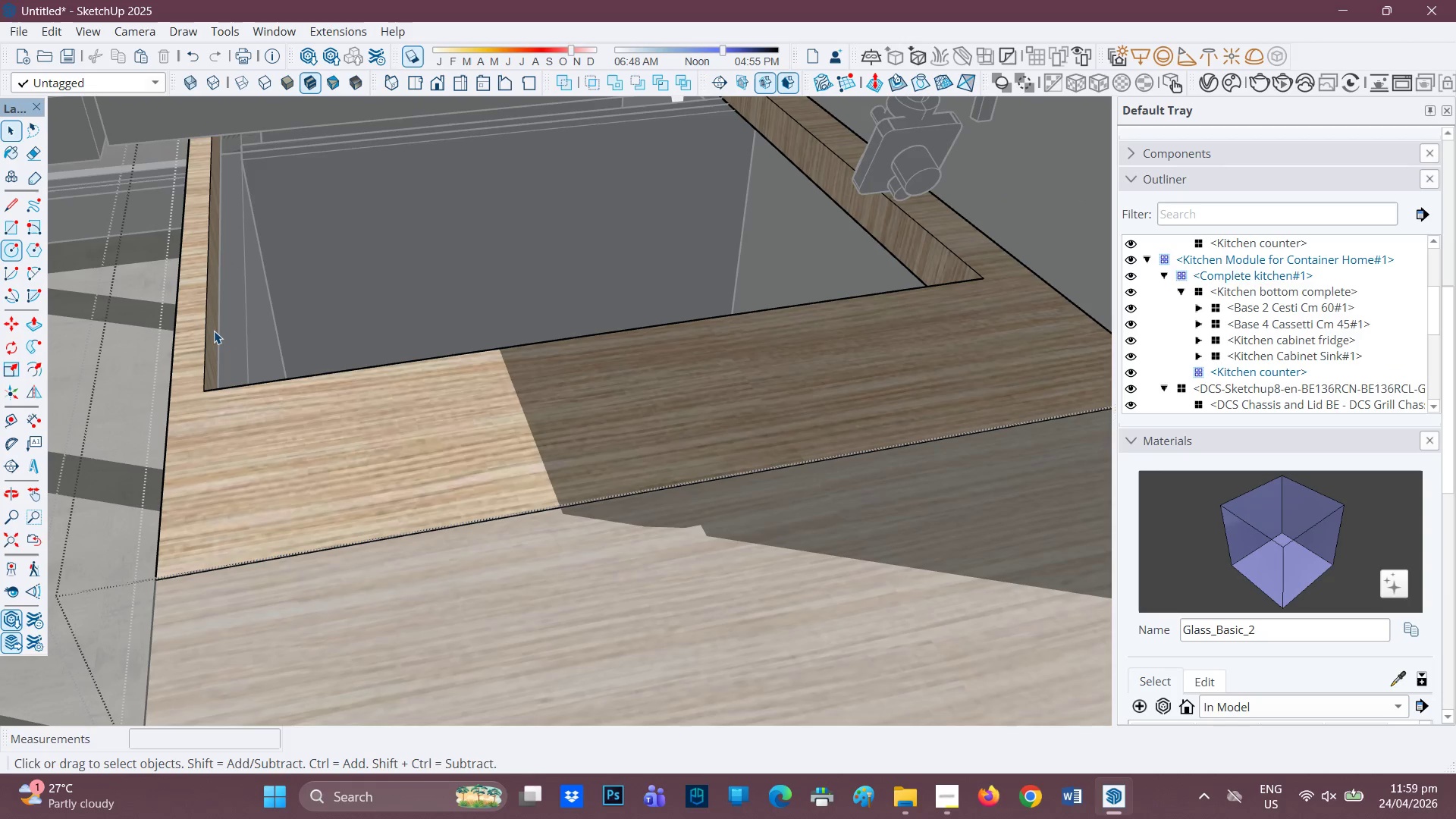 
key(P)
 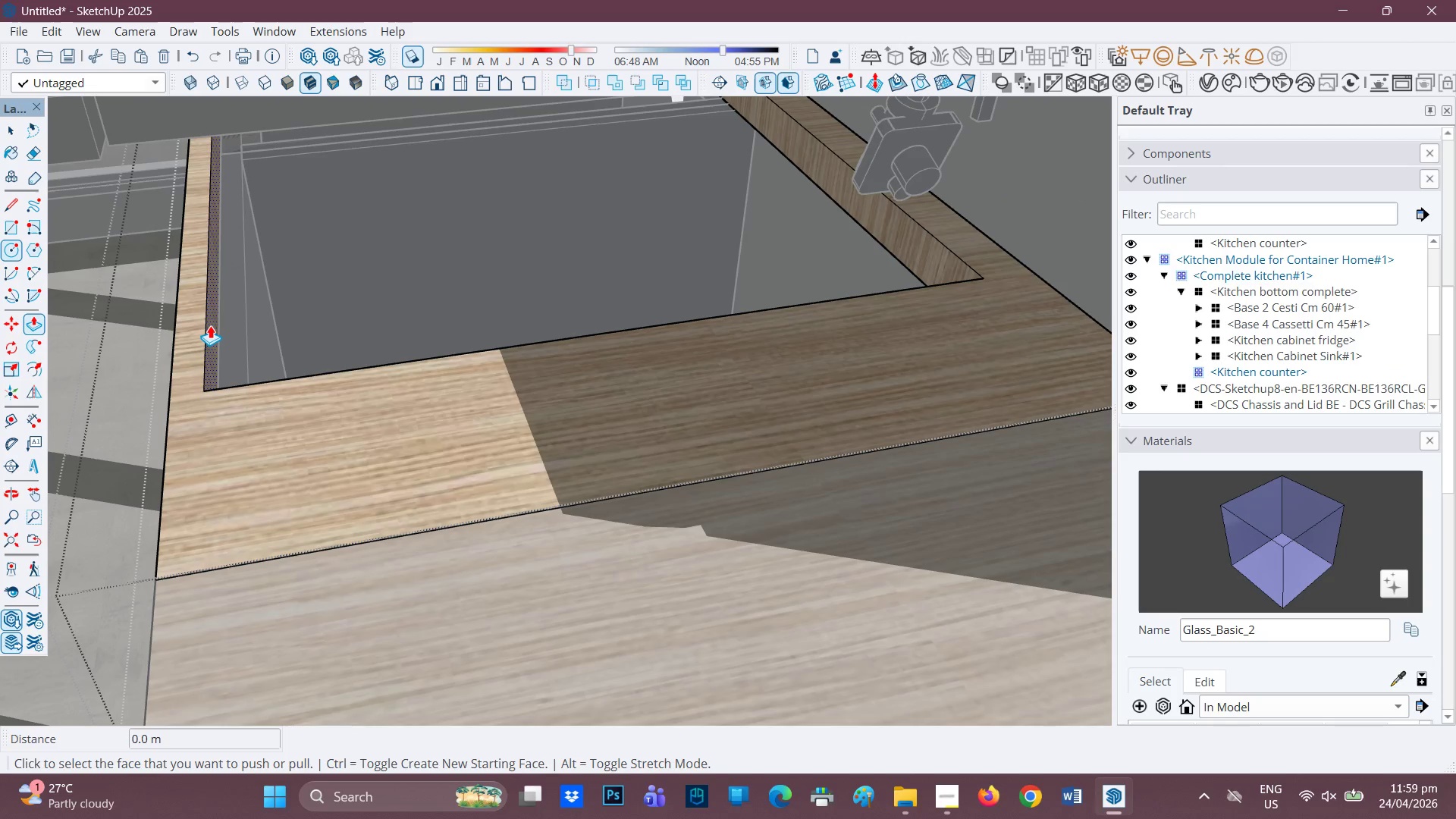 
left_click([210, 325])
 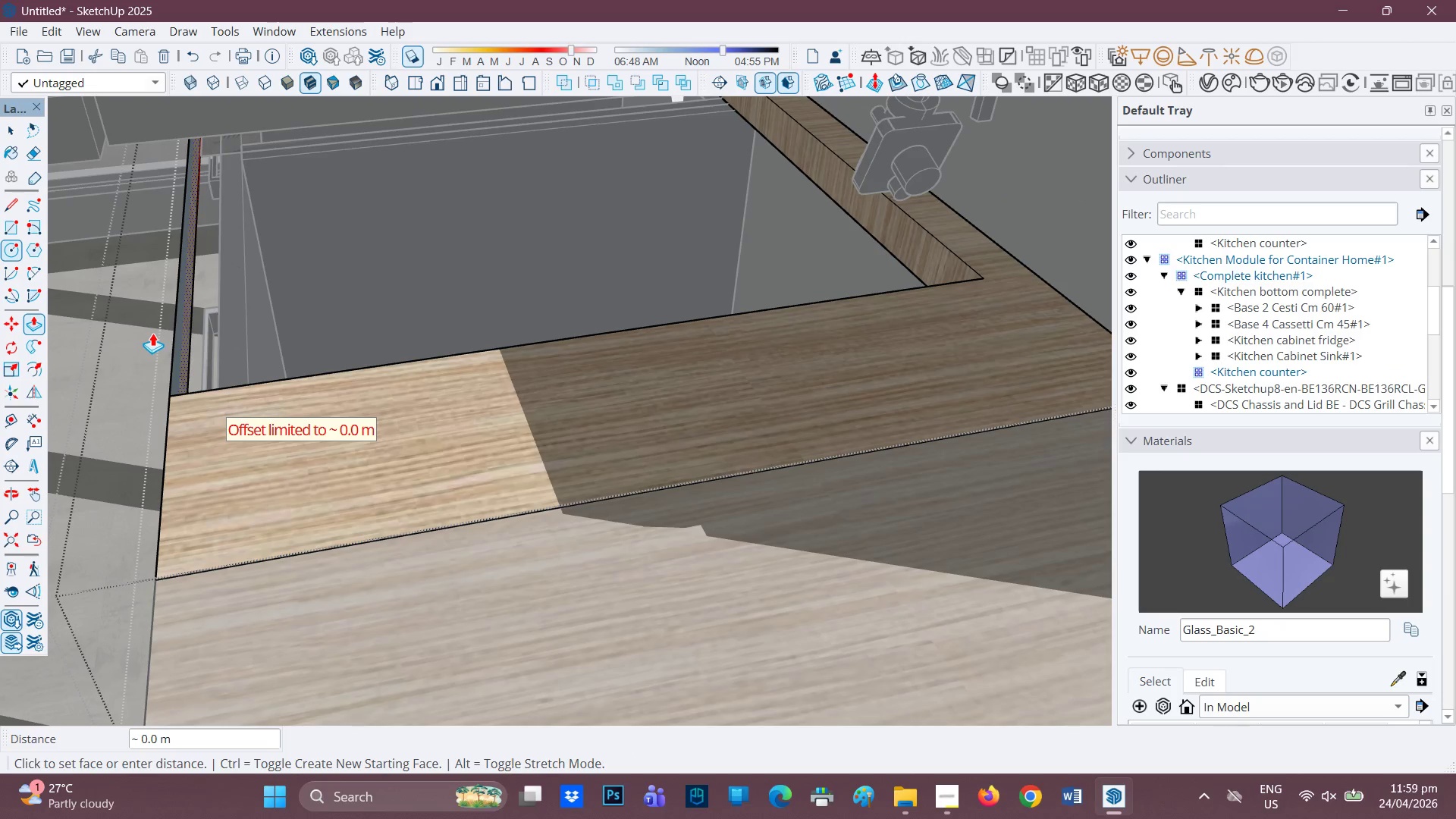 
left_click([152, 333])
 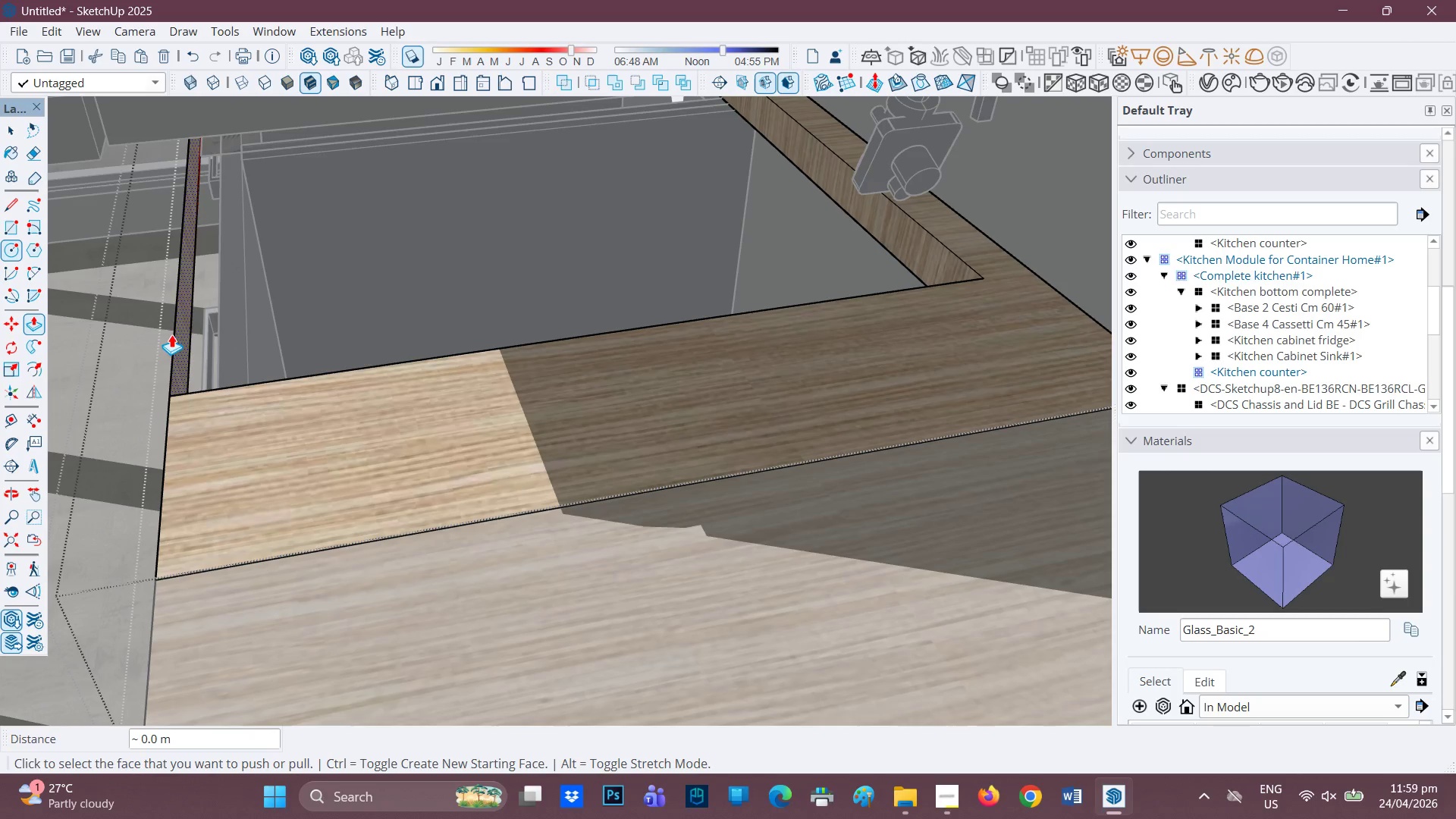 
key(E)
 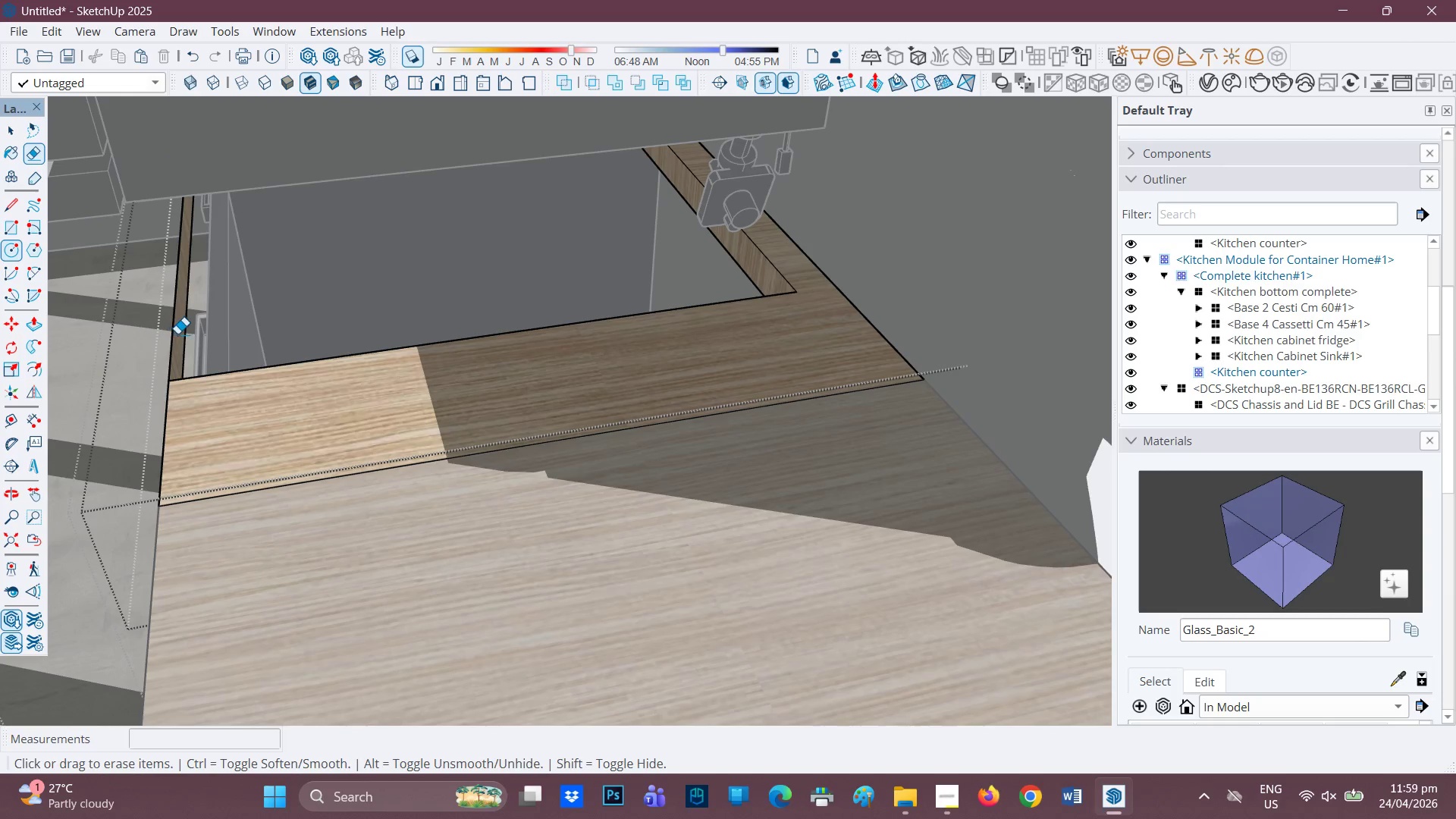 
scroll: coordinate [166, 337], scroll_direction: down, amount: 1.0
 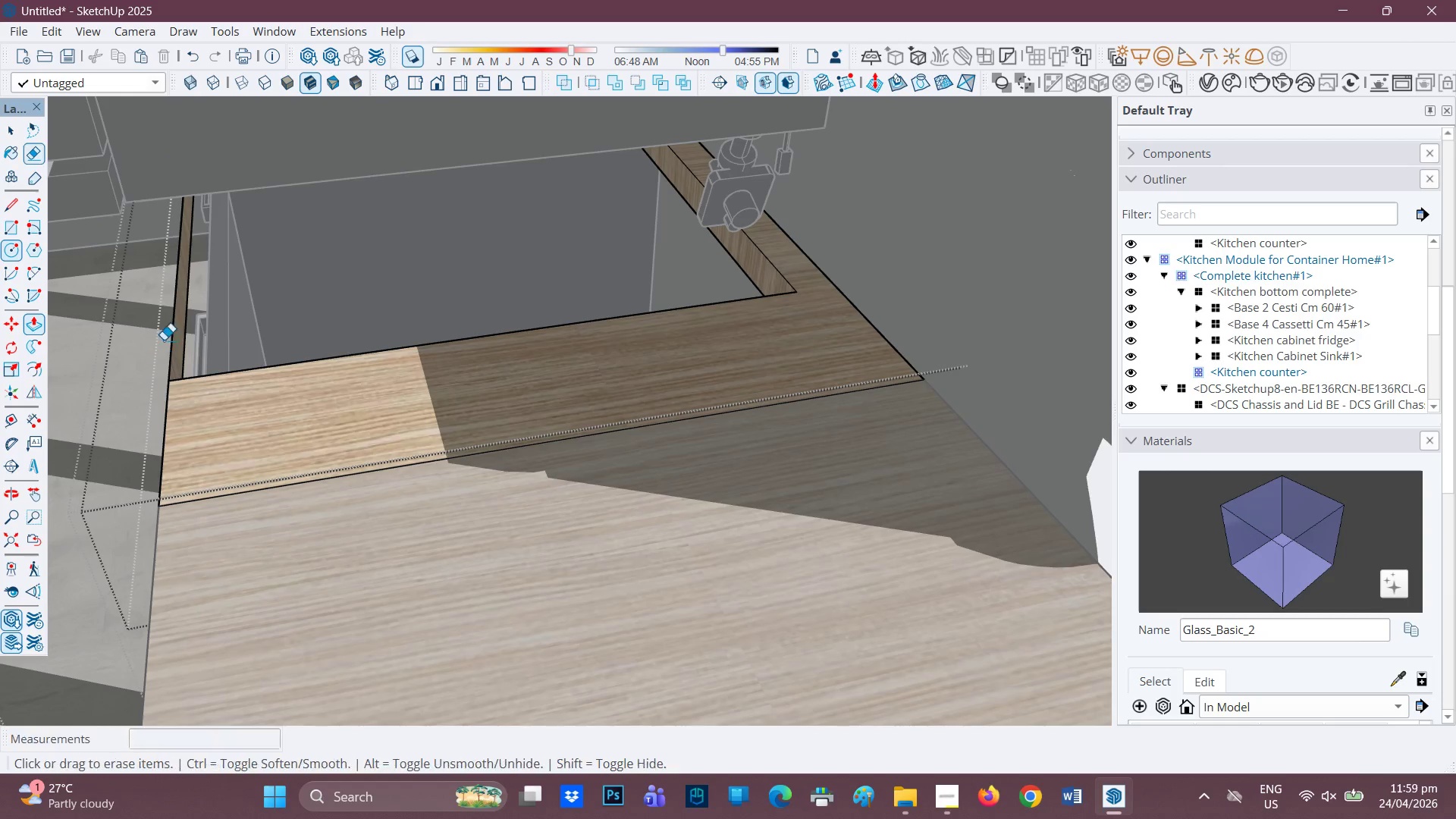 
left_click_drag(start_coordinate=[177, 334], to_coordinate=[168, 334])
 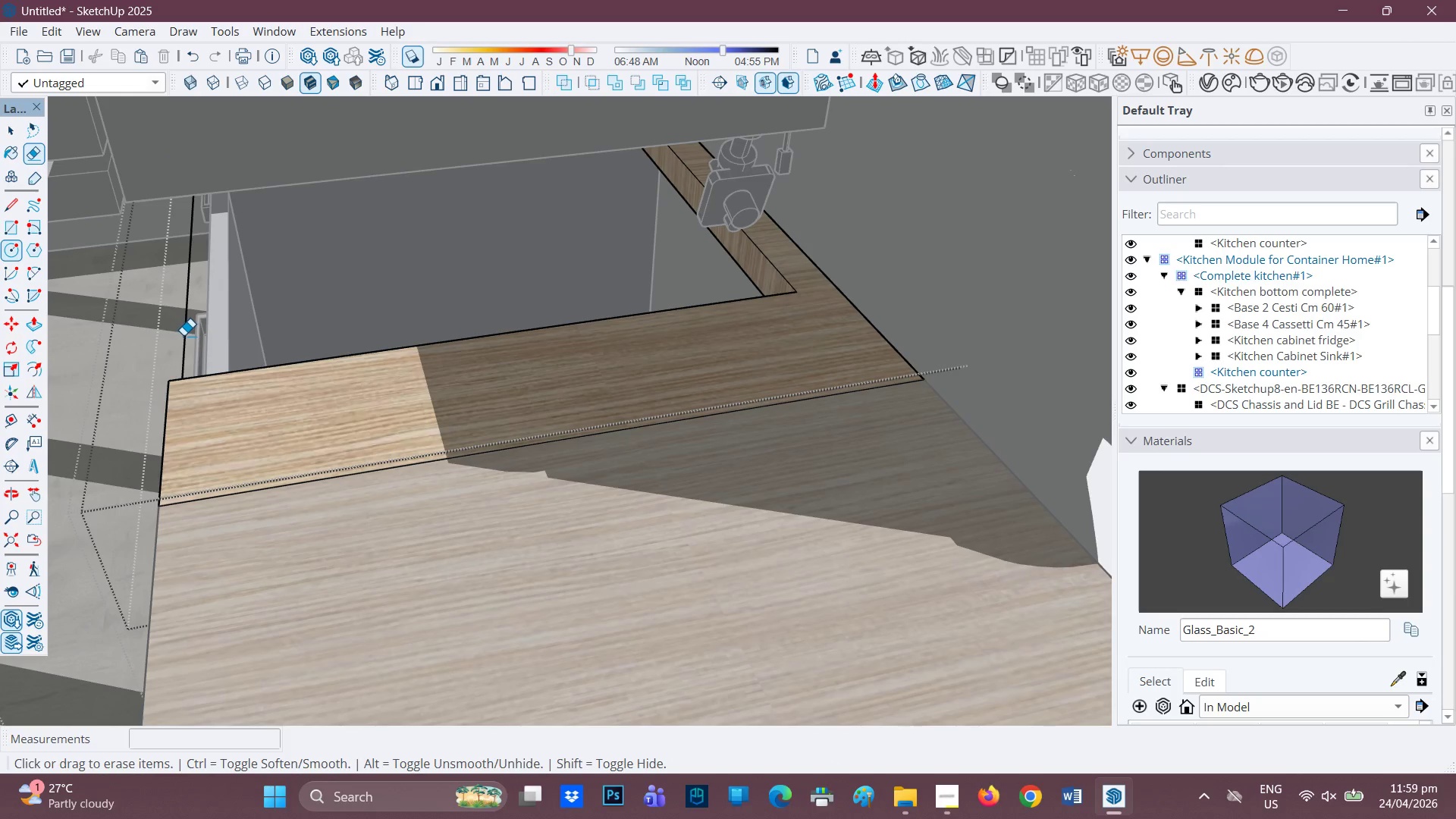 
left_click_drag(start_coordinate=[185, 337], to_coordinate=[181, 337])
 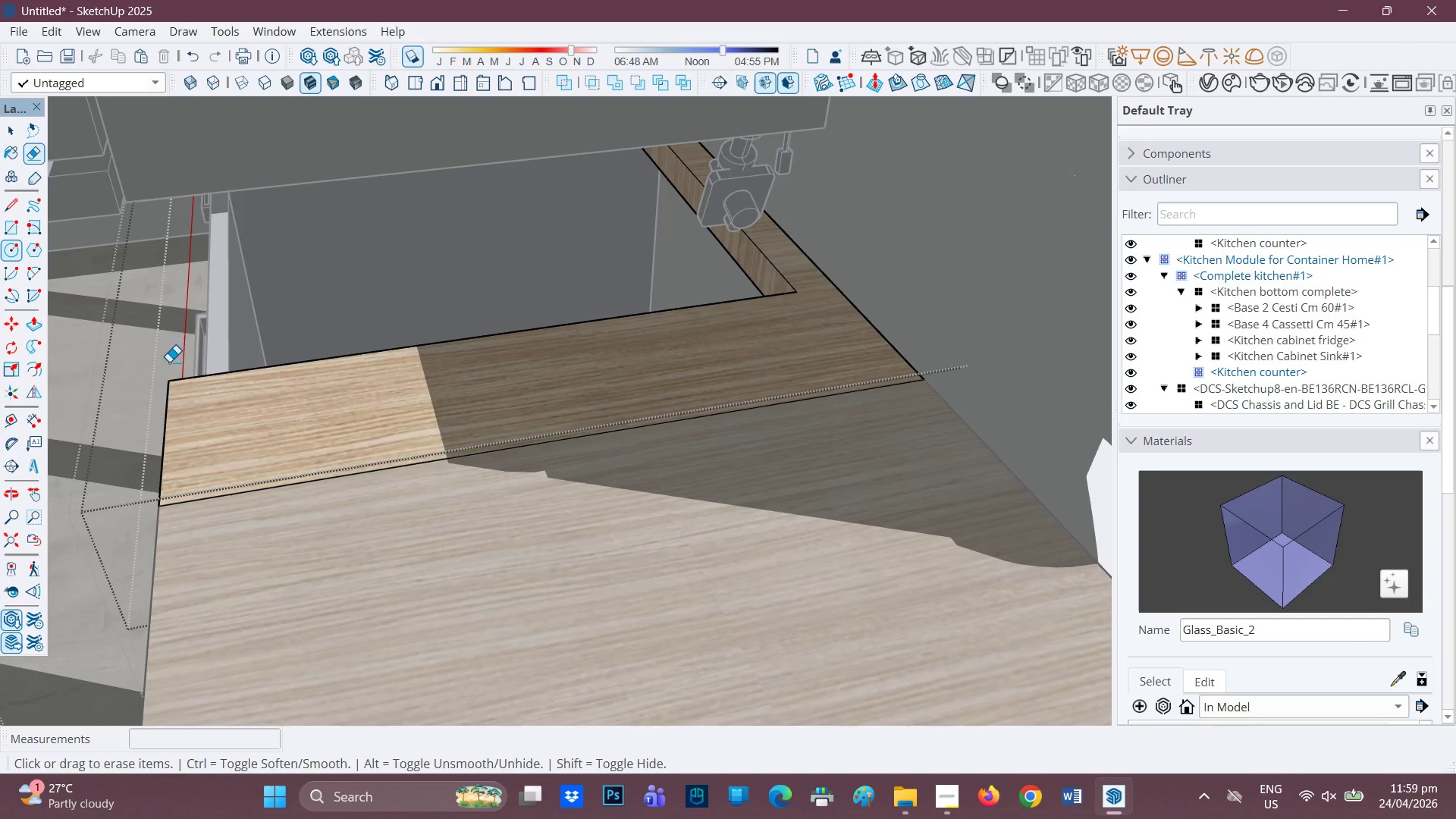 
scroll: coordinate [162, 368], scroll_direction: down, amount: 2.0
 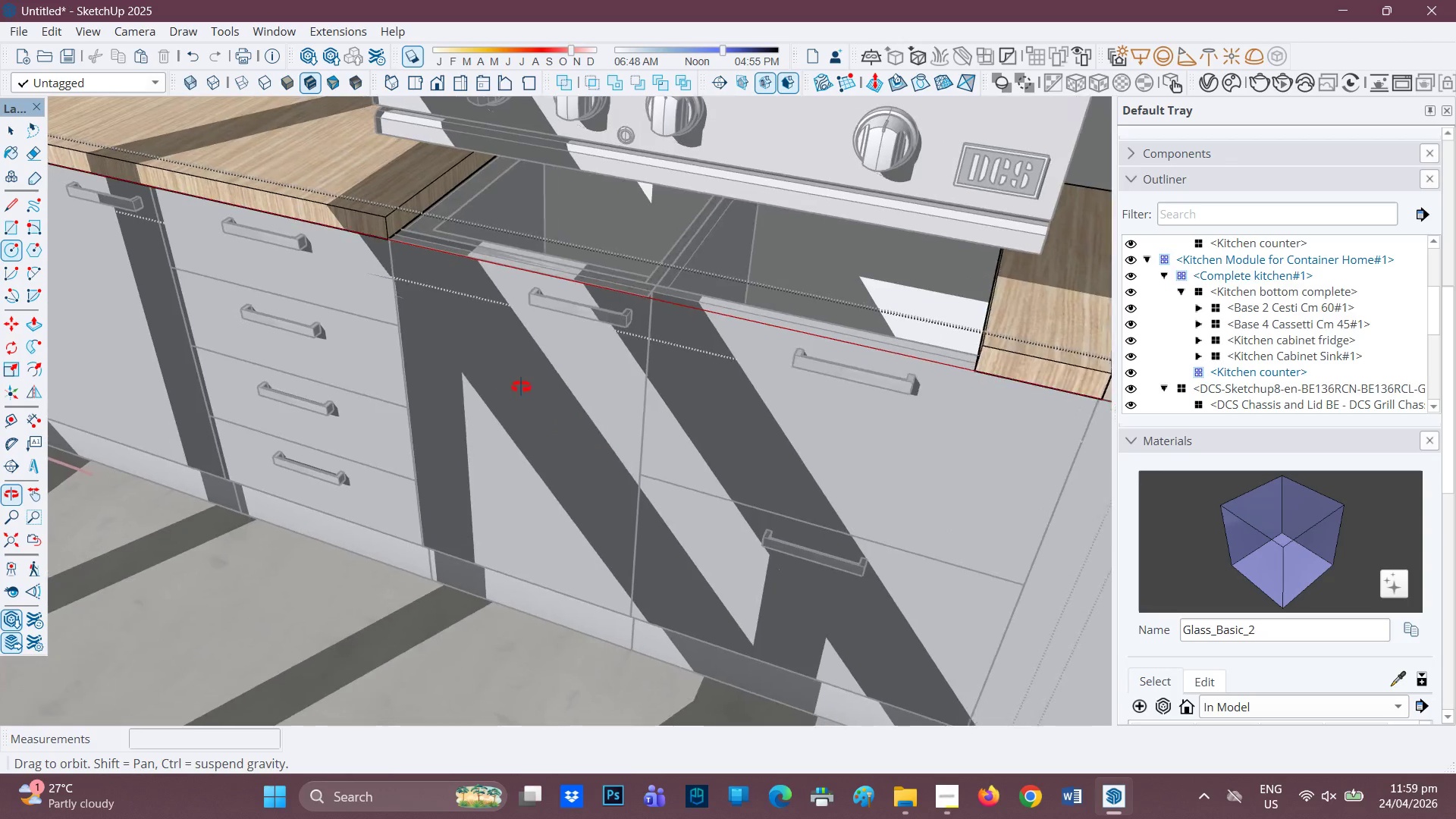 
scroll: coordinate [535, 379], scroll_direction: up, amount: 1.0
 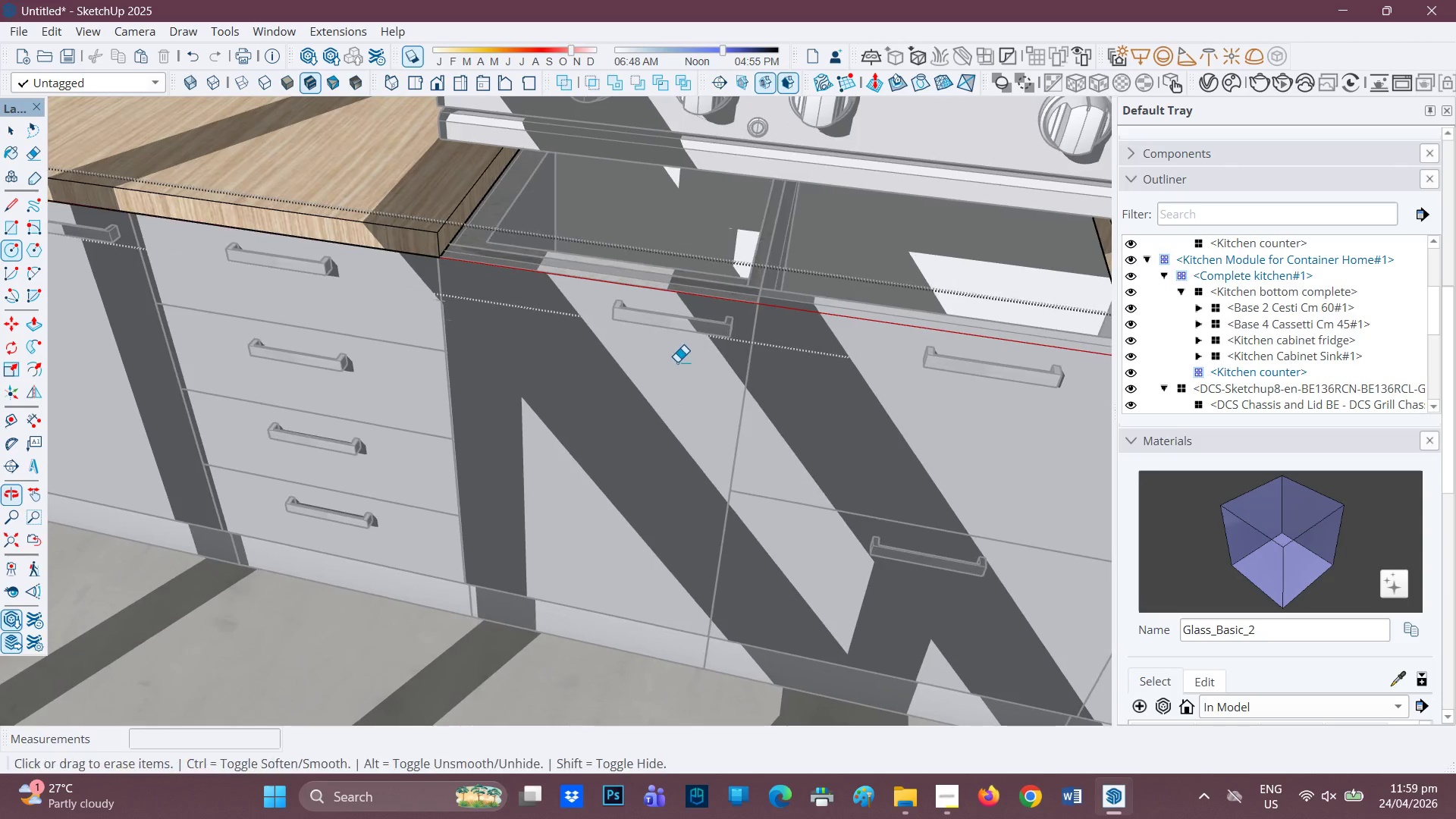 
key(H)
 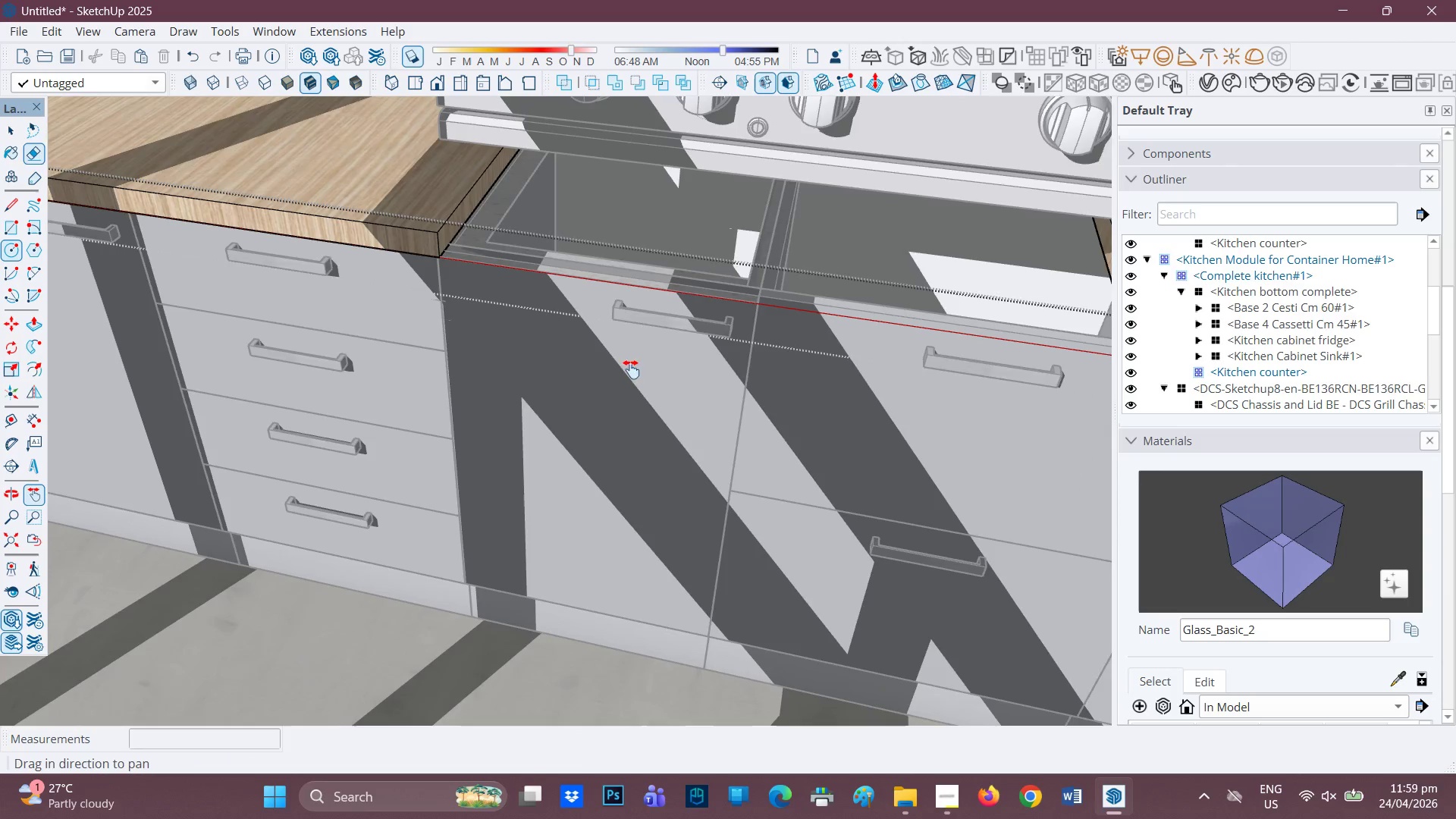 
left_click_drag(start_coordinate=[648, 369], to_coordinate=[453, 385])
 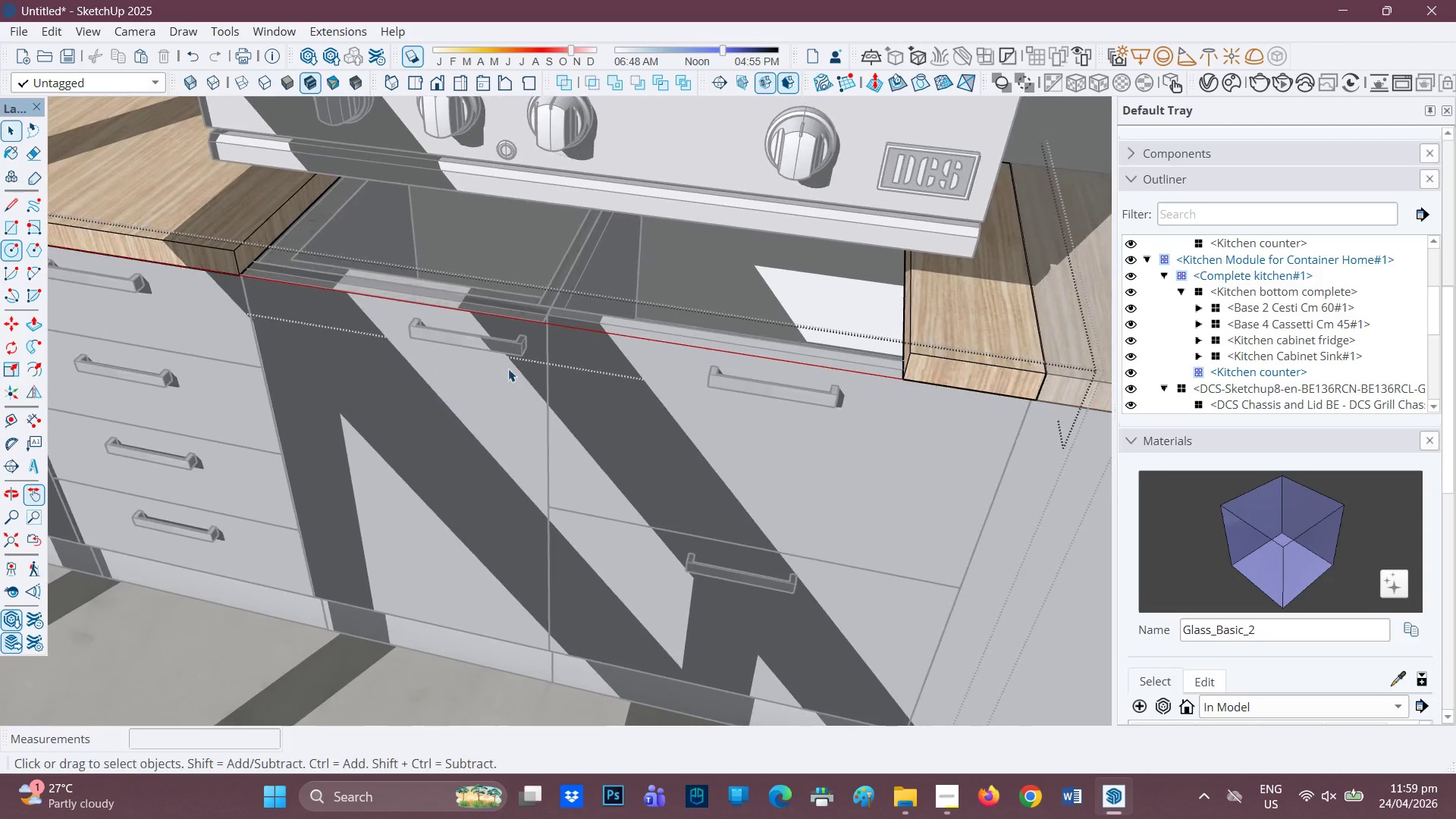 
key(Space)
 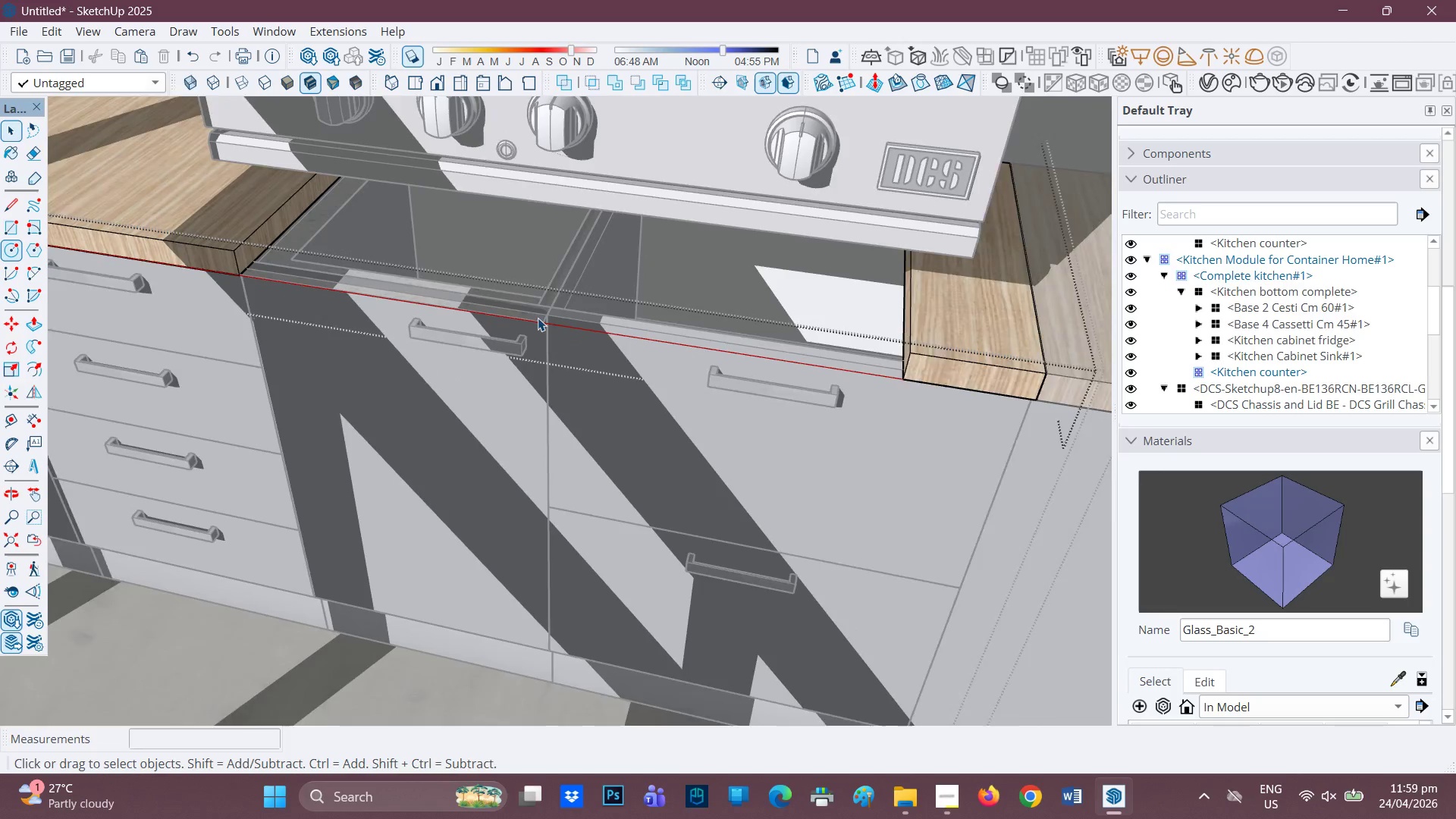 
scroll: coordinate [538, 318], scroll_direction: up, amount: 1.0
 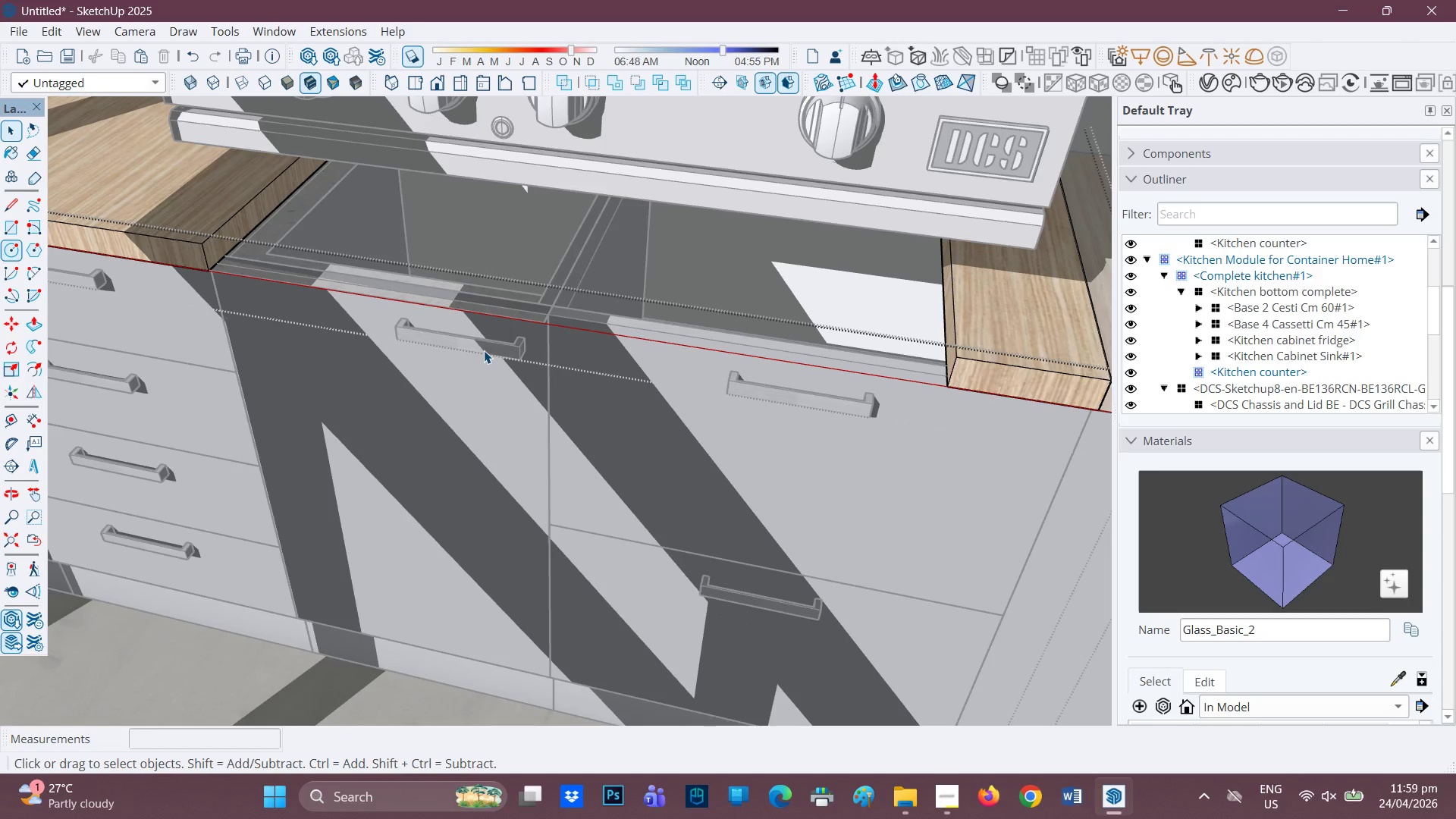 
left_click([484, 350])
 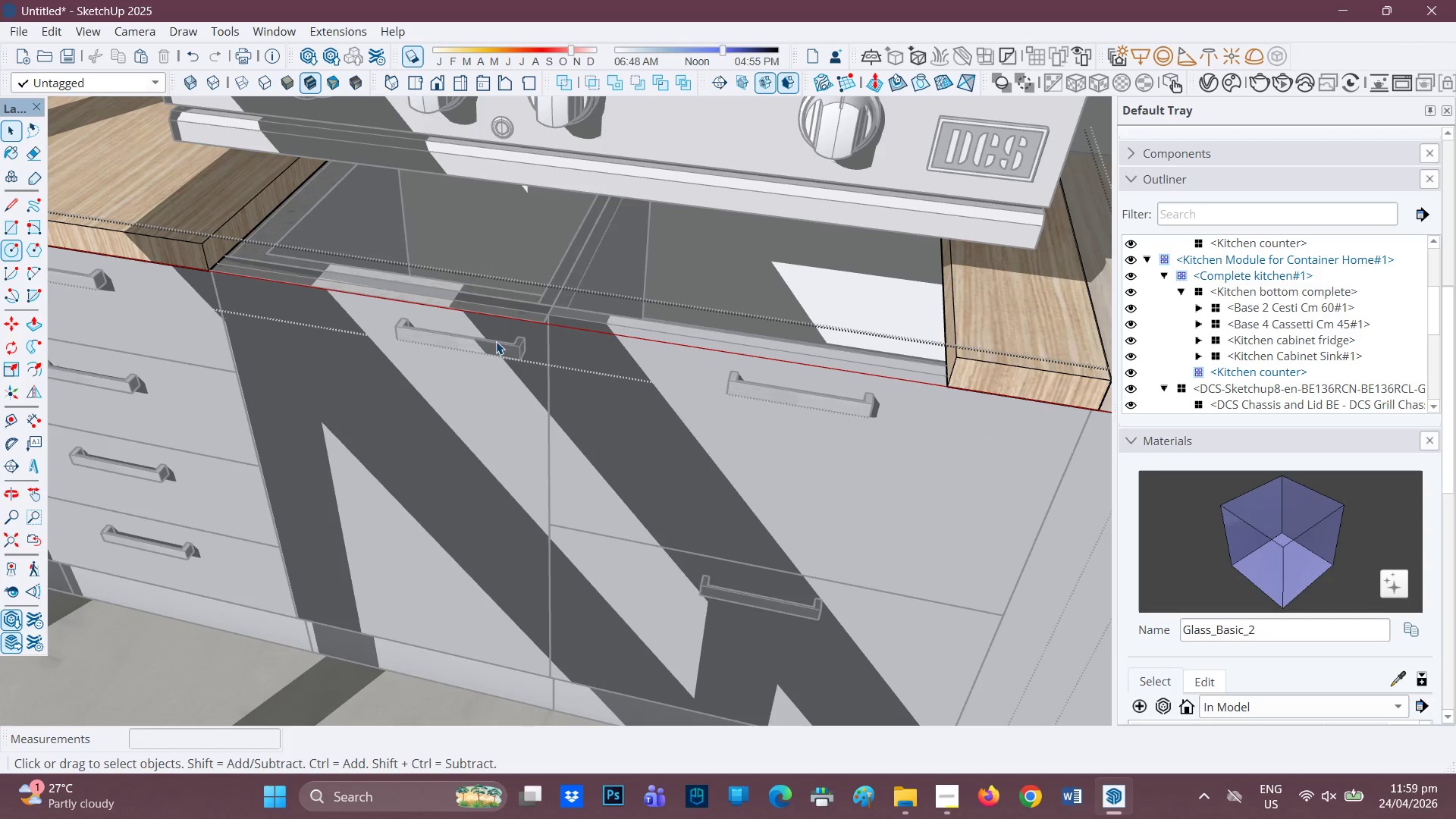 
double_click([496, 341])
 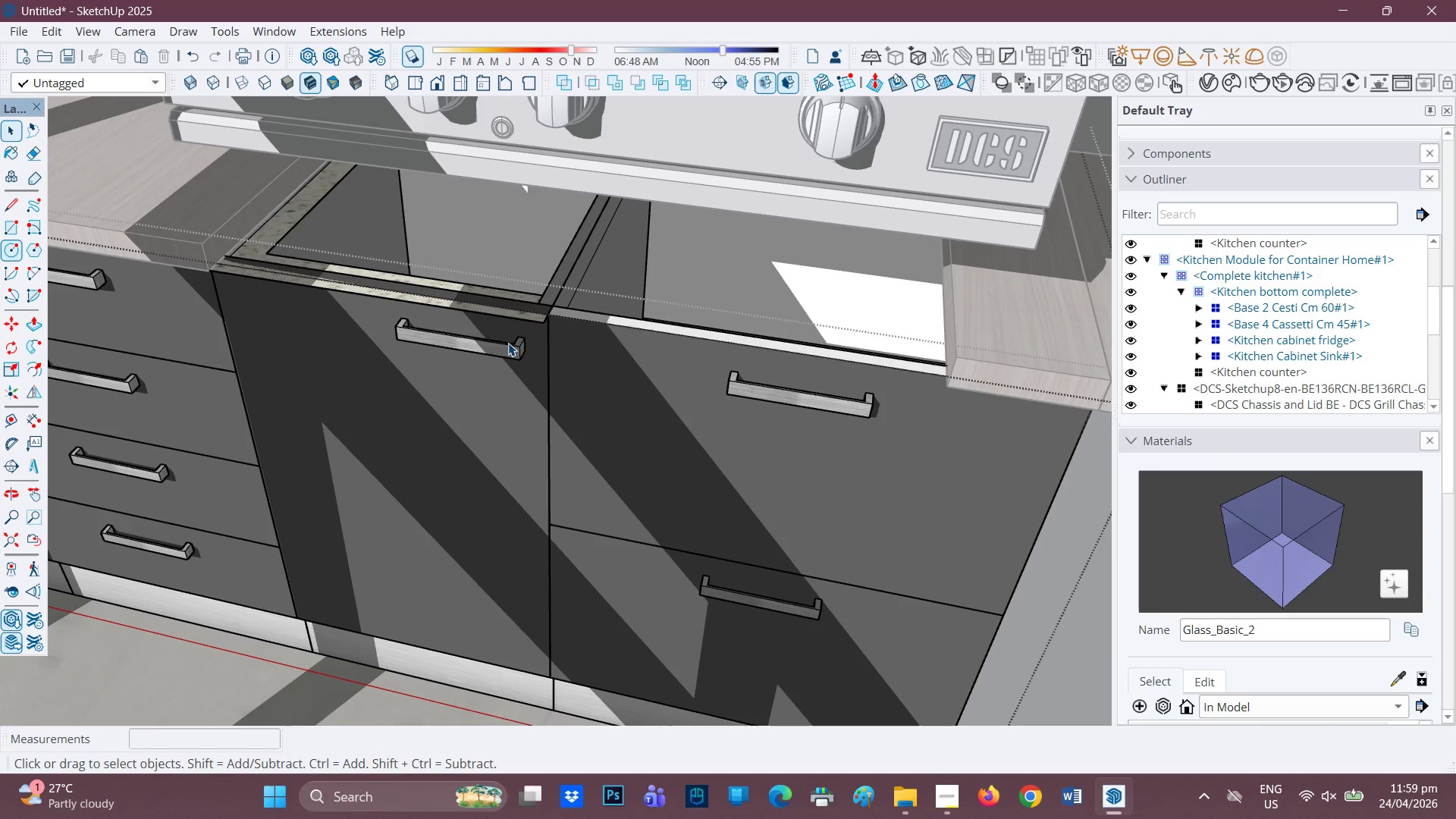 
left_click([508, 343])
 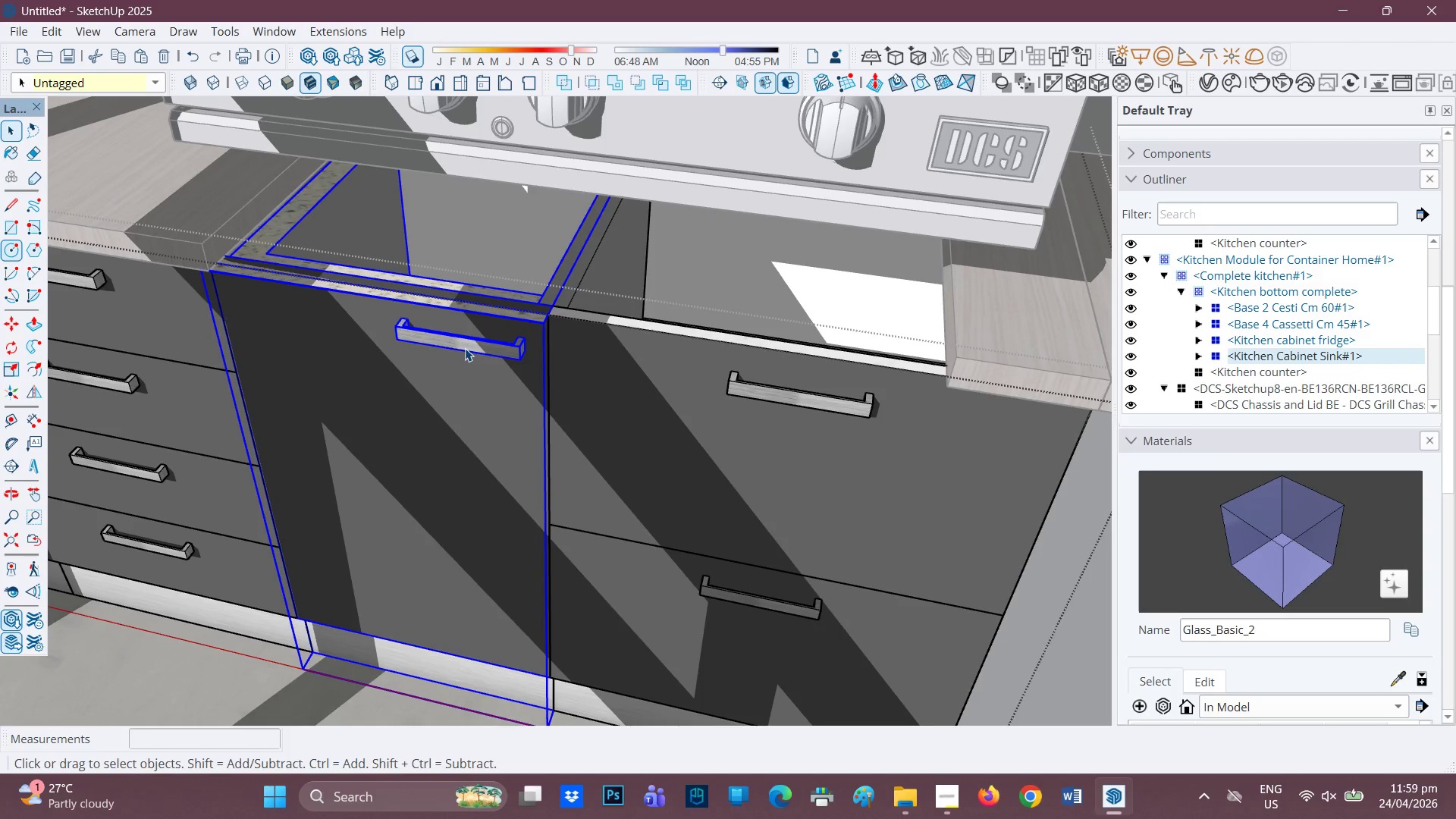 
right_click([465, 348])
 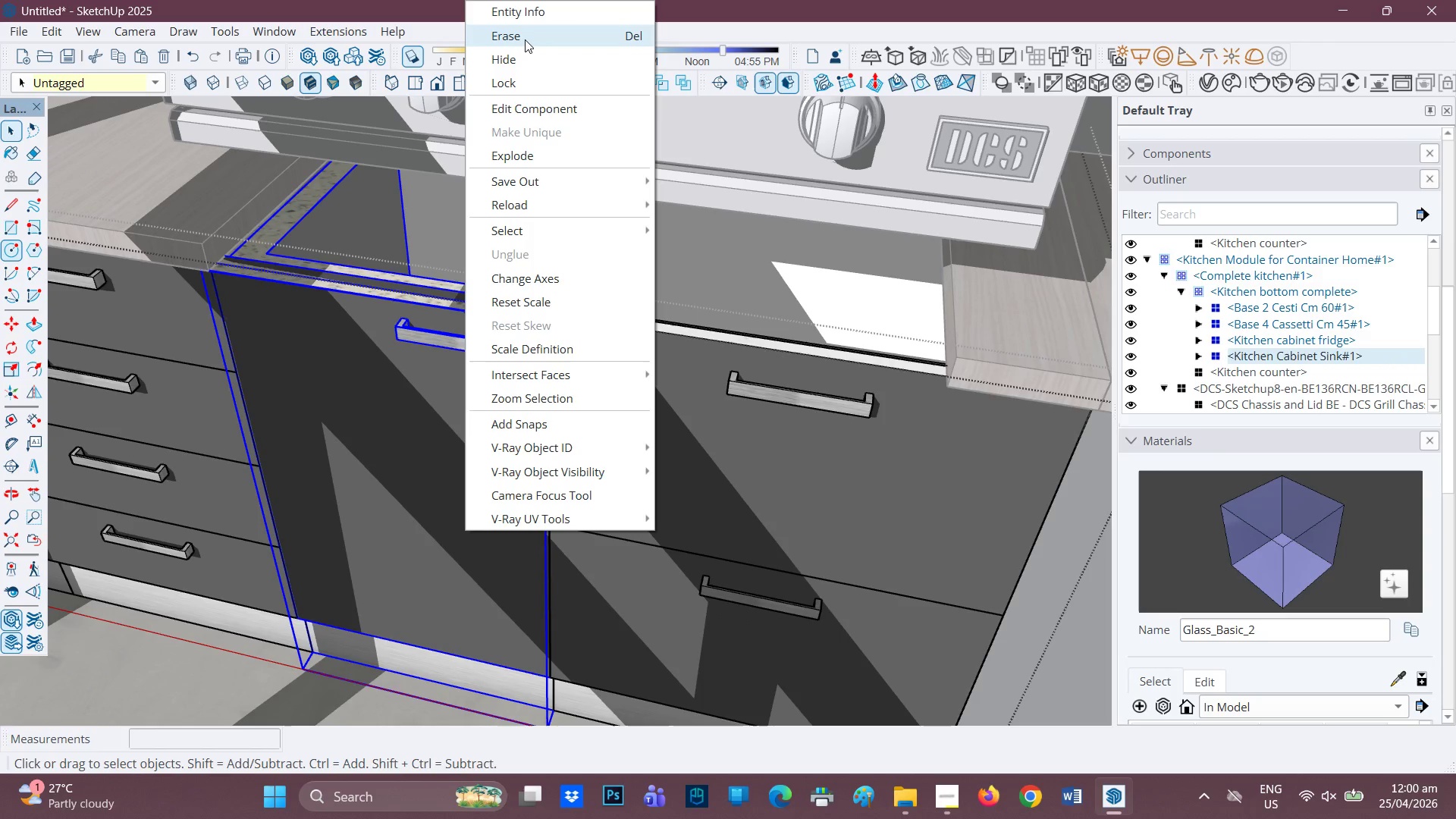 
left_click([525, 39])
 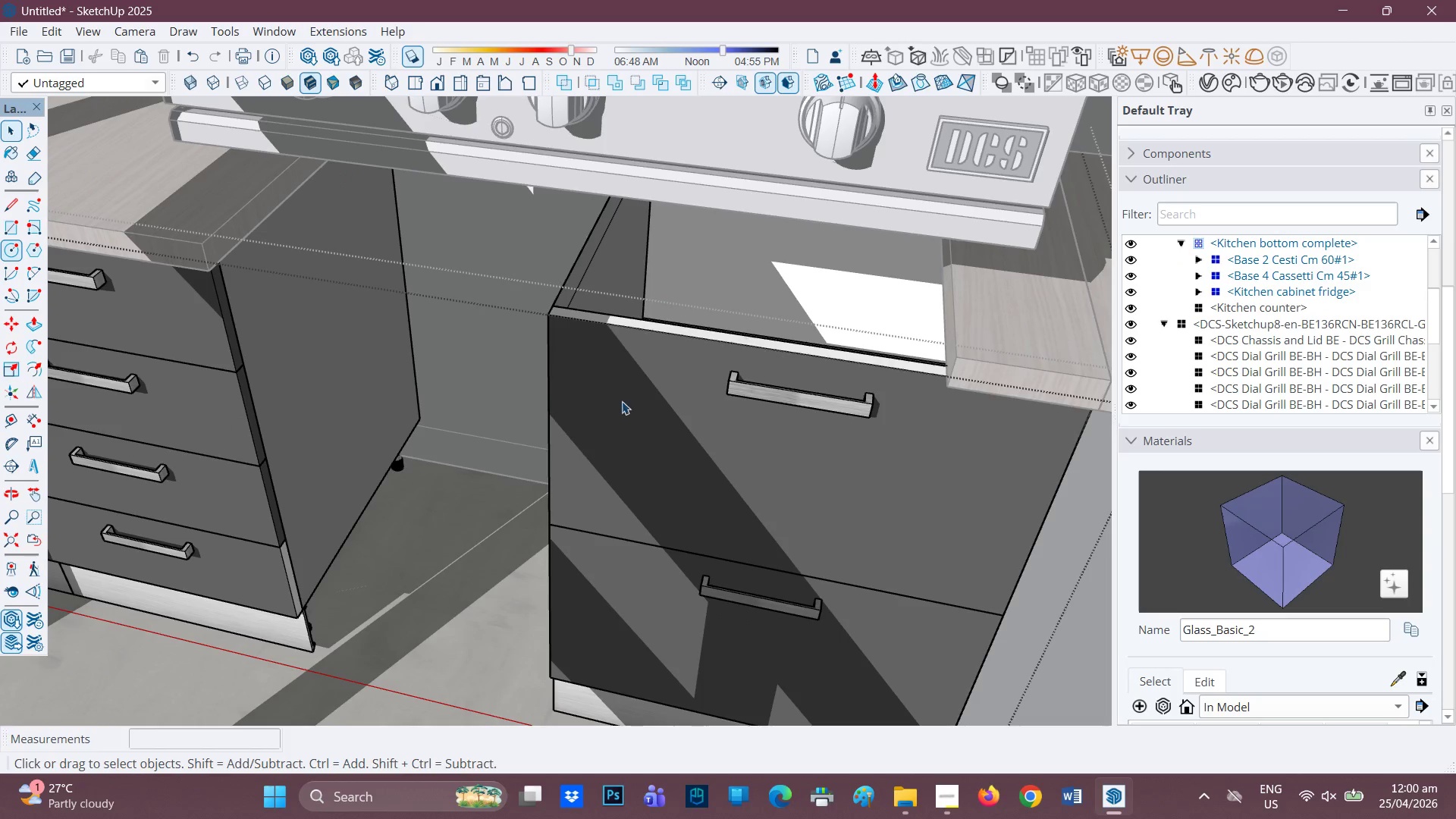 
left_click([626, 406])
 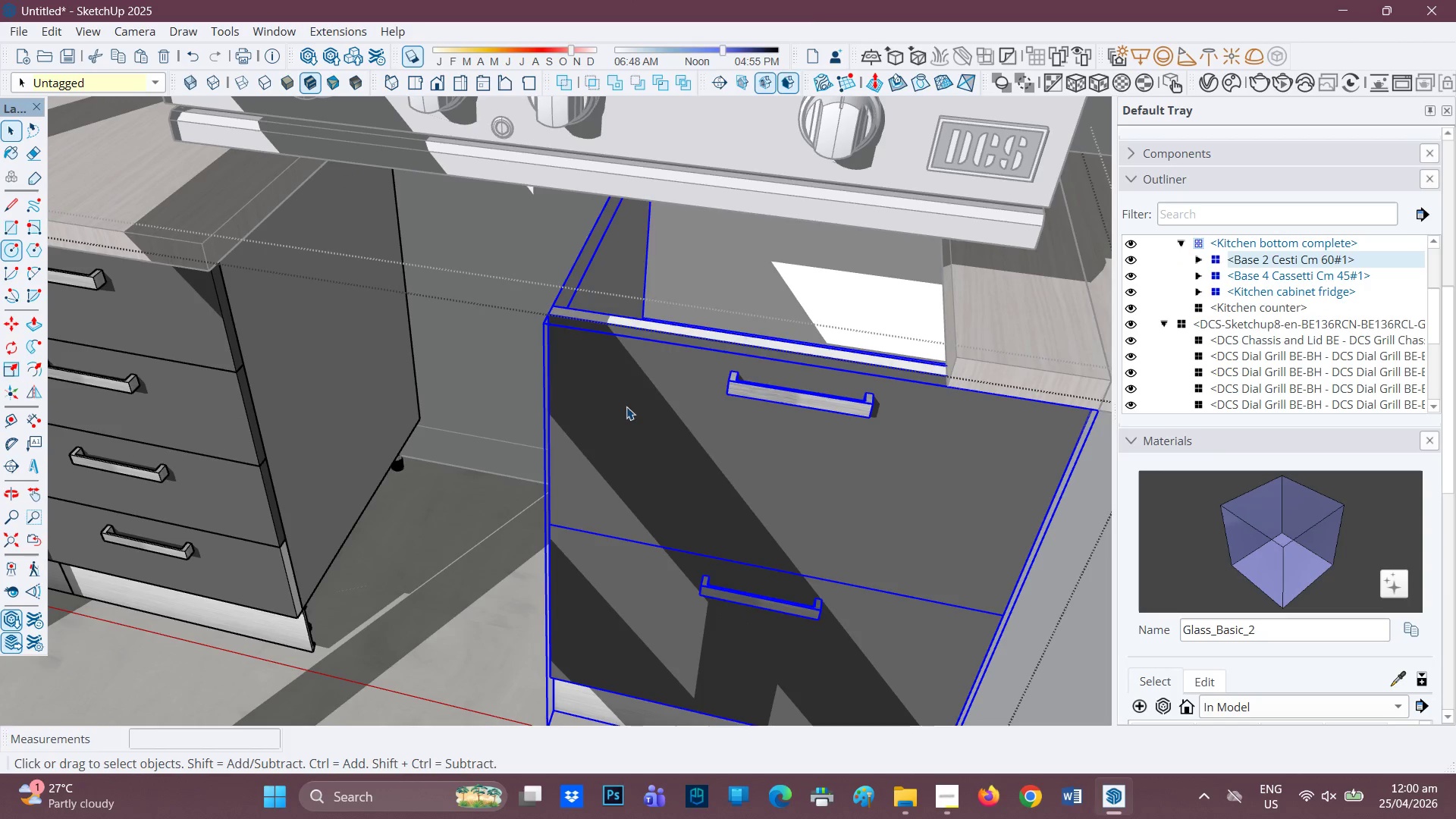 
right_click([626, 406])
 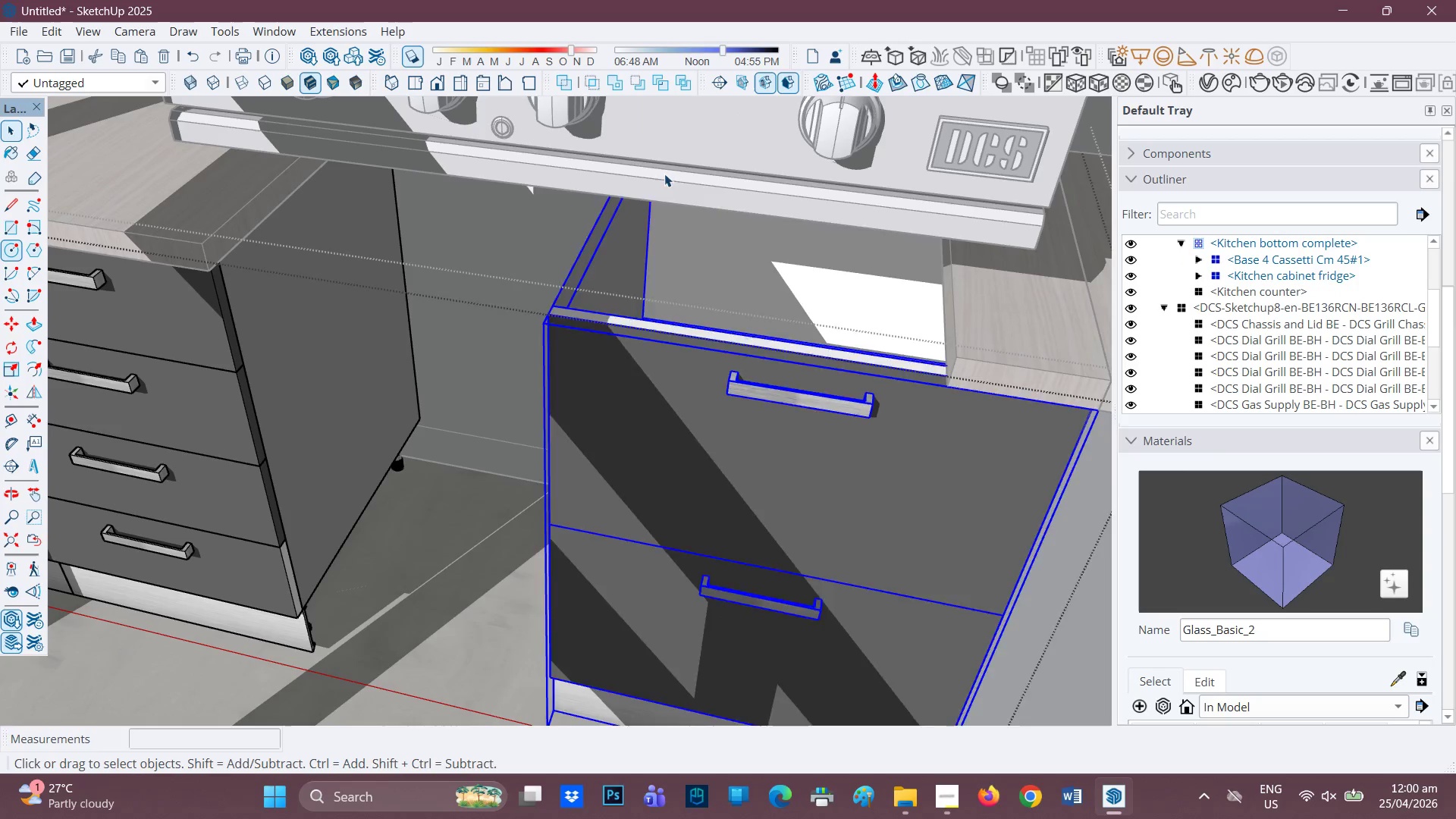 
scroll: coordinate [680, 420], scroll_direction: down, amount: 5.0
 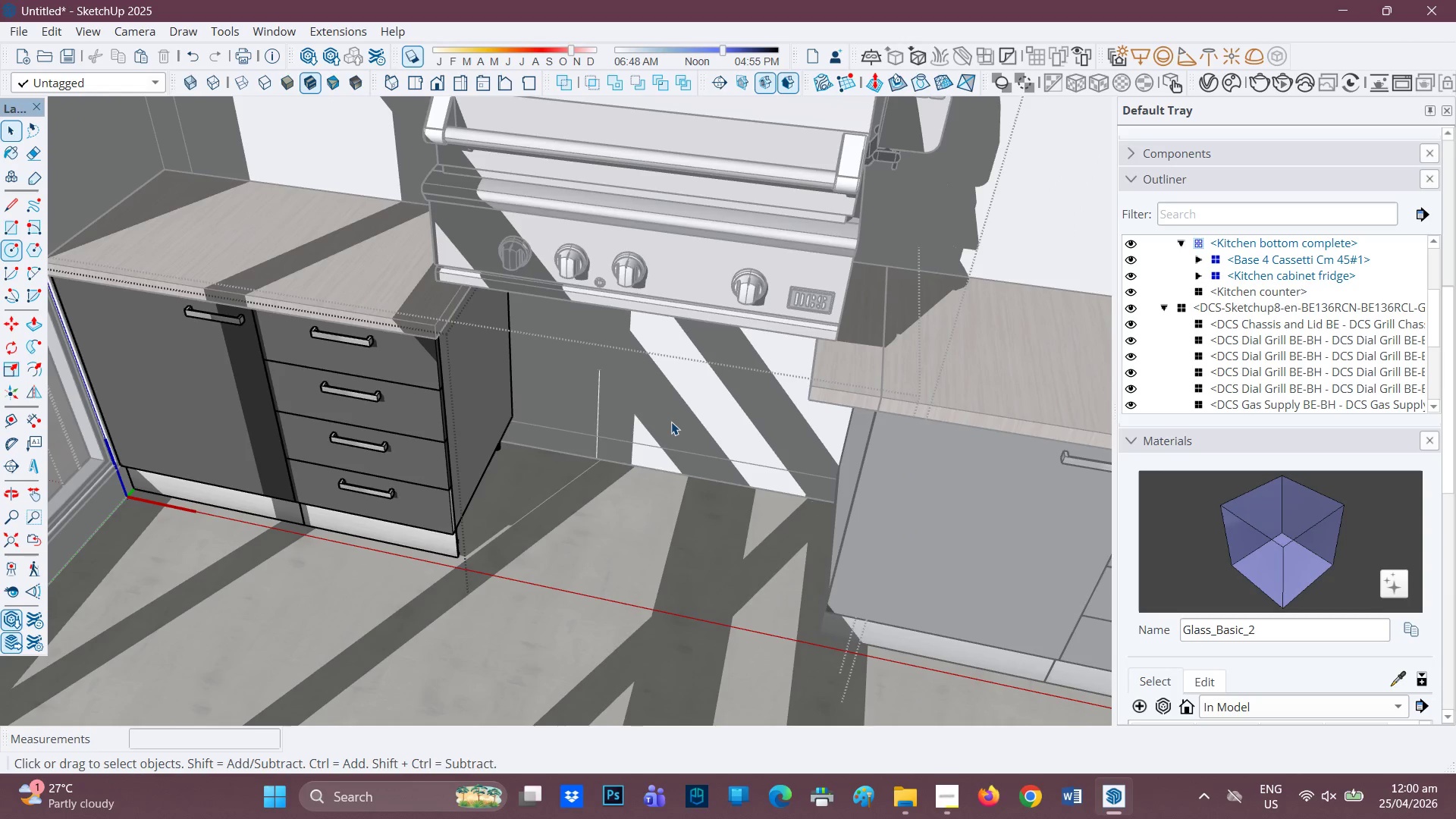 
wait(5.04)
 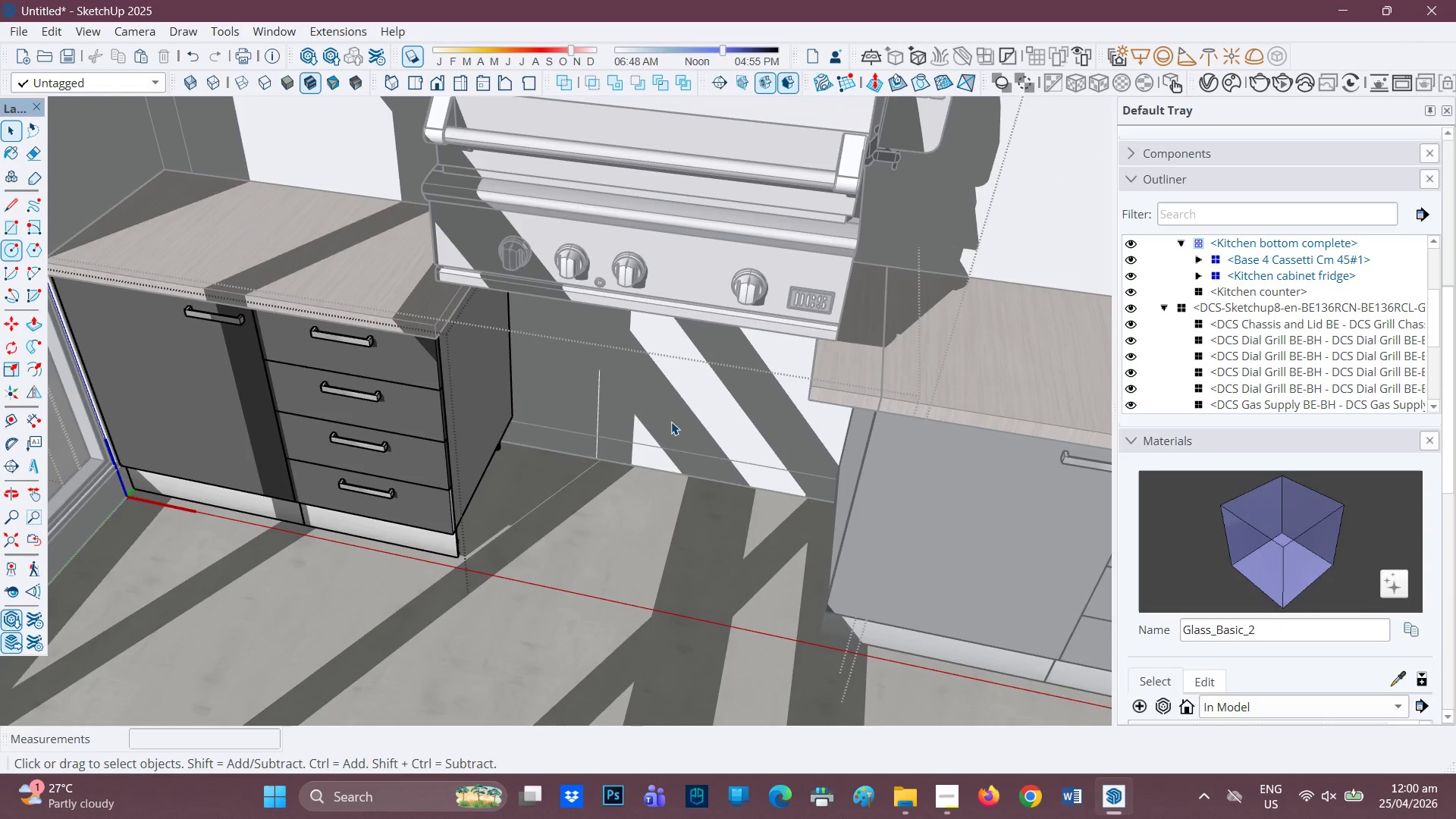 
scroll: coordinate [482, 442], scroll_direction: up, amount: 4.0
 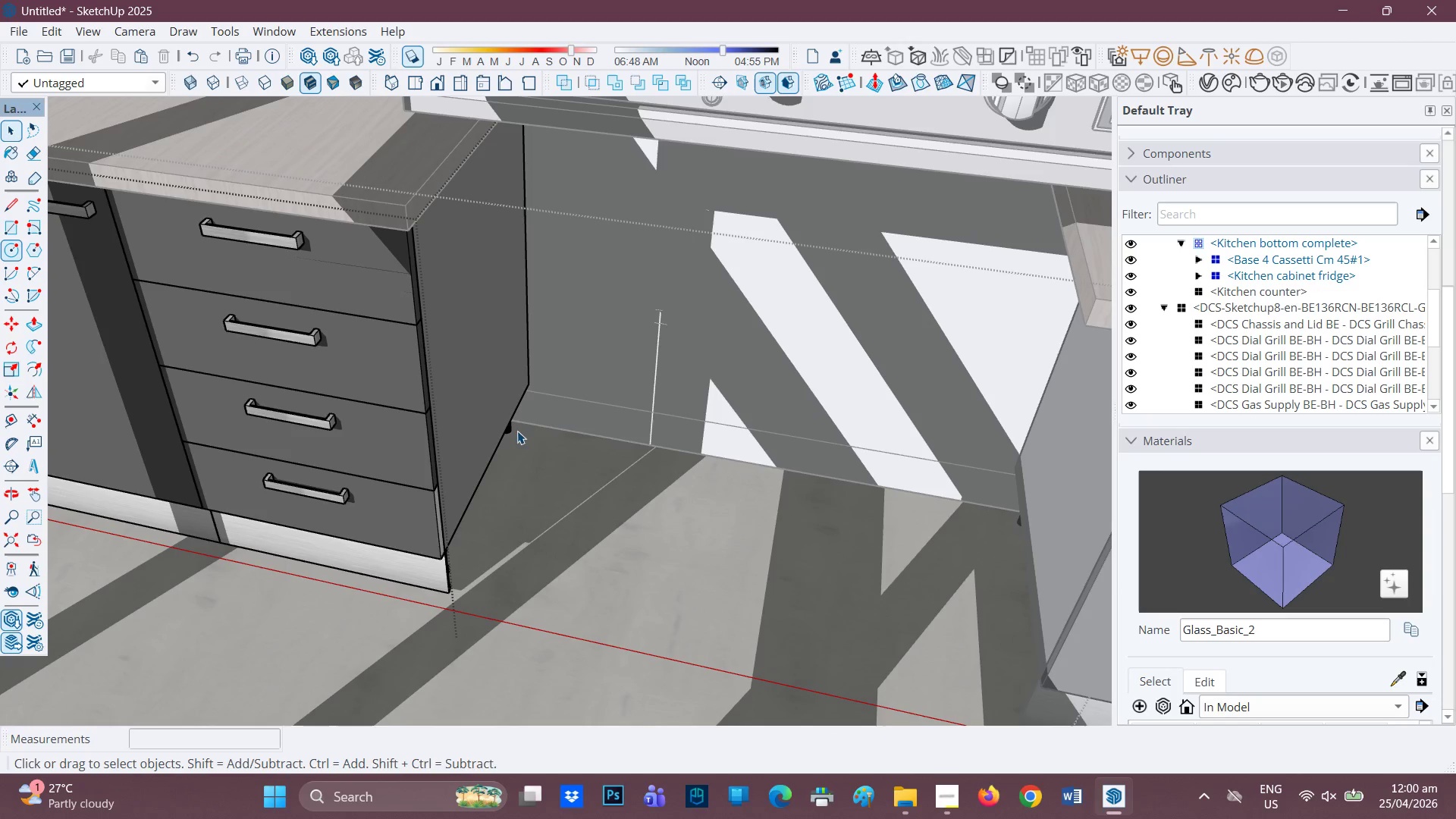 
left_click([480, 387])
 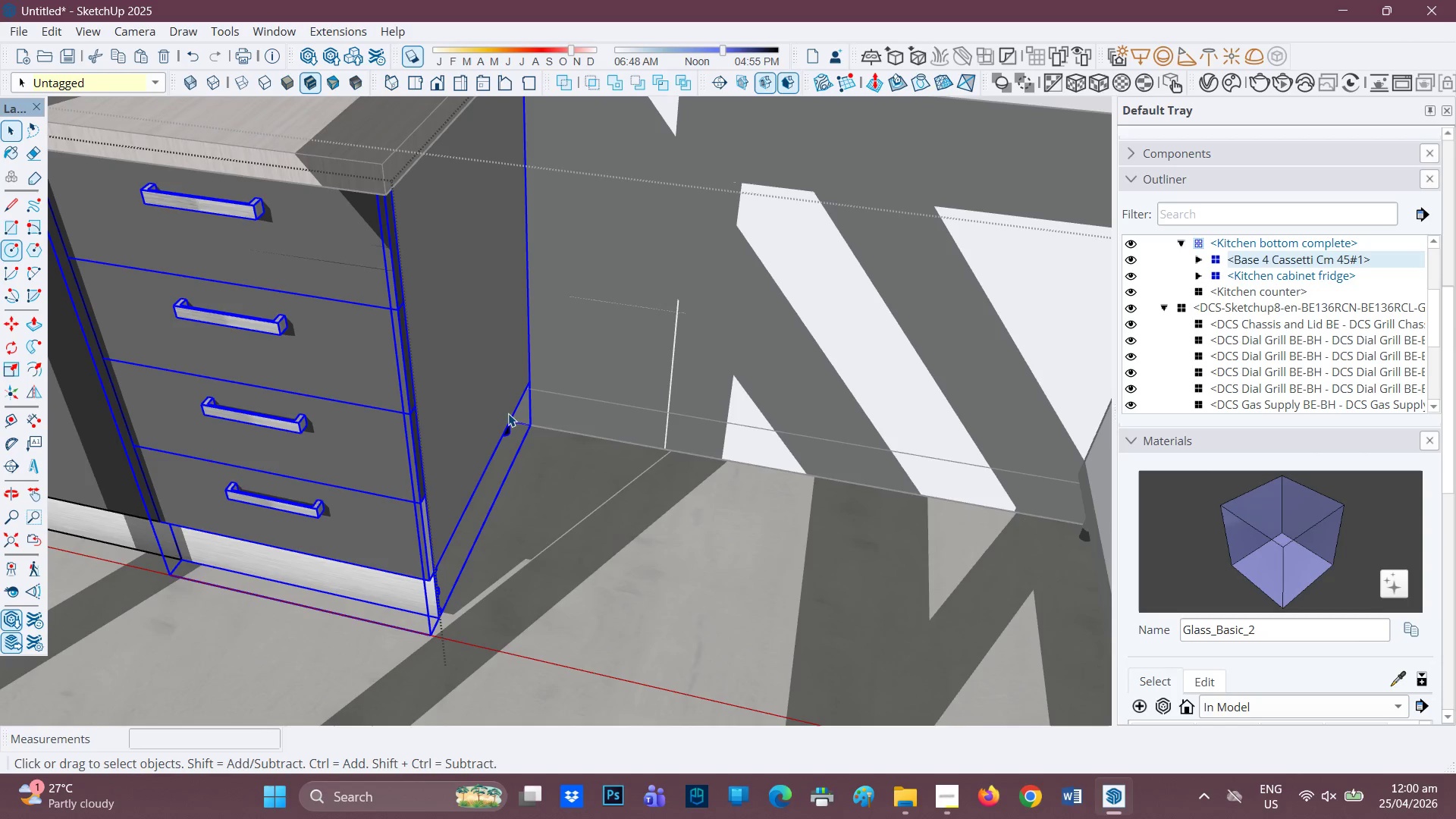 
scroll: coordinate [520, 410], scroll_direction: up, amount: 1.0
 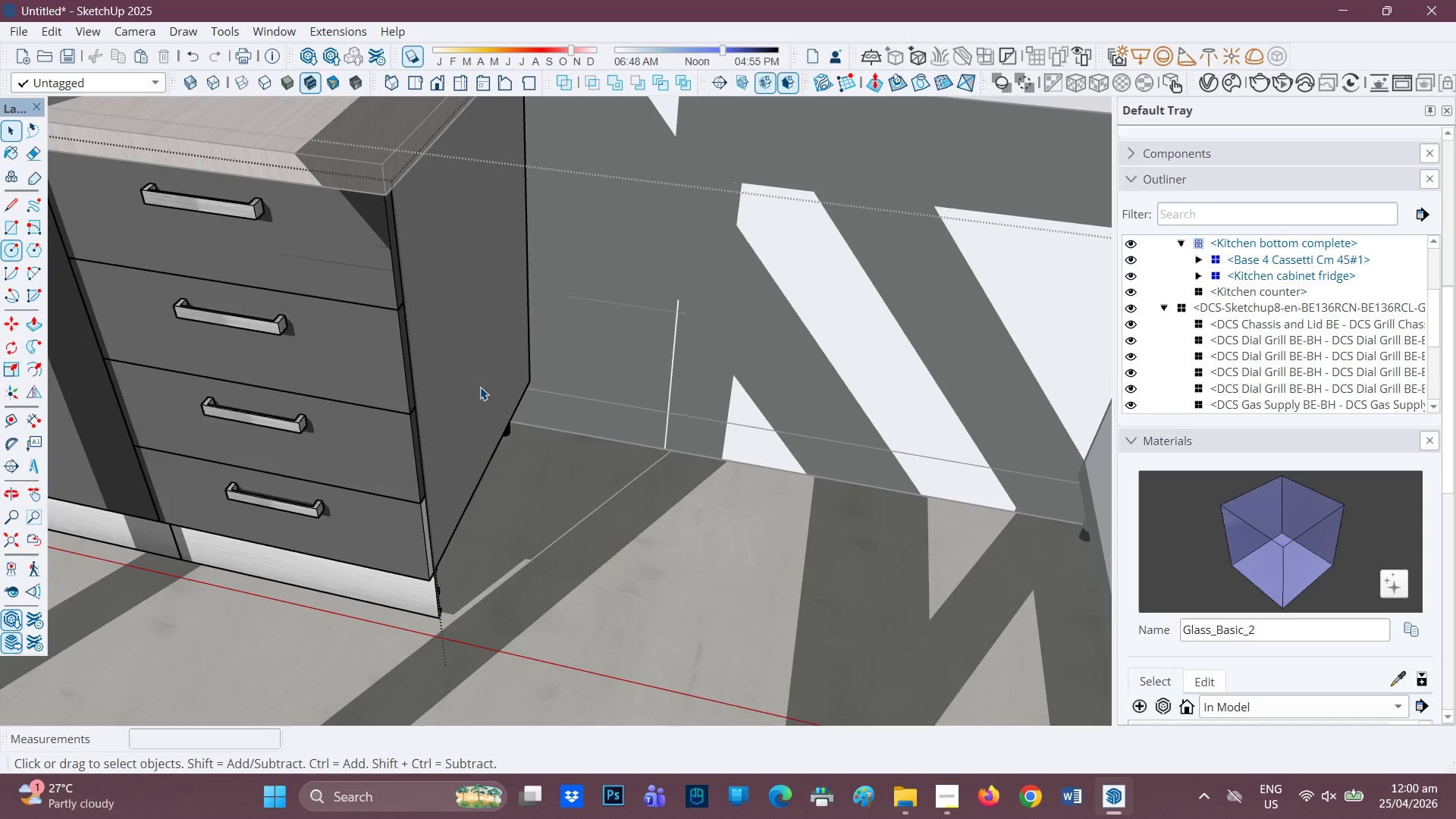 
scroll: coordinate [463, 382], scroll_direction: down, amount: 5.0
 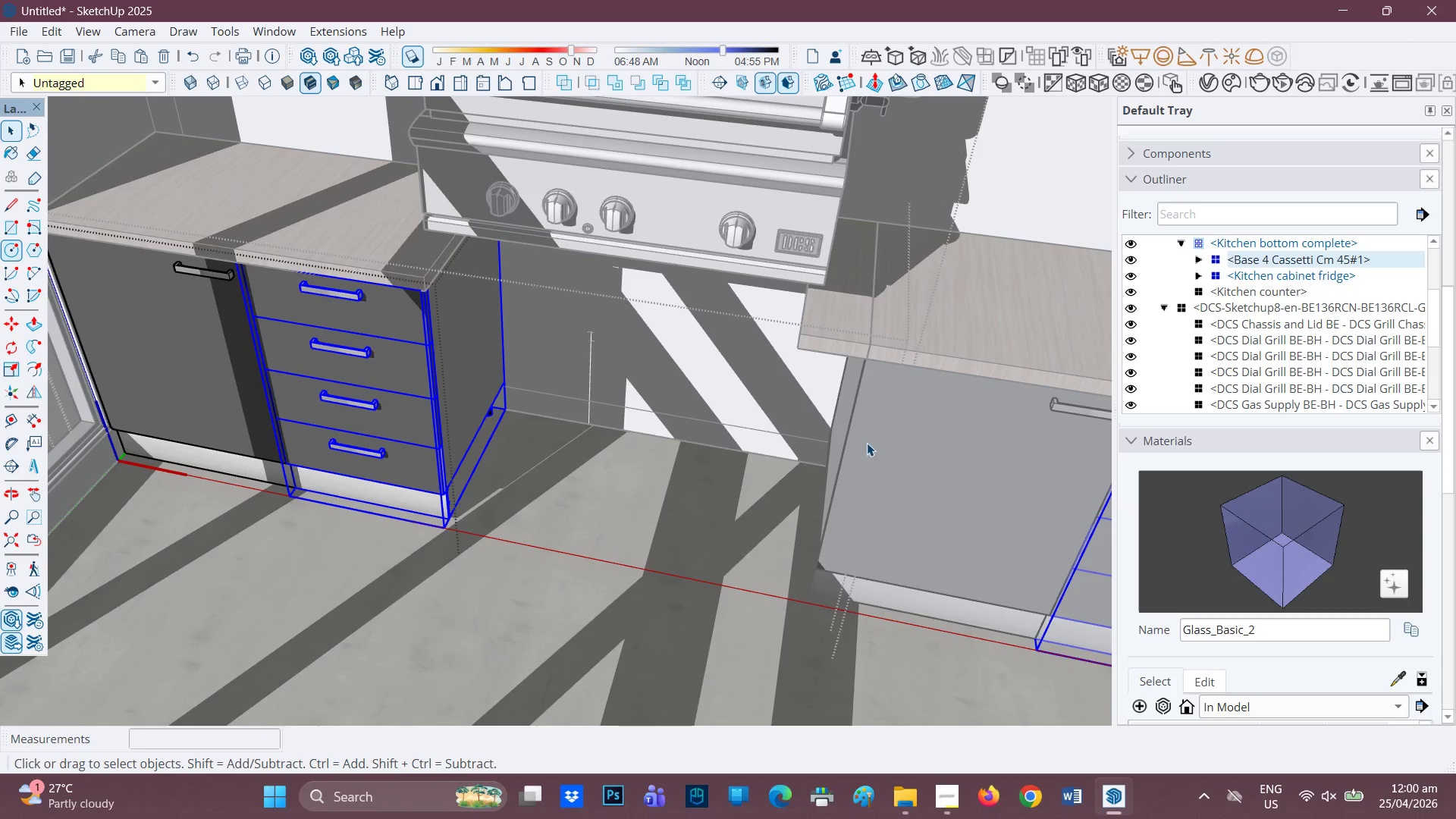 
left_click([184, 353])
 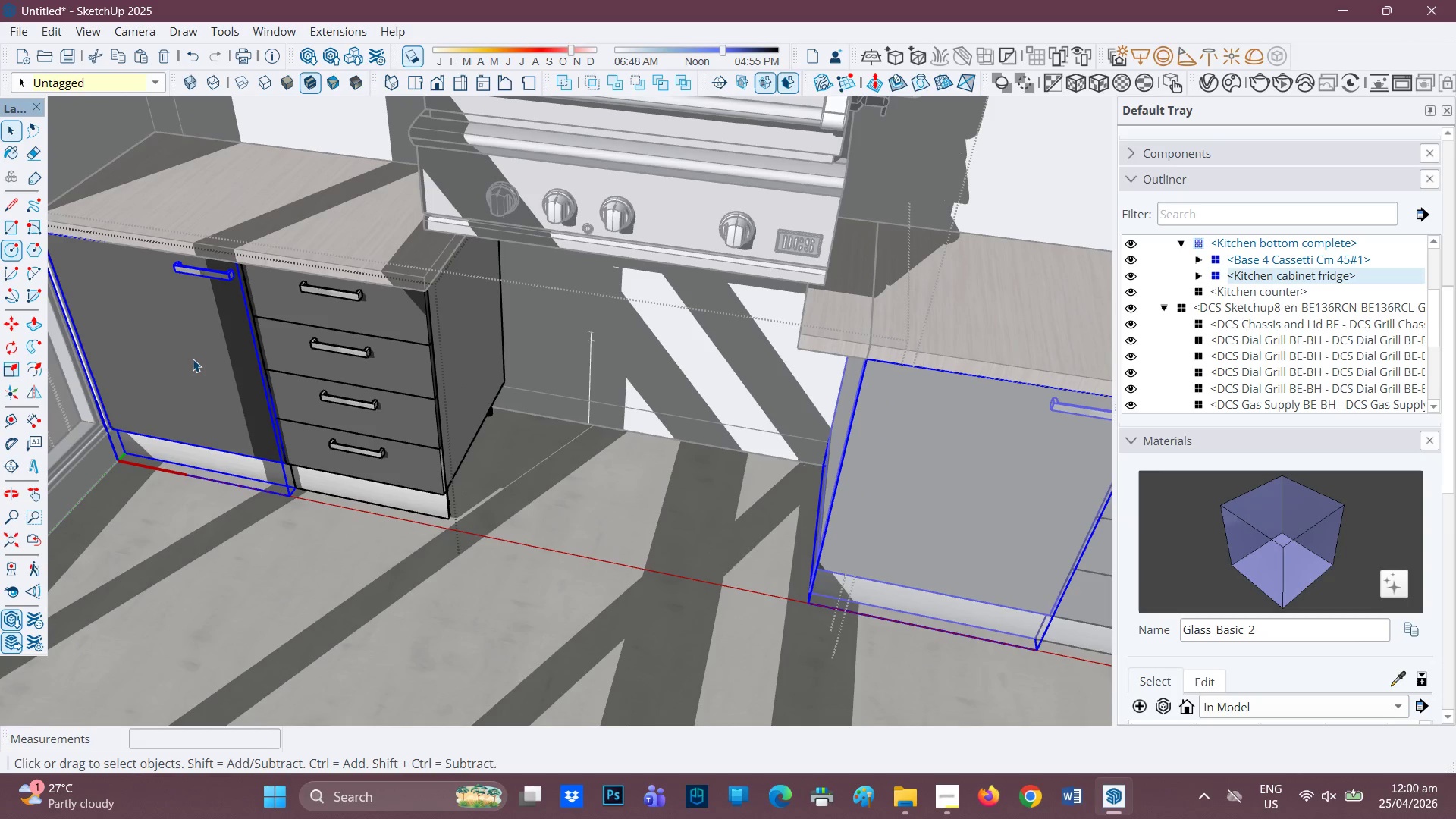 
key(Control+ControlLeft)
 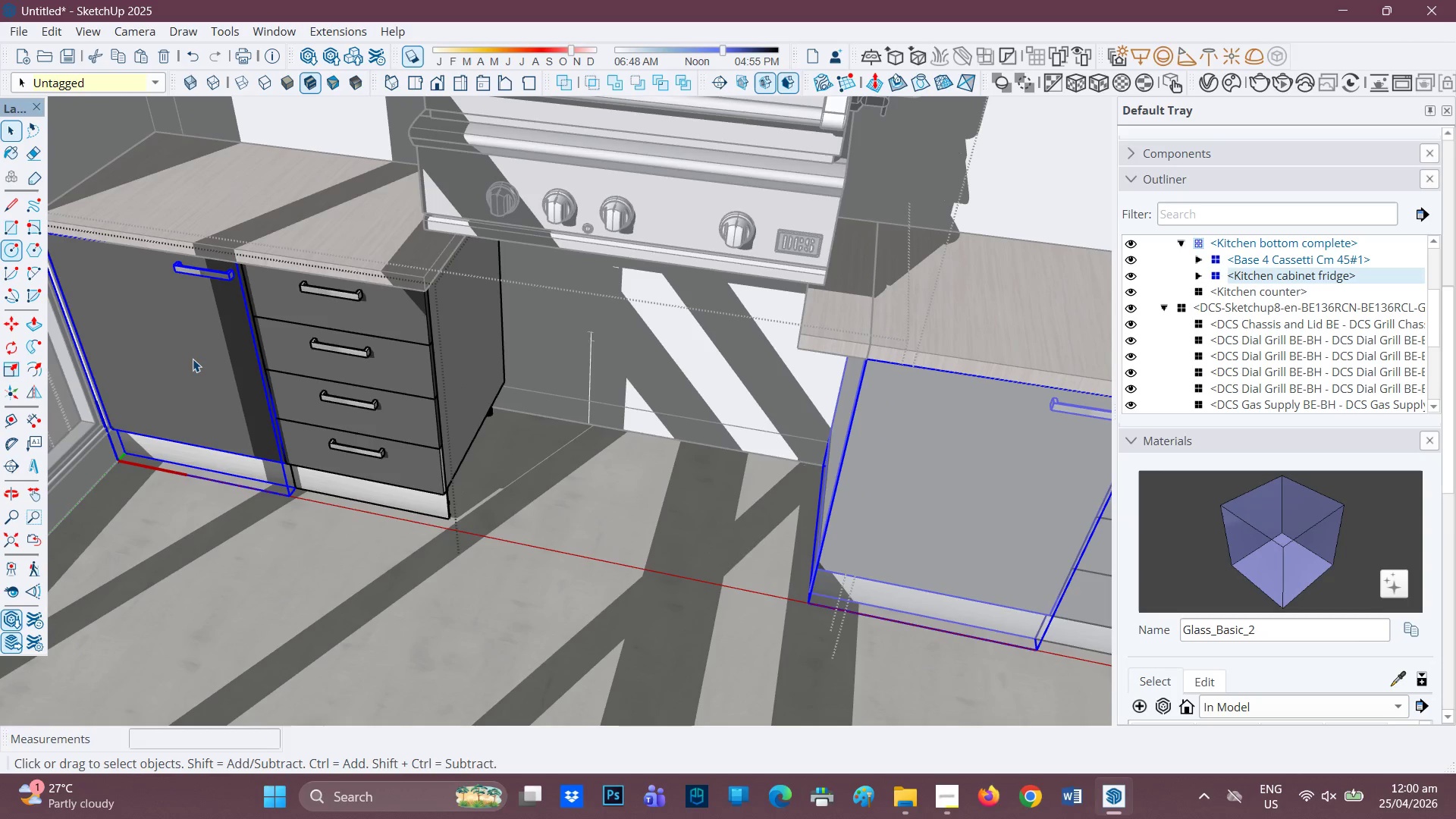 
key(Control+C)
 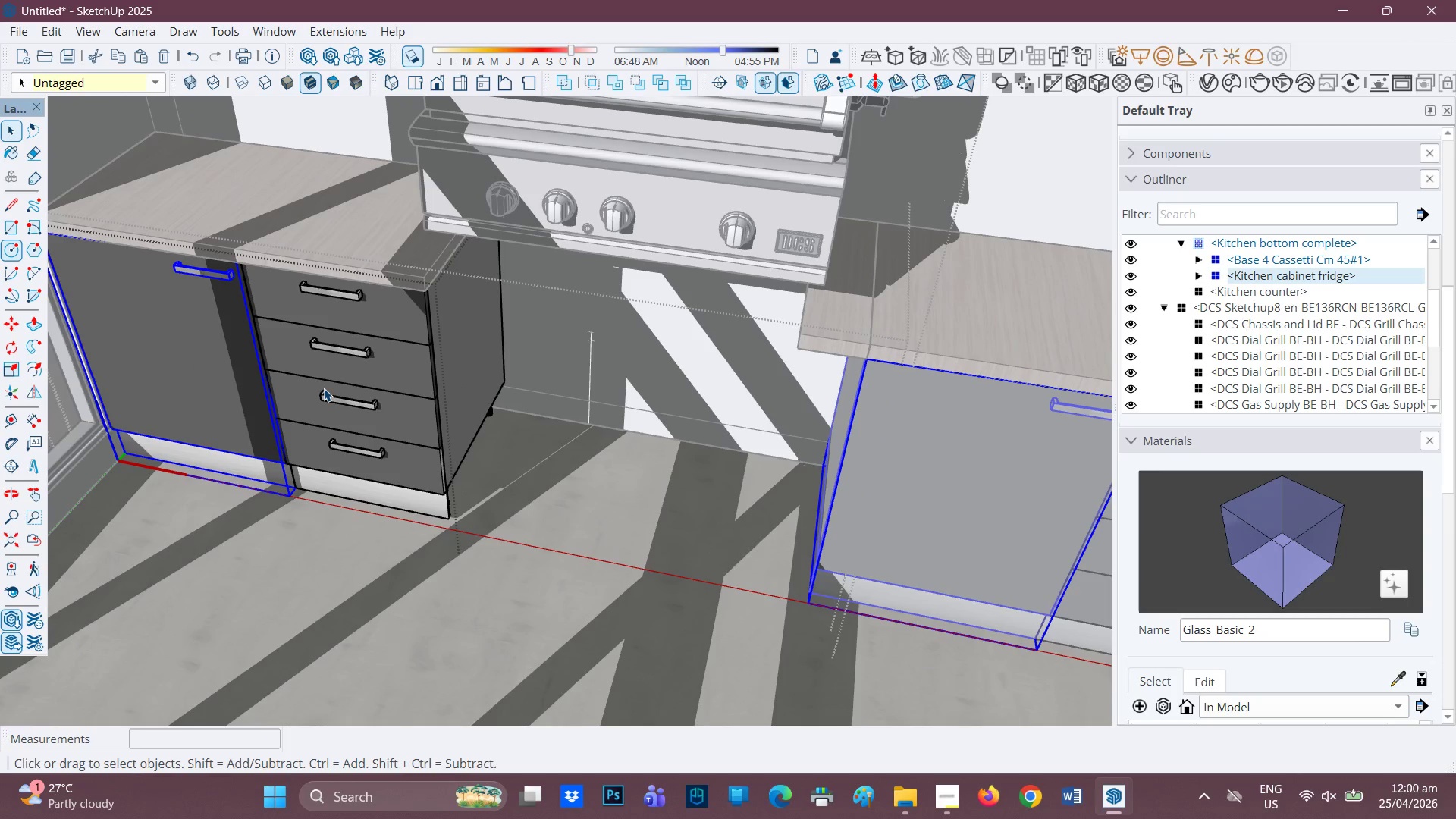 
scroll: coordinate [499, 369], scroll_direction: up, amount: 2.0
 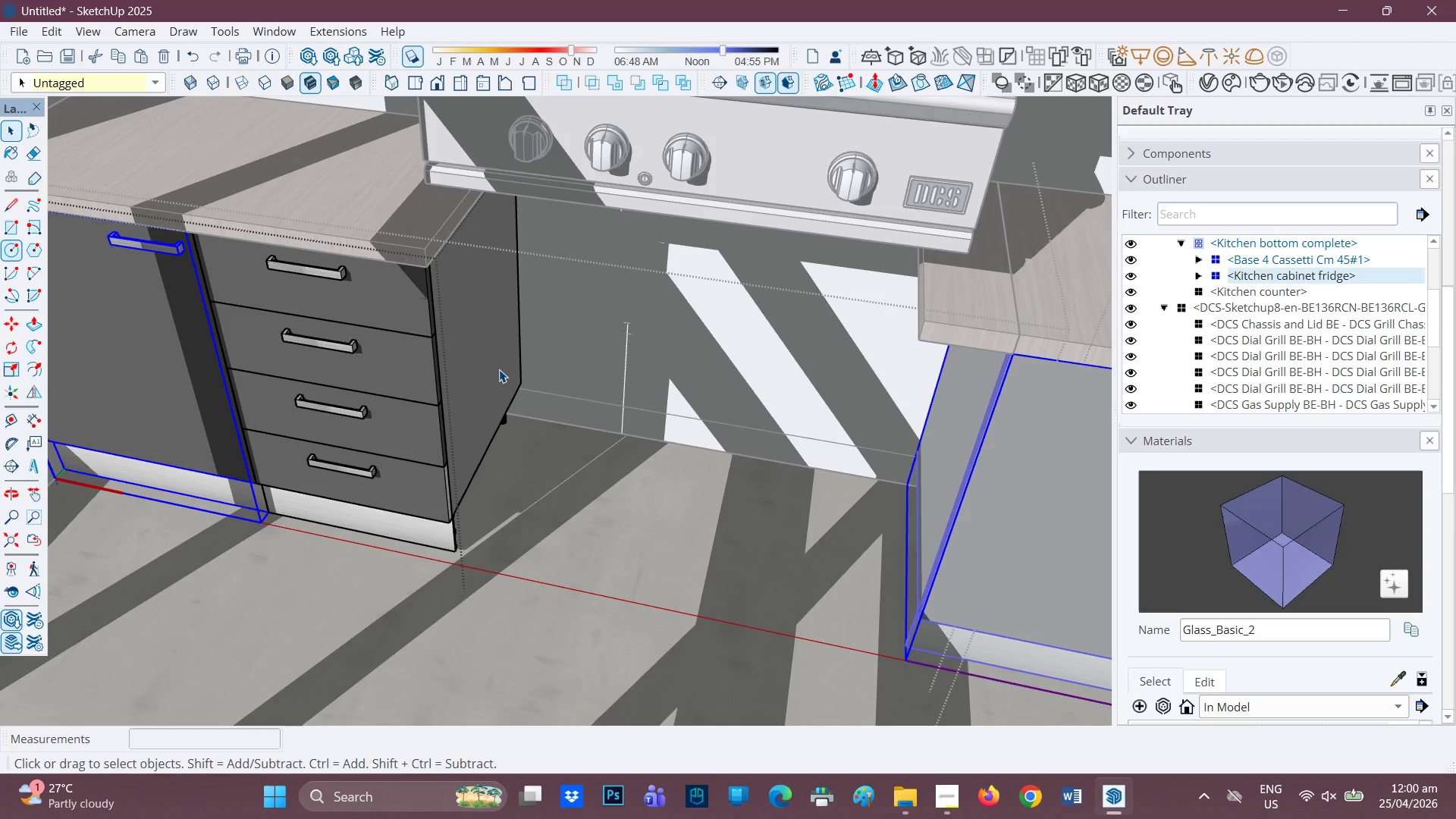 
key(Space)
 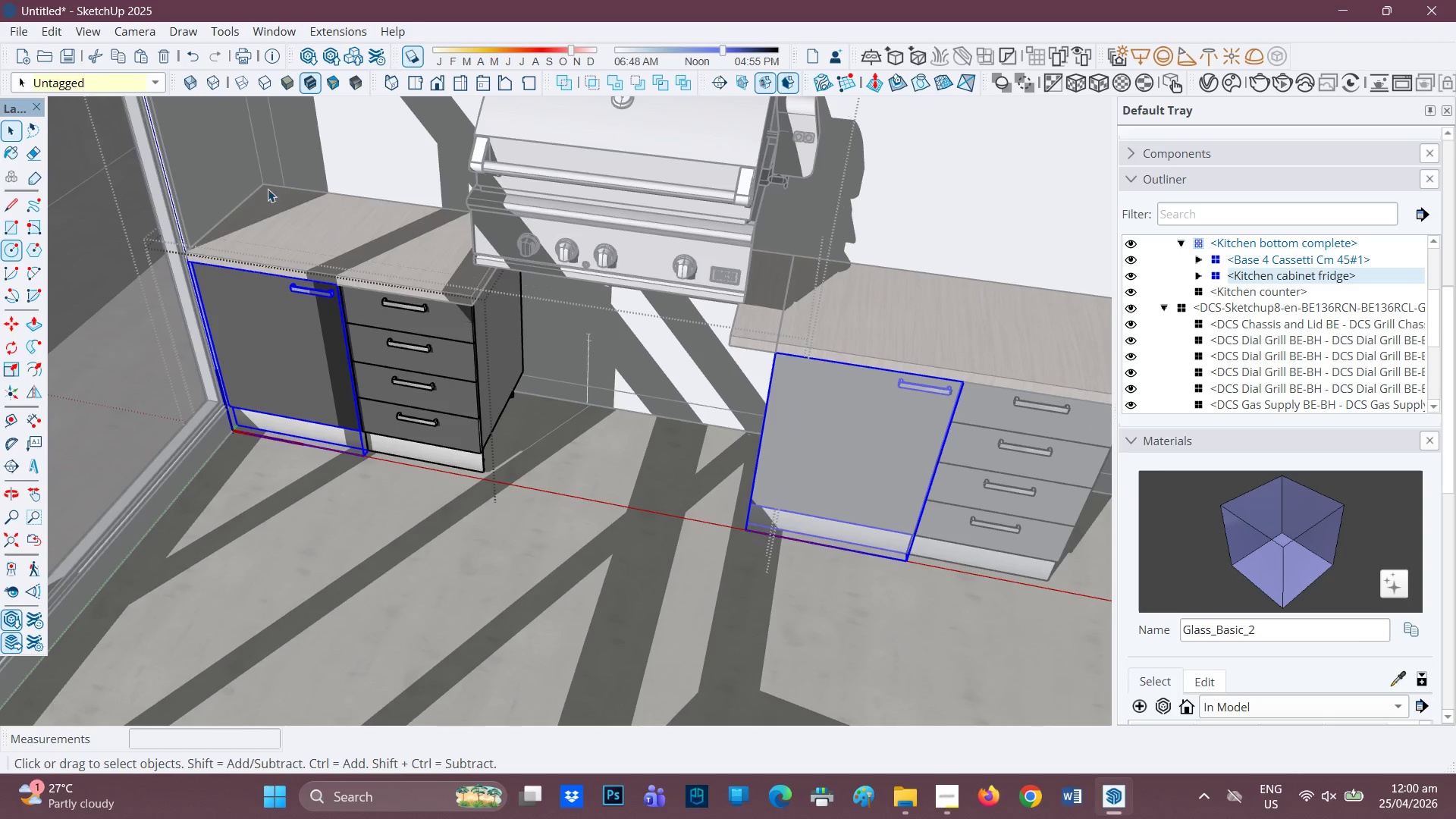 
scroll: coordinate [481, 216], scroll_direction: down, amount: 19.0
 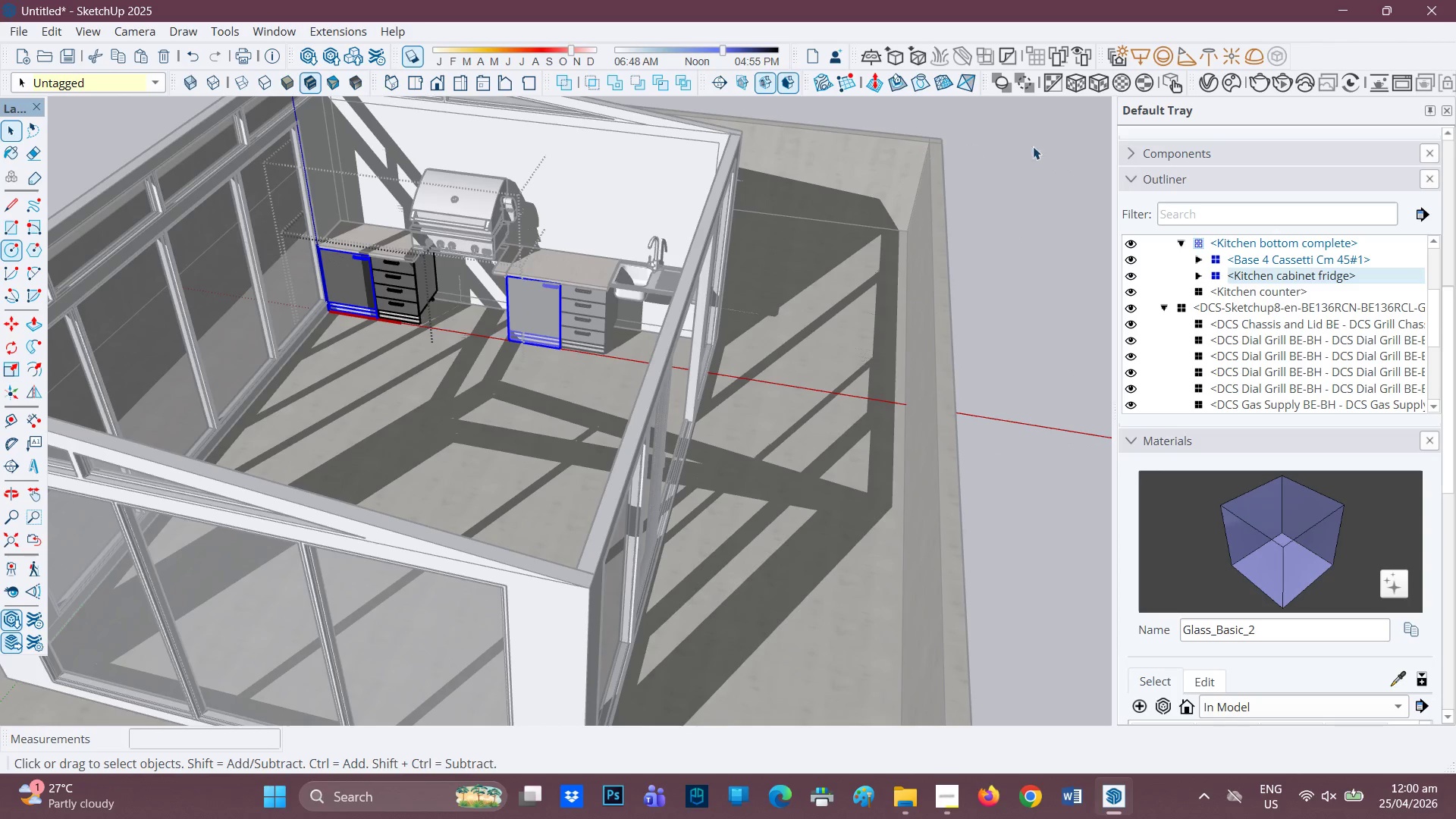 
left_click([1059, 152])
 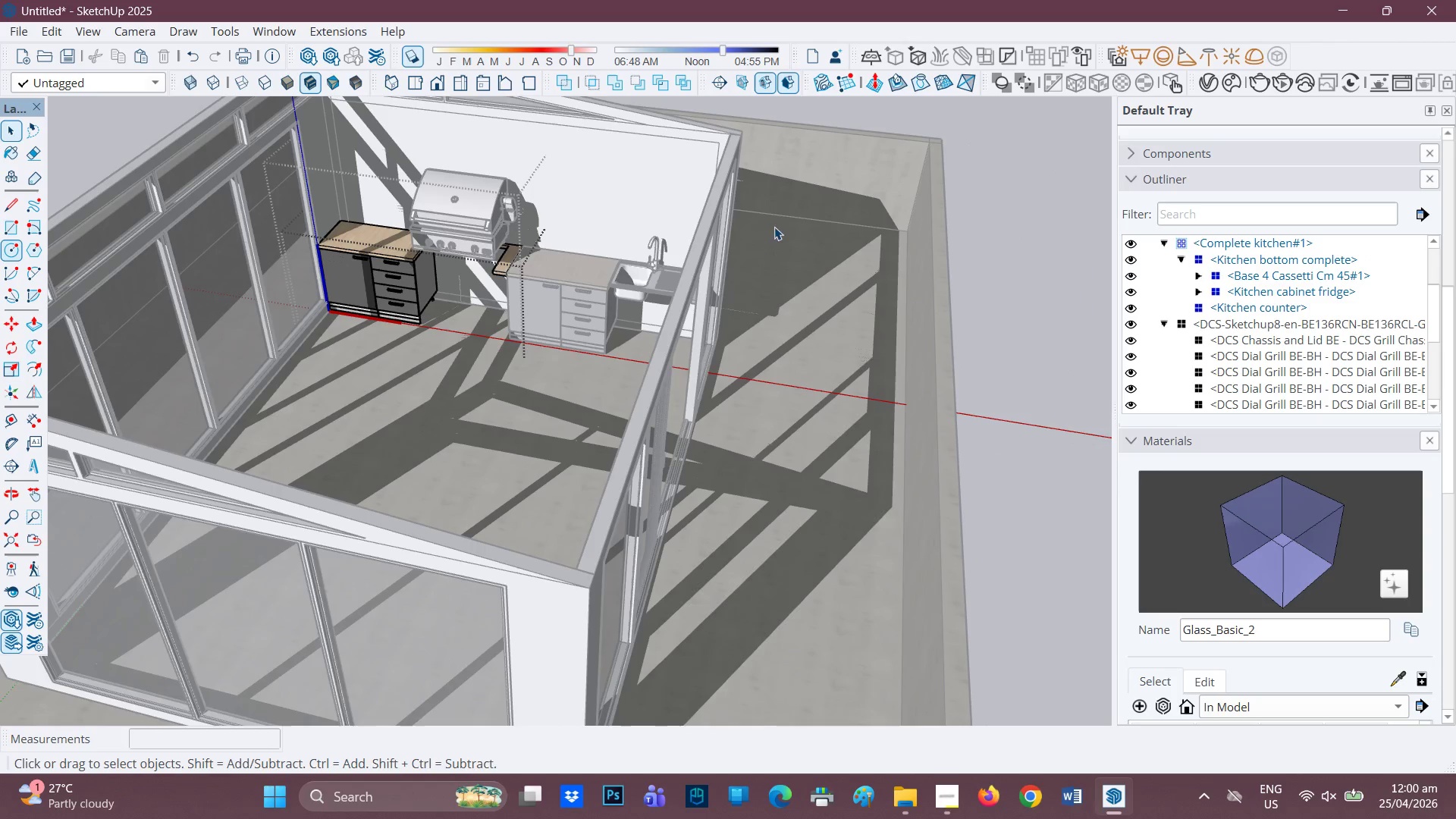 
scroll: coordinate [398, 211], scroll_direction: up, amount: 6.0
 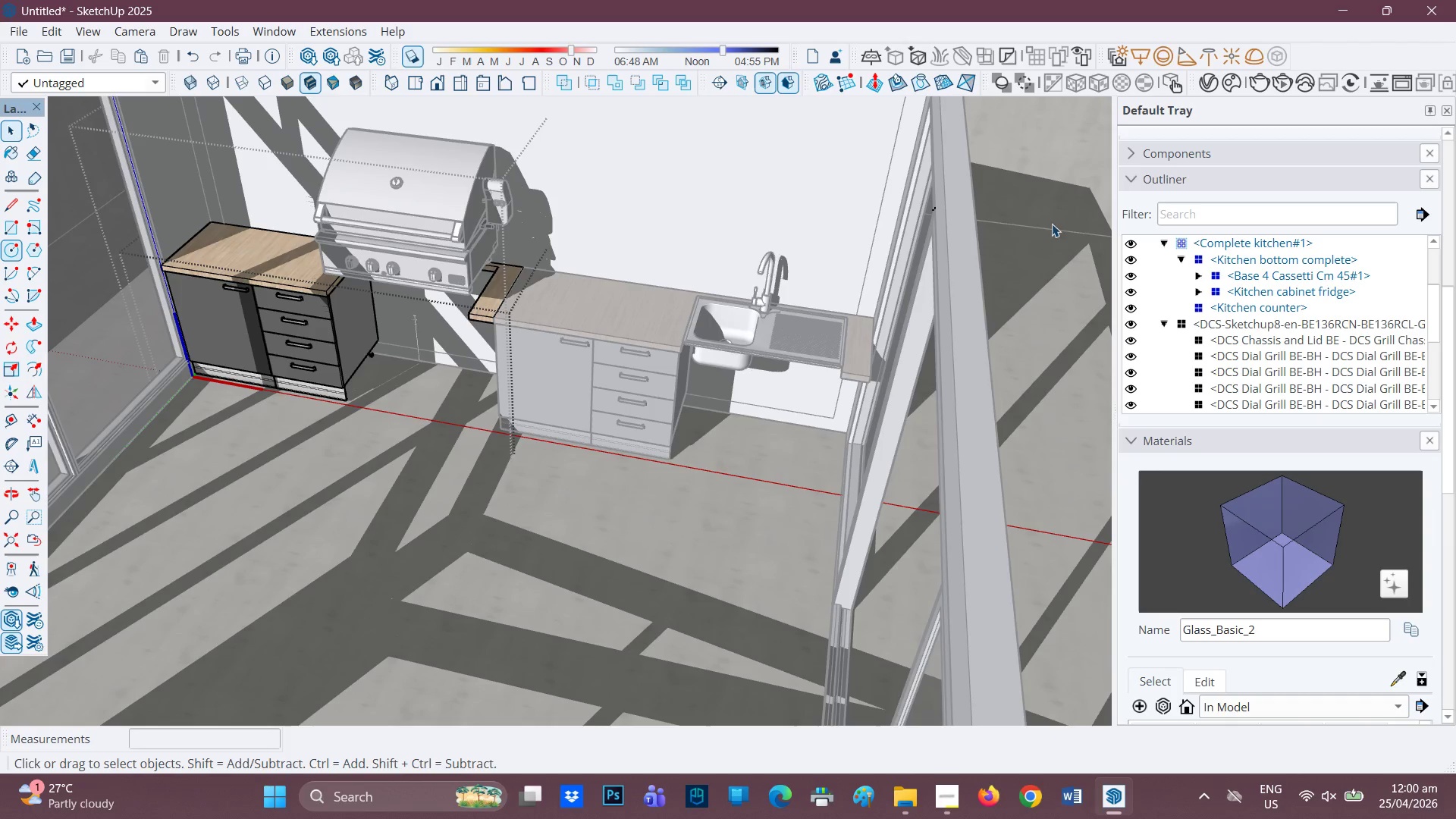 
scroll: coordinate [1120, 248], scroll_direction: down, amount: 5.0
 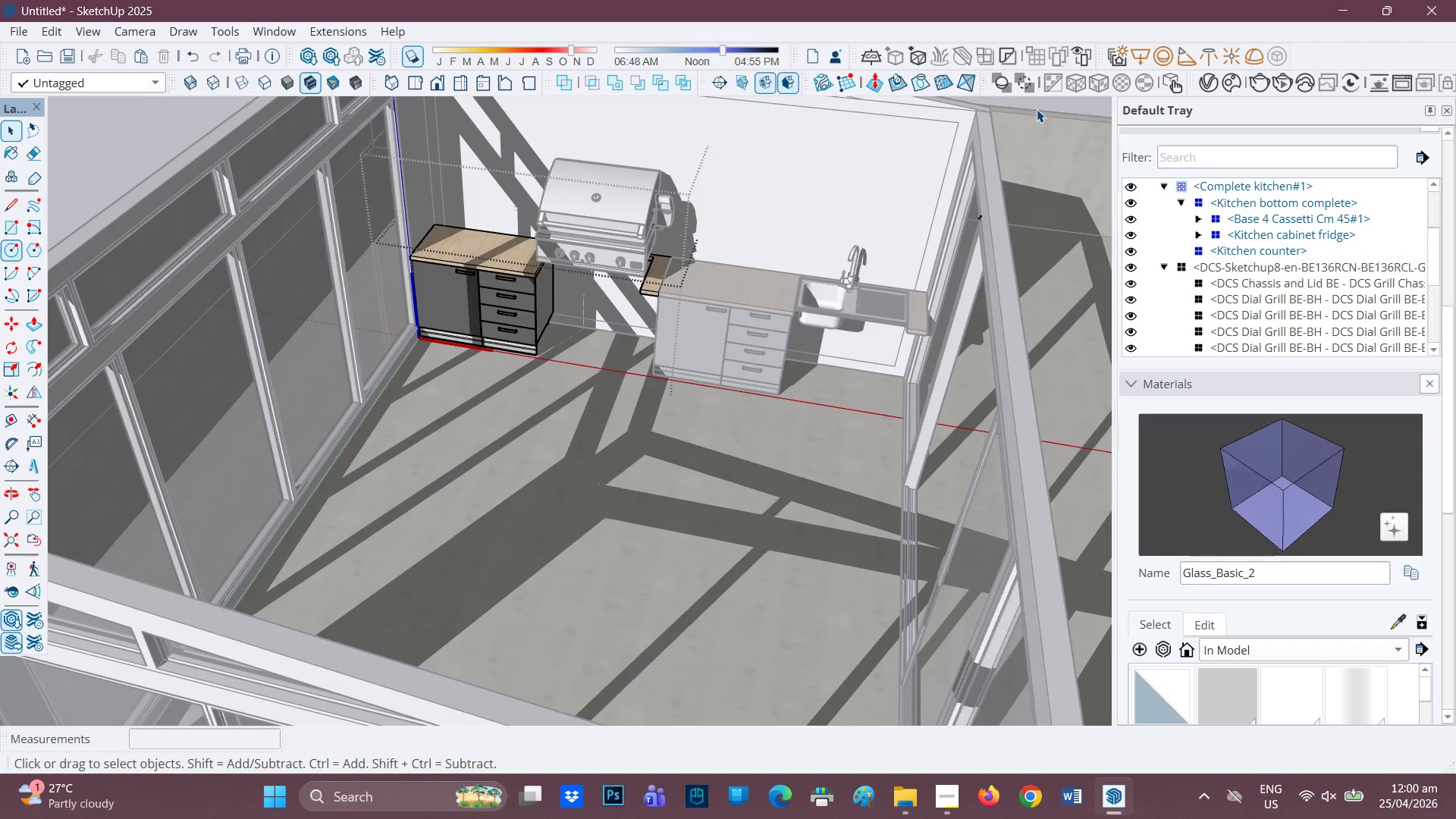 
left_click([1037, 108])
 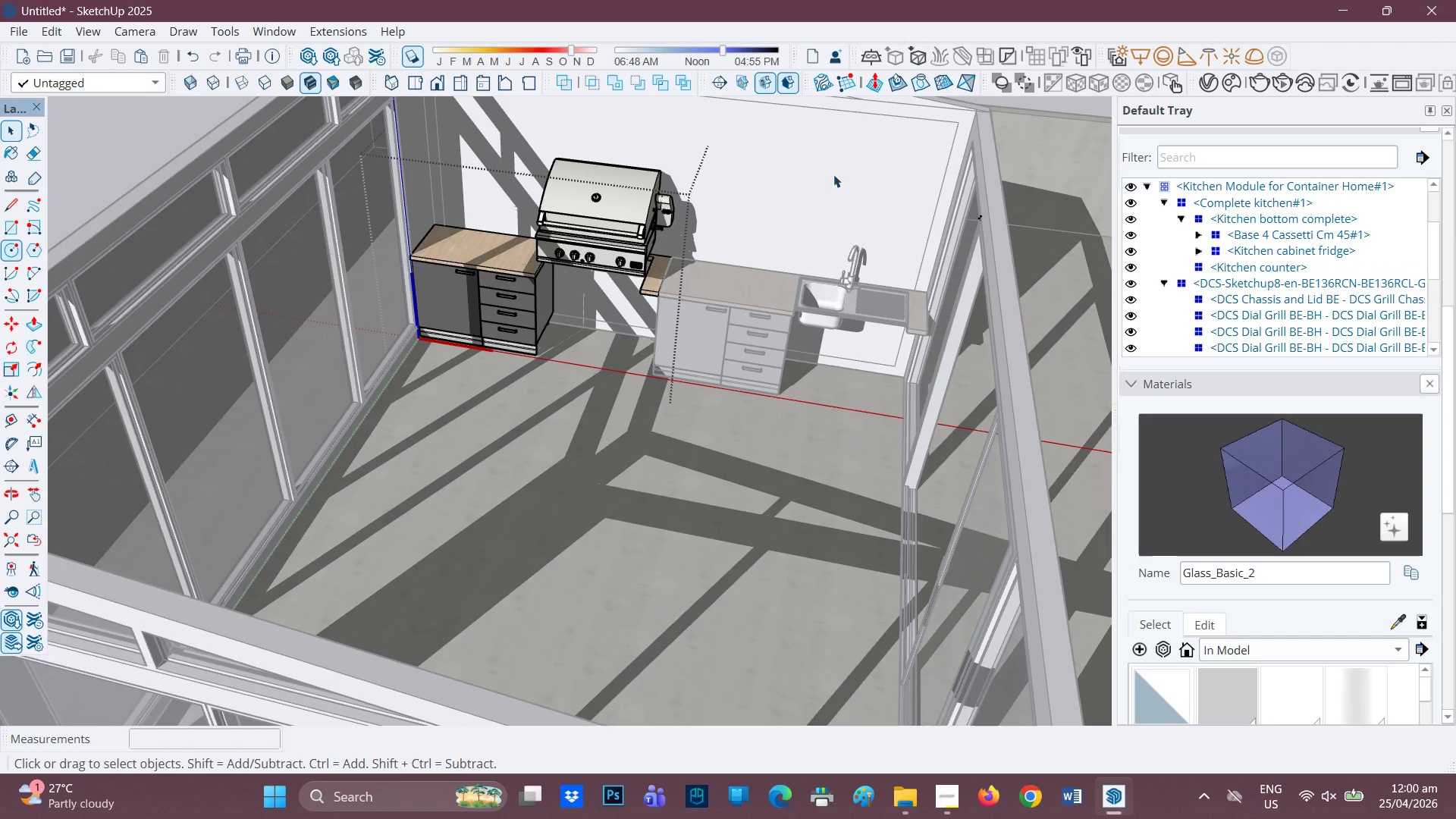 
key(Space)
 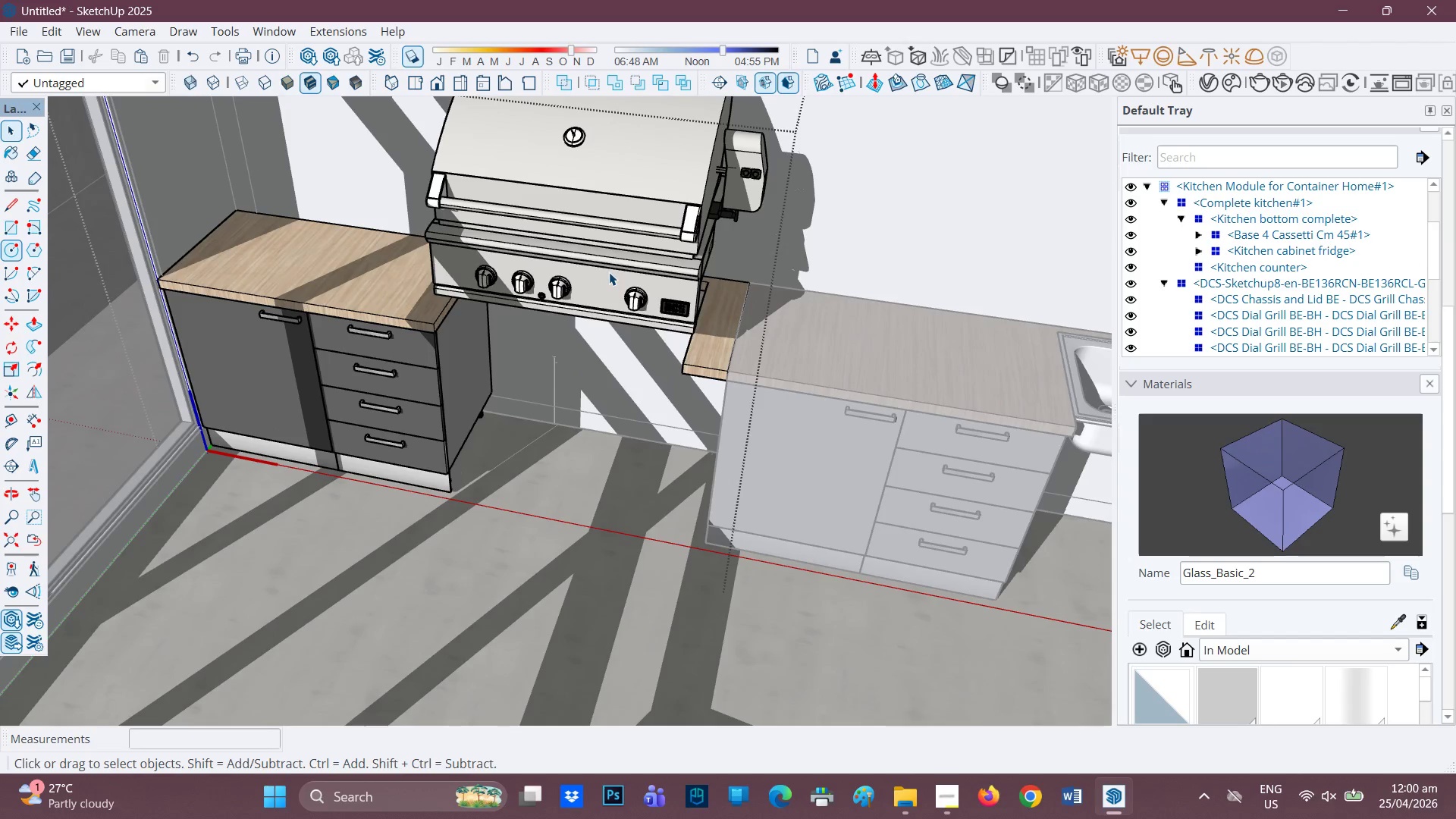 
scroll: coordinate [594, 260], scroll_direction: up, amount: 10.0
 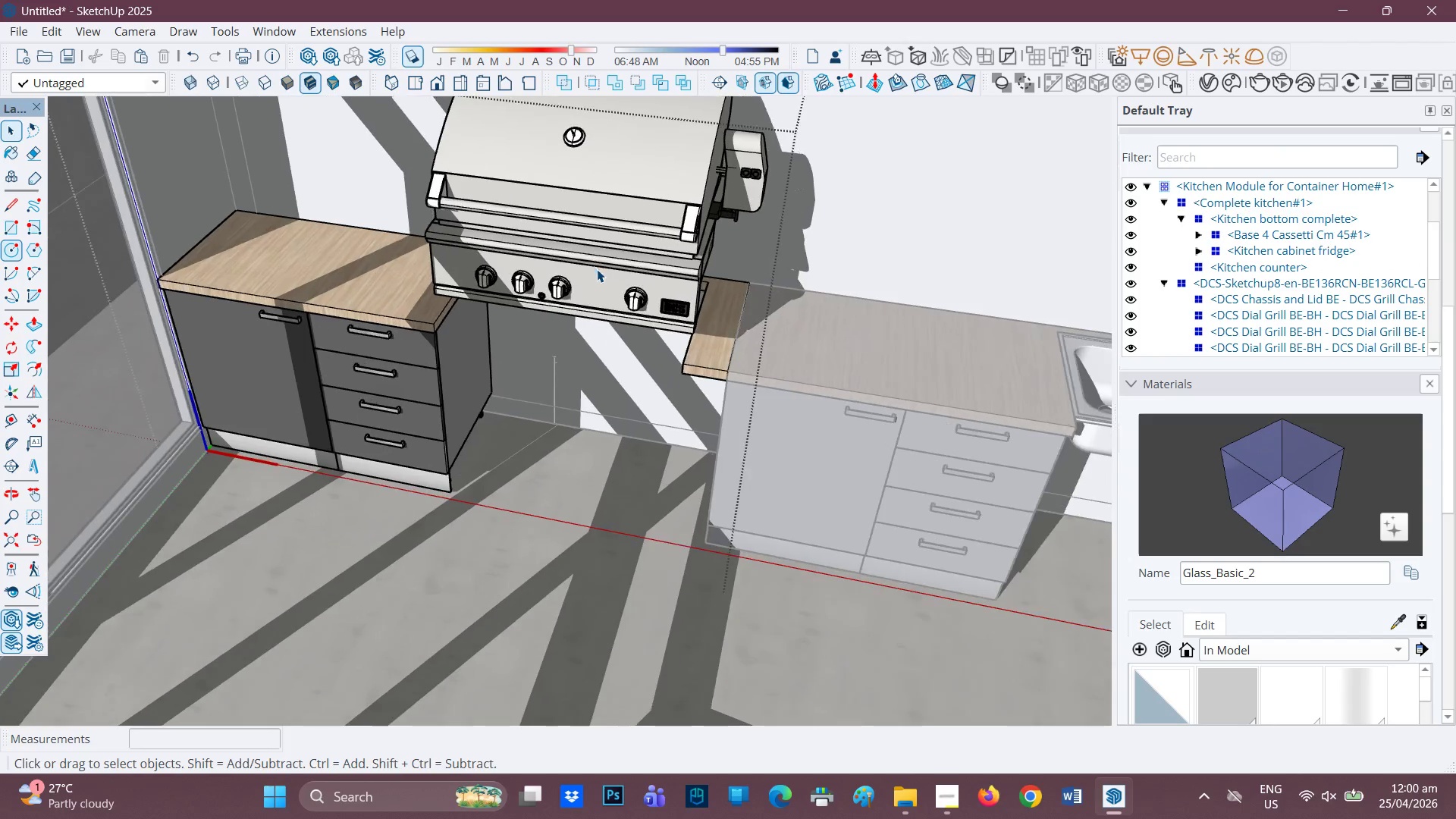 
left_click([609, 272])
 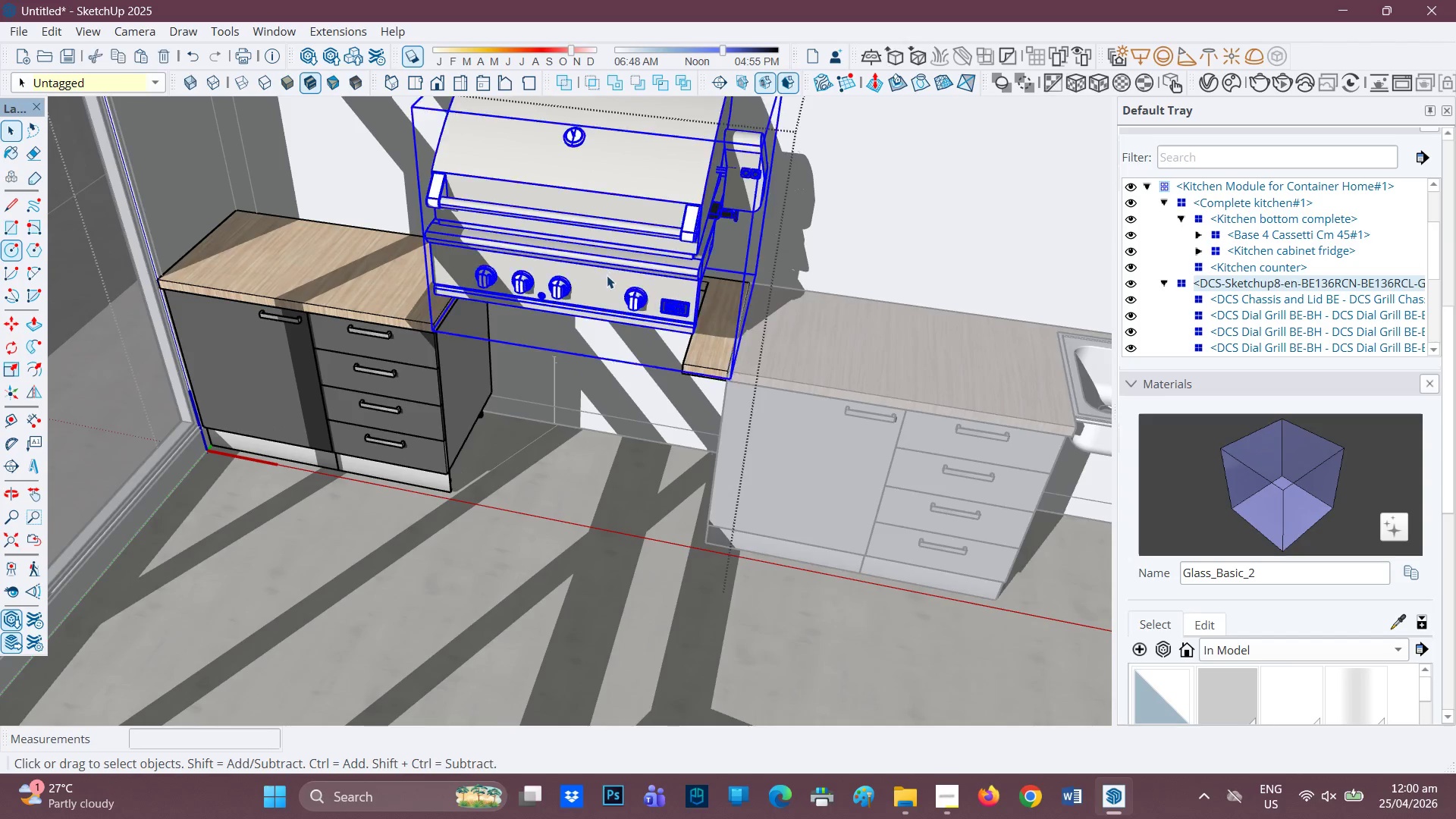 
scroll: coordinate [639, 332], scroll_direction: up, amount: 6.0
 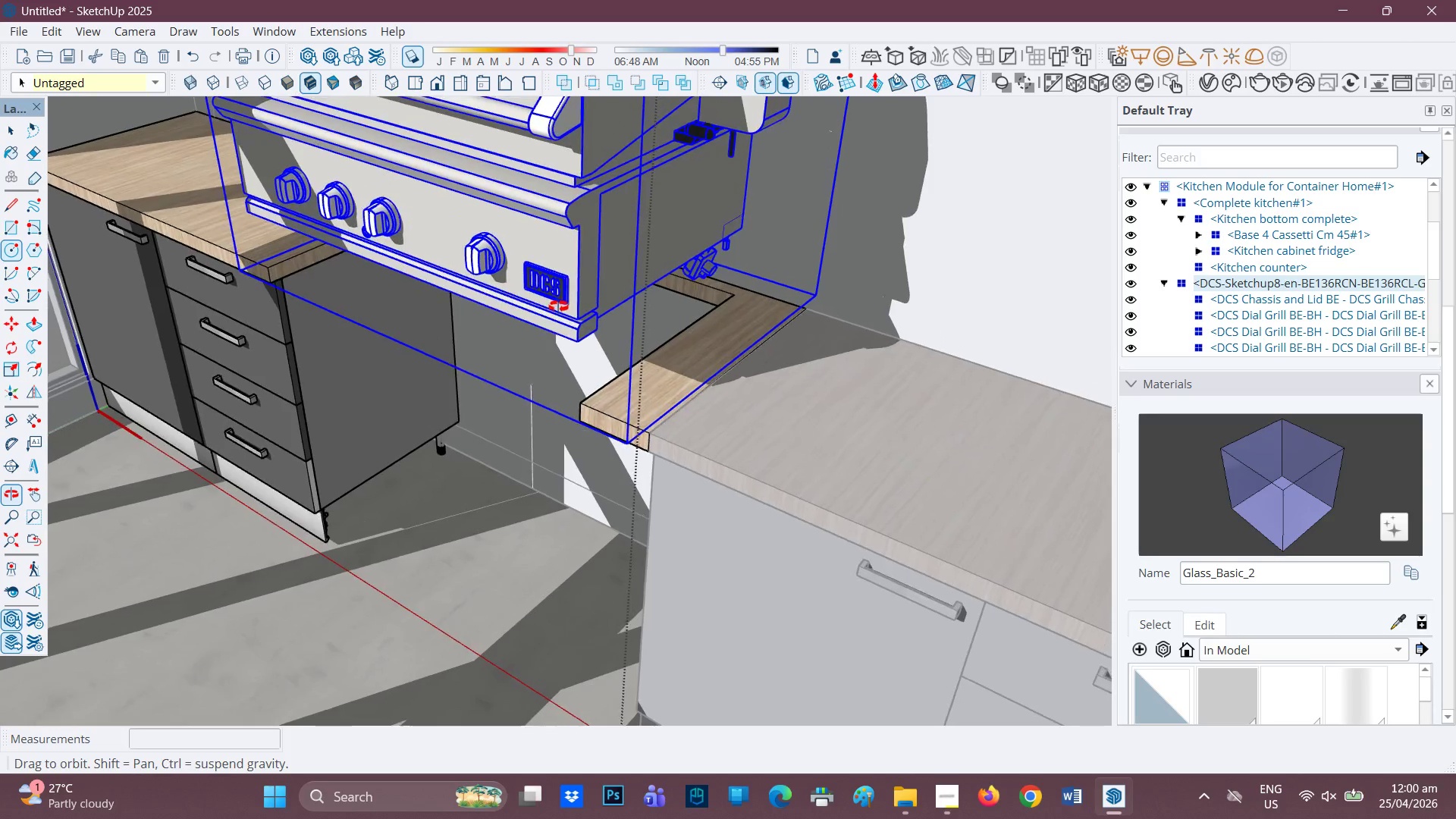 
key(M)
 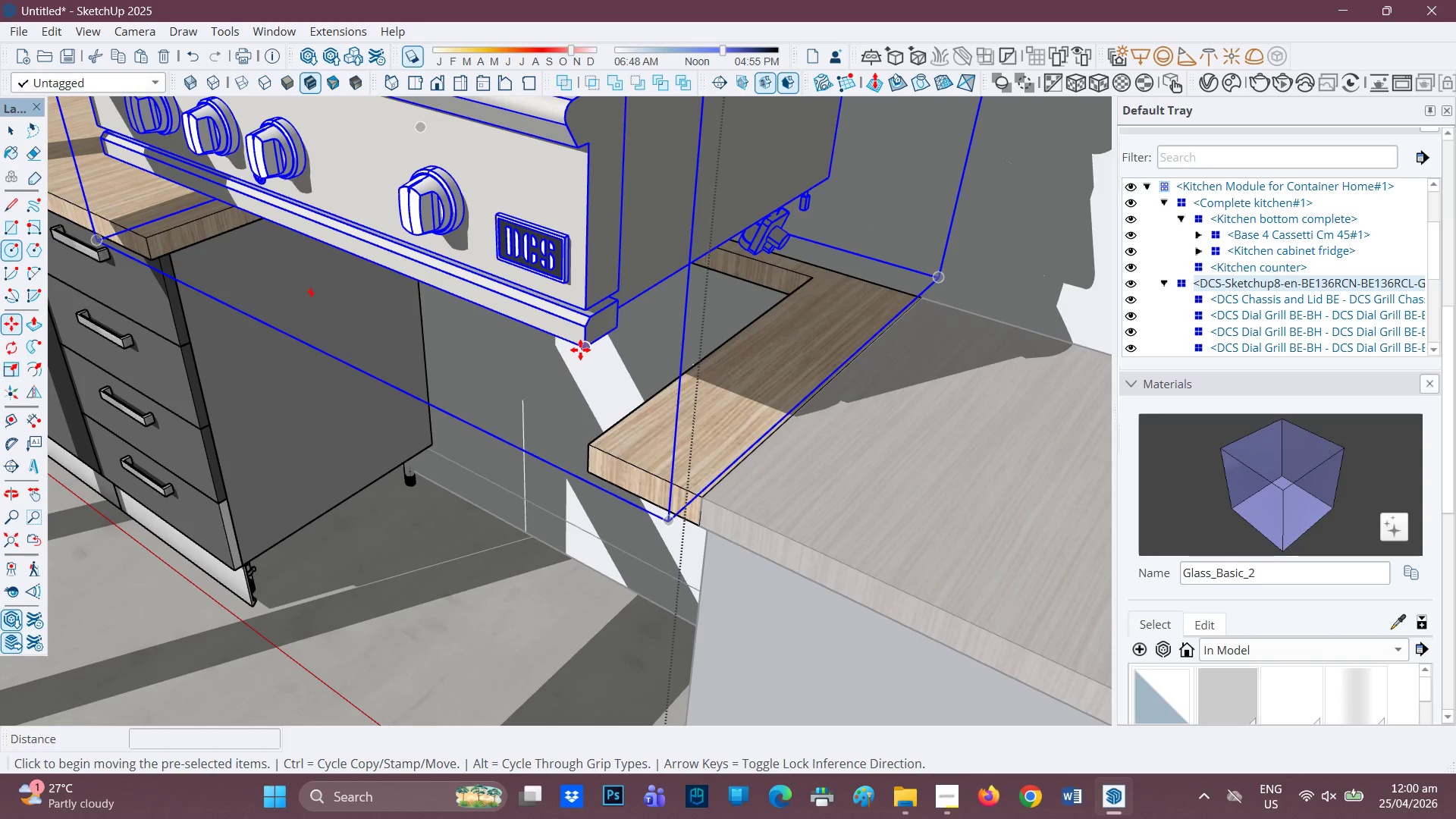 
scroll: coordinate [557, 341], scroll_direction: up, amount: 4.0
 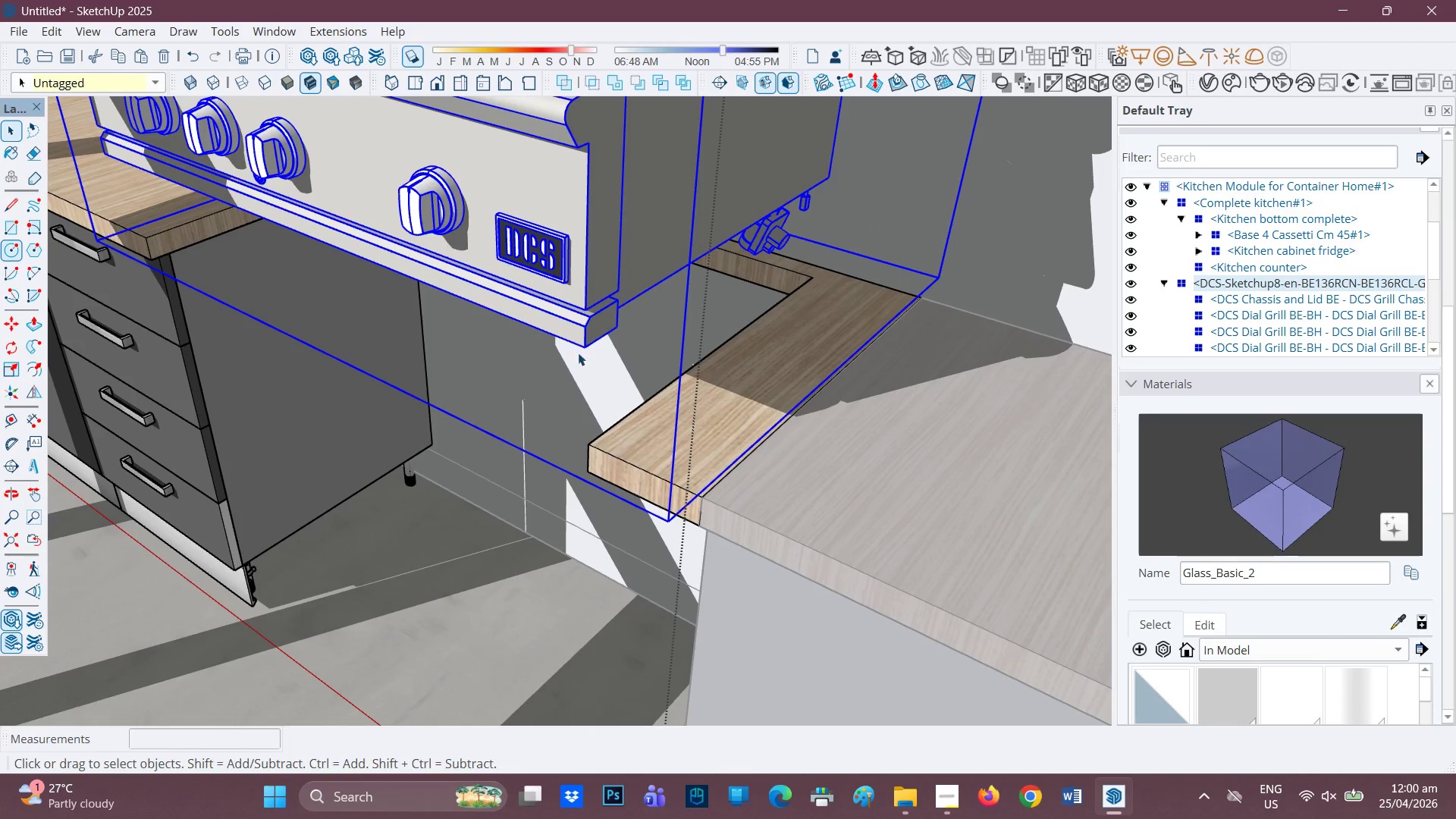 
left_click_drag(start_coordinate=[580, 350], to_coordinate=[580, 355])
 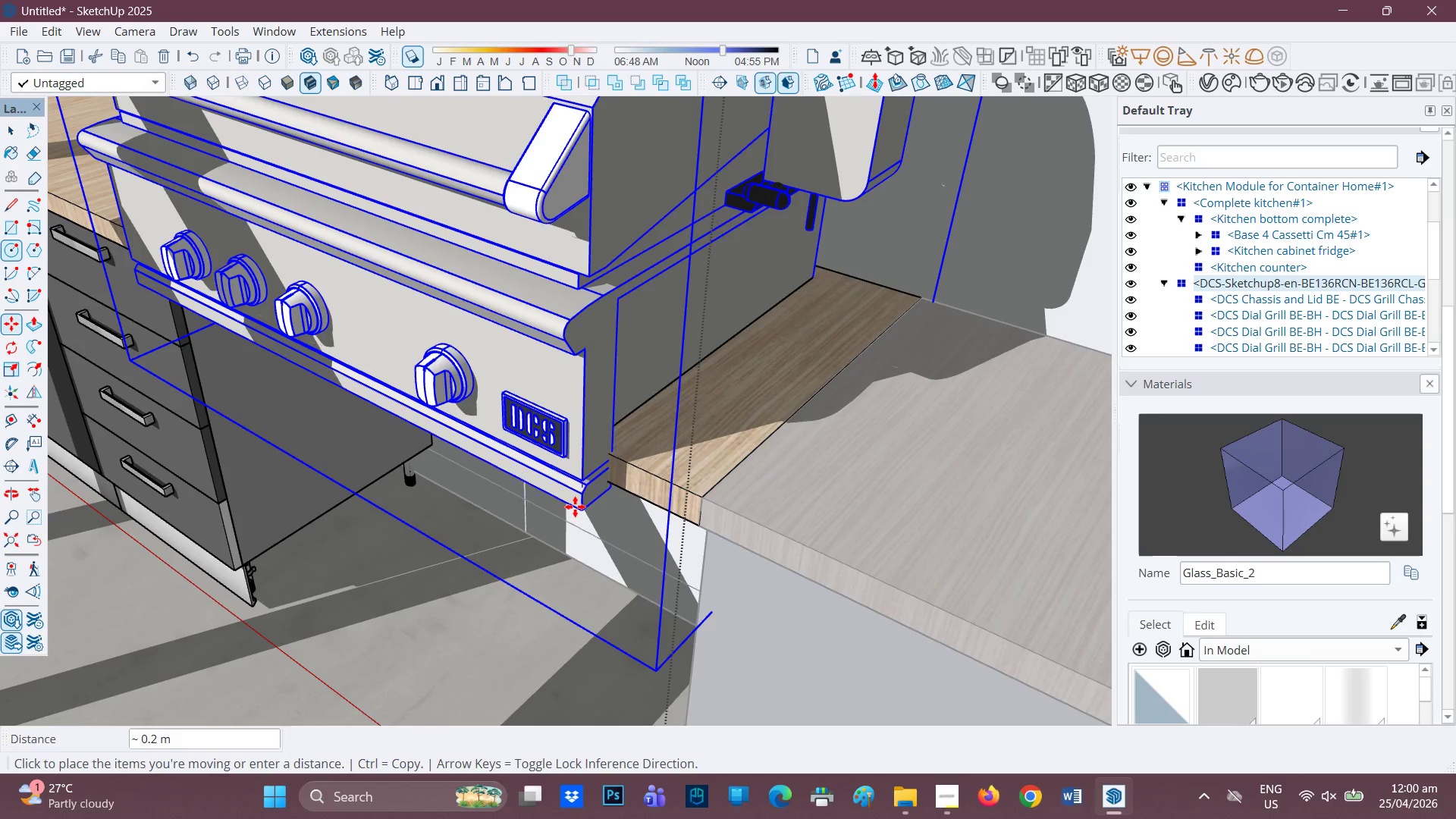 
wait(10.17)
 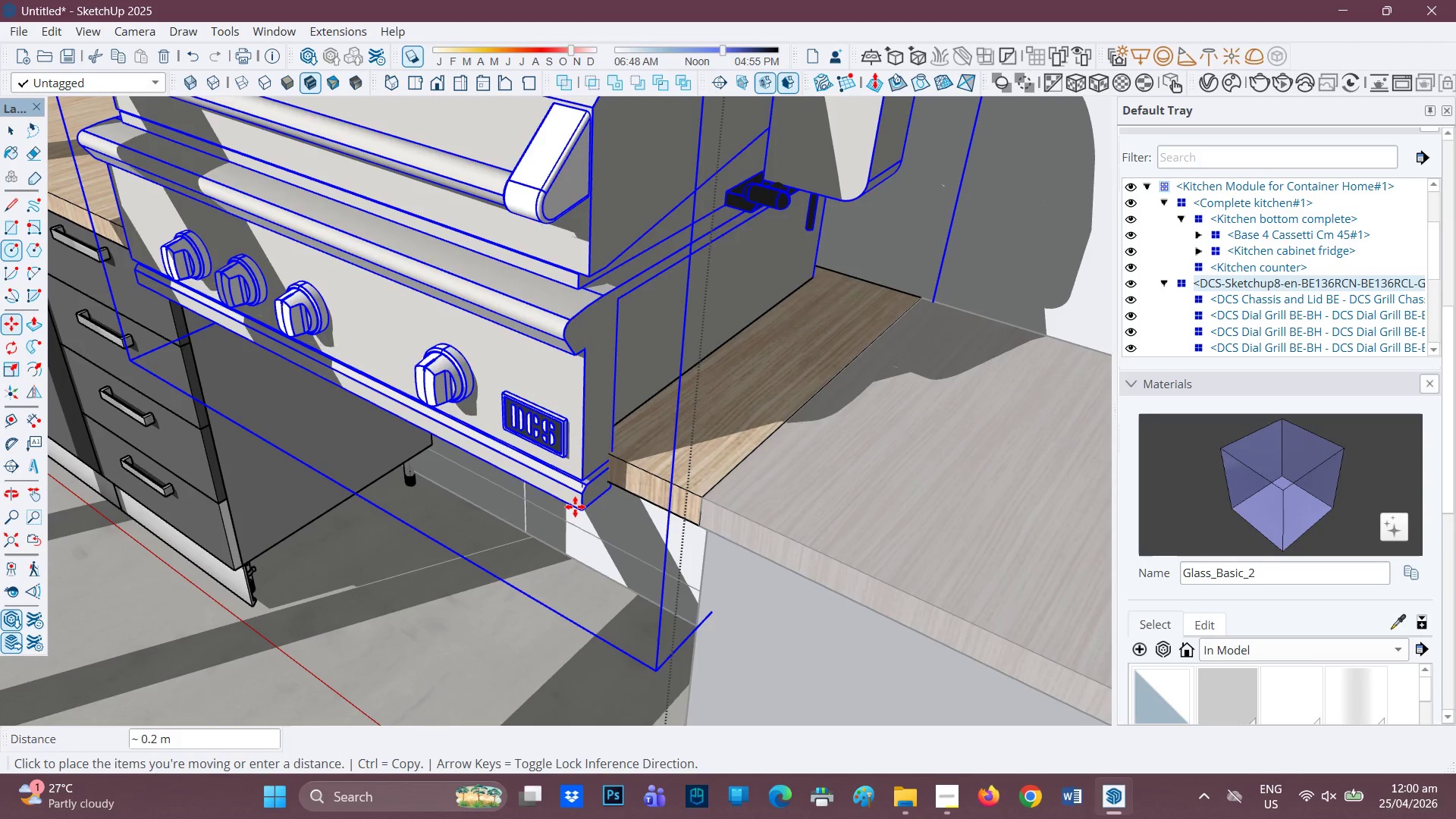 
scroll: coordinate [384, 388], scroll_direction: up, amount: 3.0
 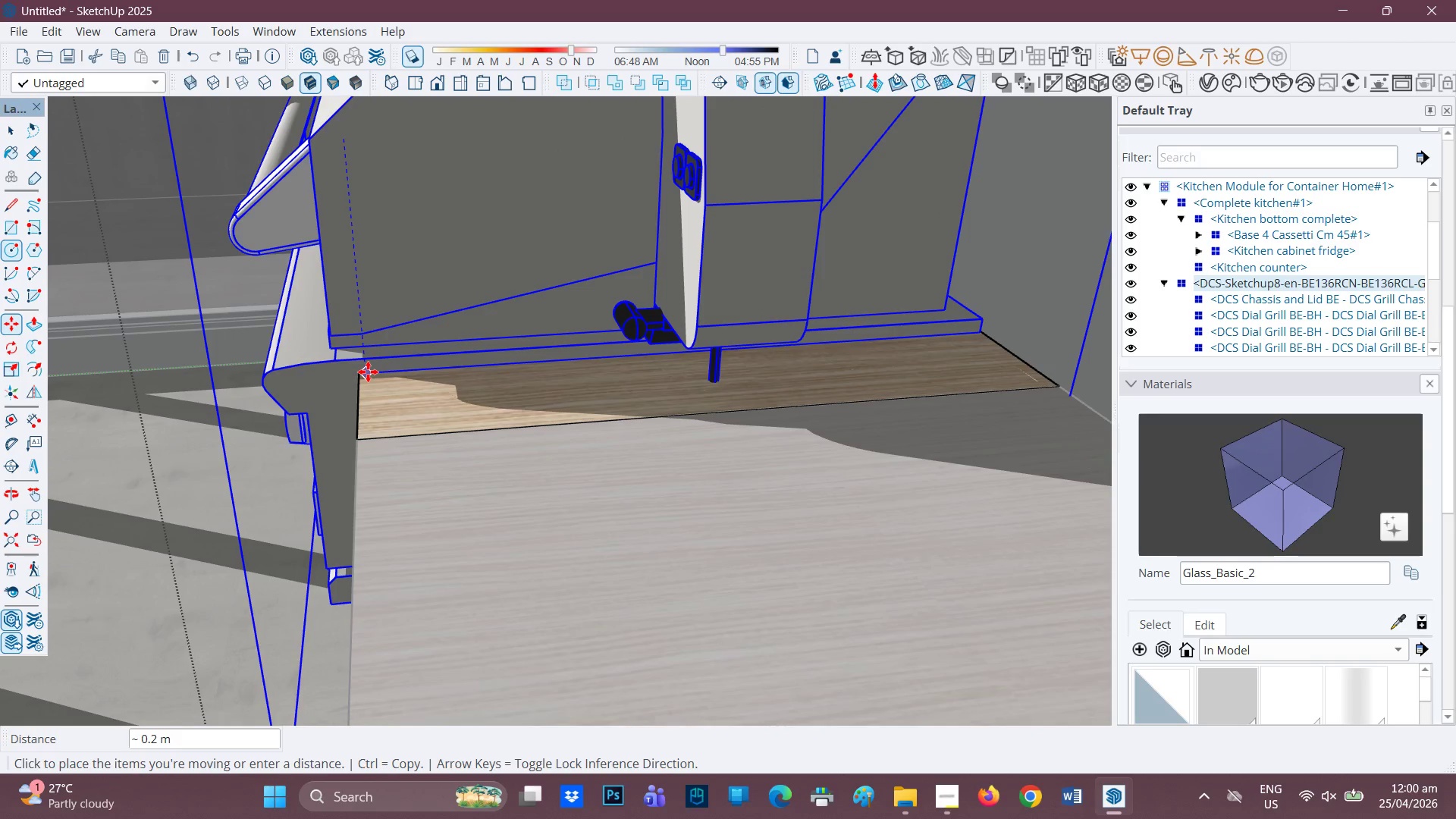 
wait(5.26)
 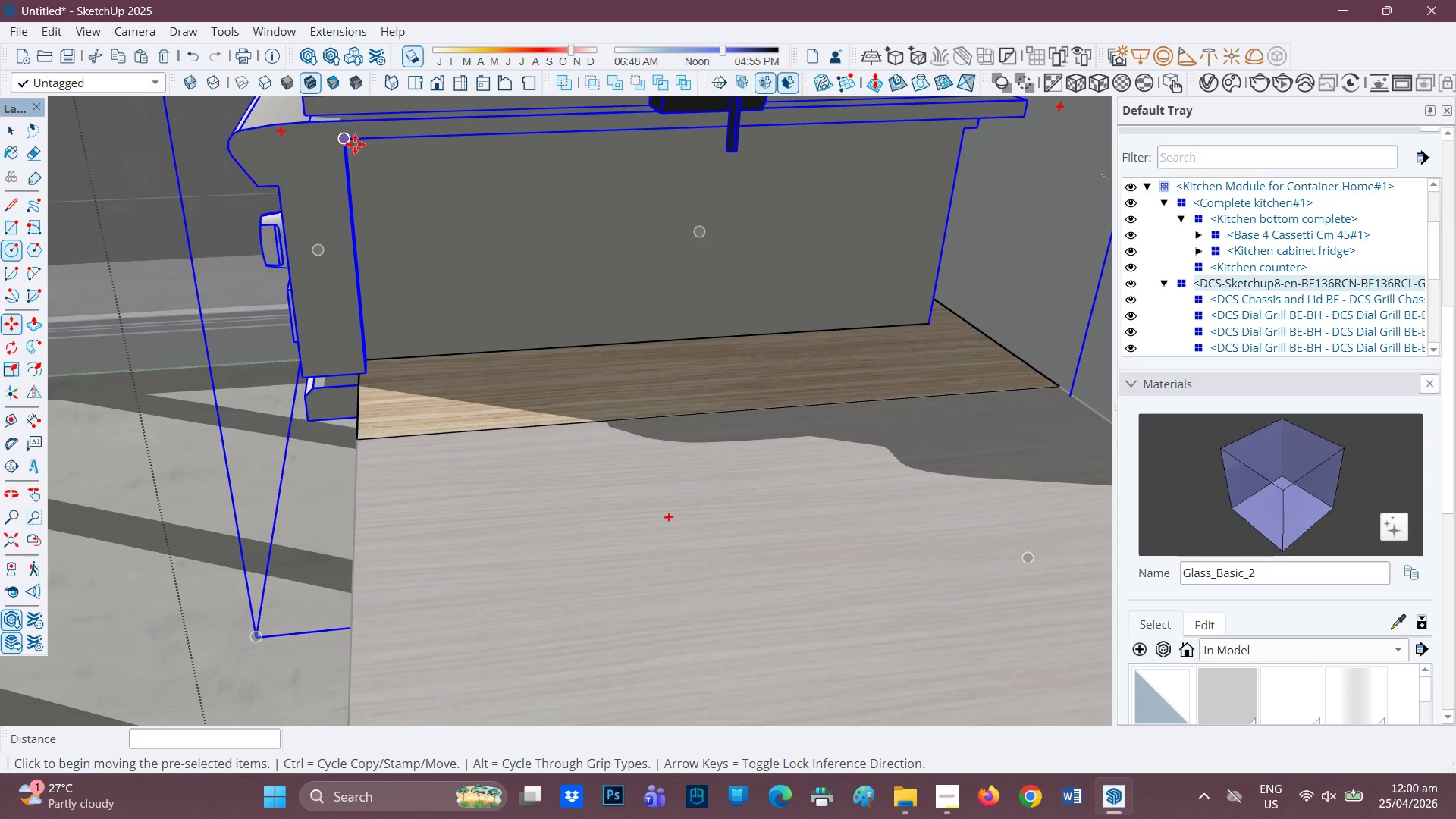 
scroll: coordinate [281, 398], scroll_direction: up, amount: 9.0
 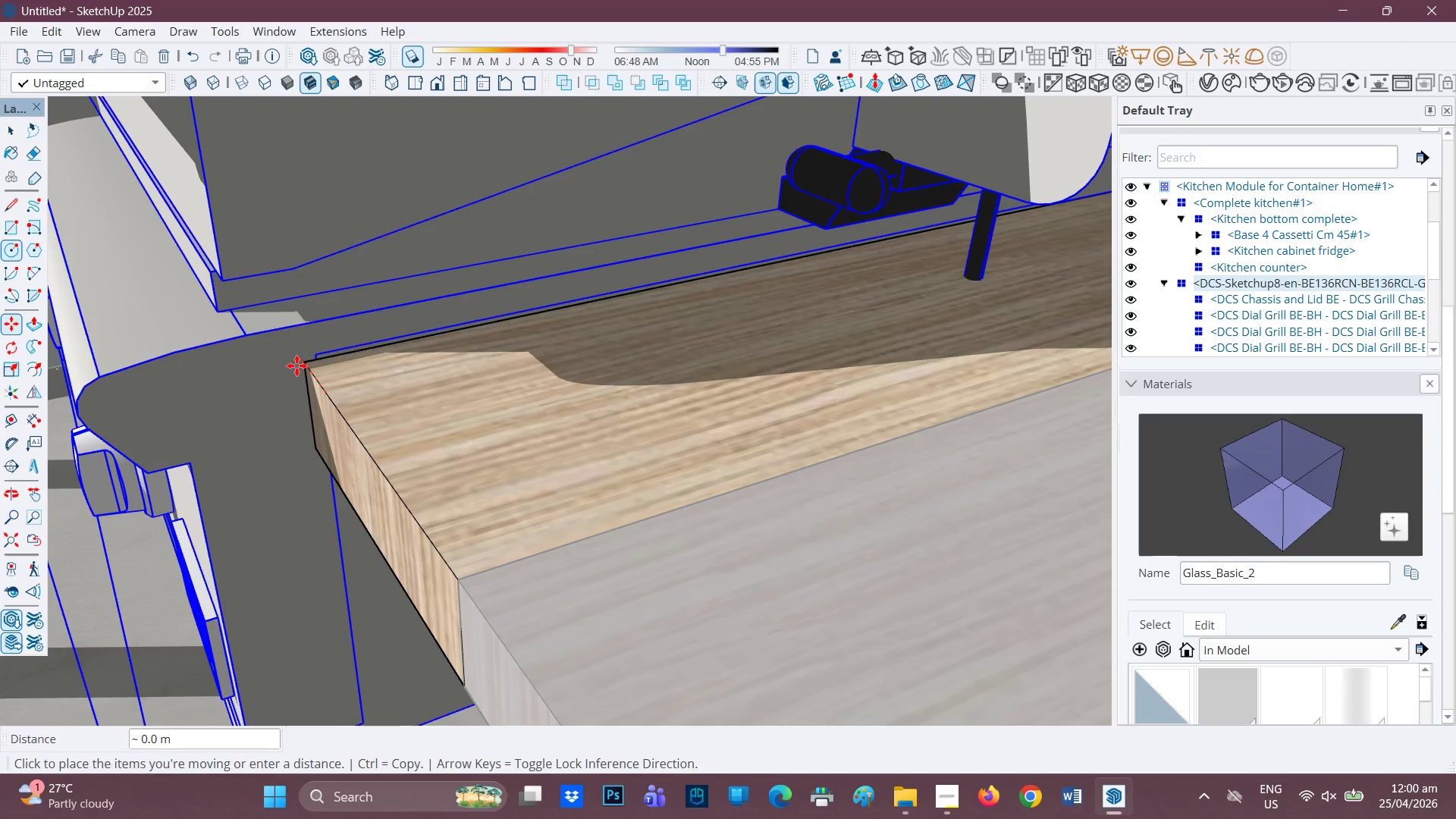 
left_click([306, 361])
 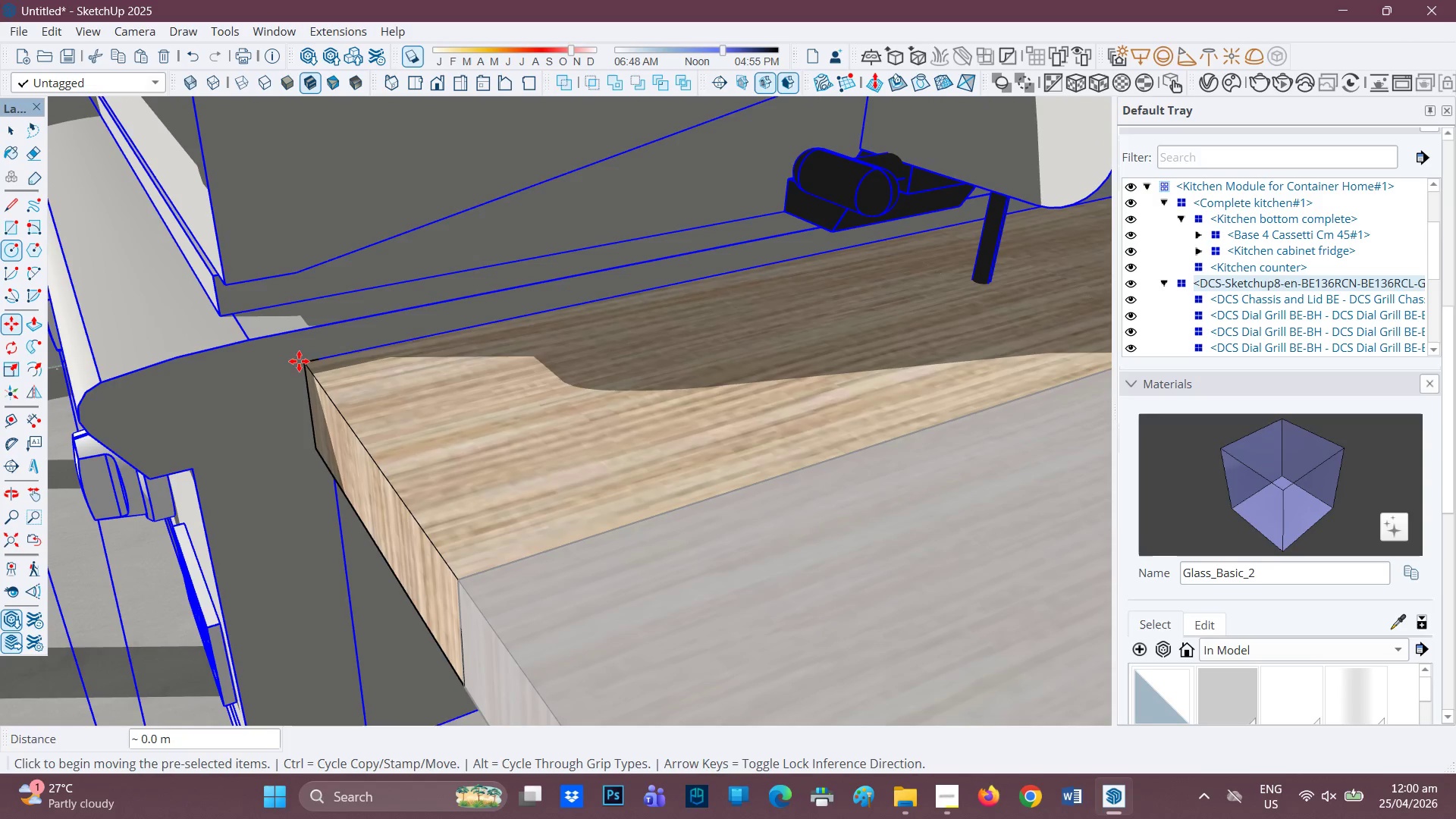 
scroll: coordinate [356, 430], scroll_direction: down, amount: 19.0
 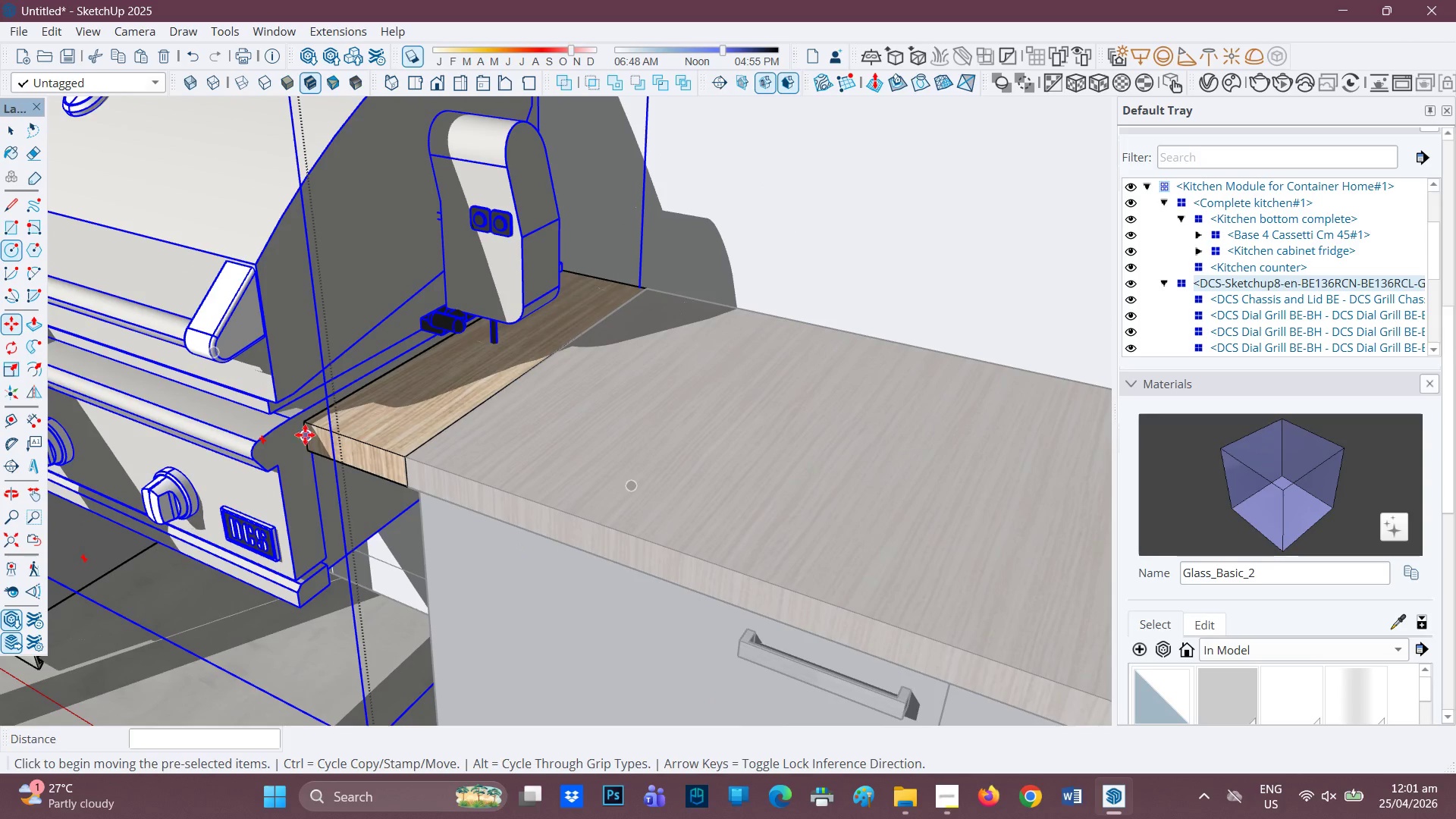 
left_click_drag(start_coordinate=[306, 434], to_coordinate=[540, 409])
 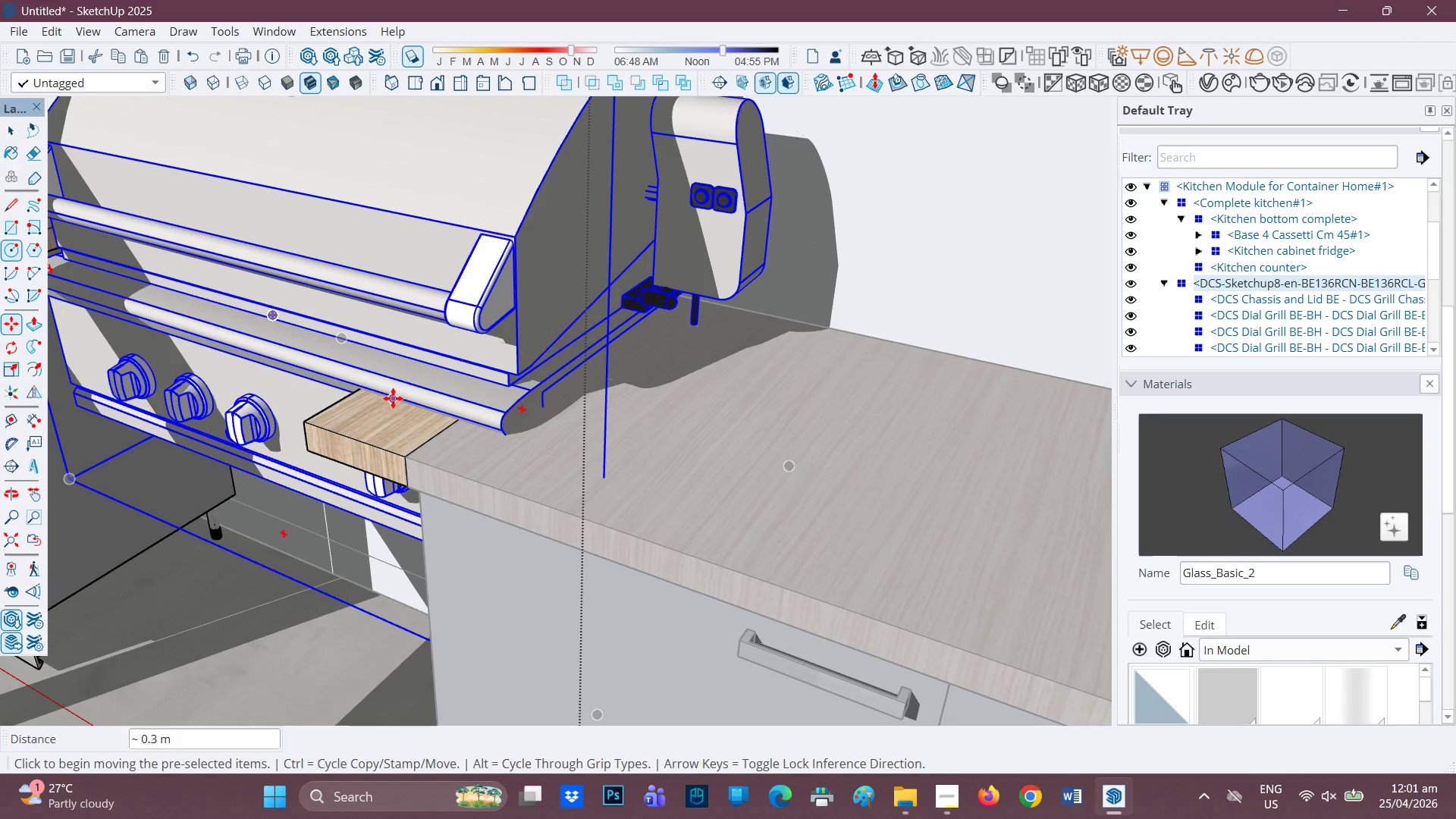 
key(Space)
 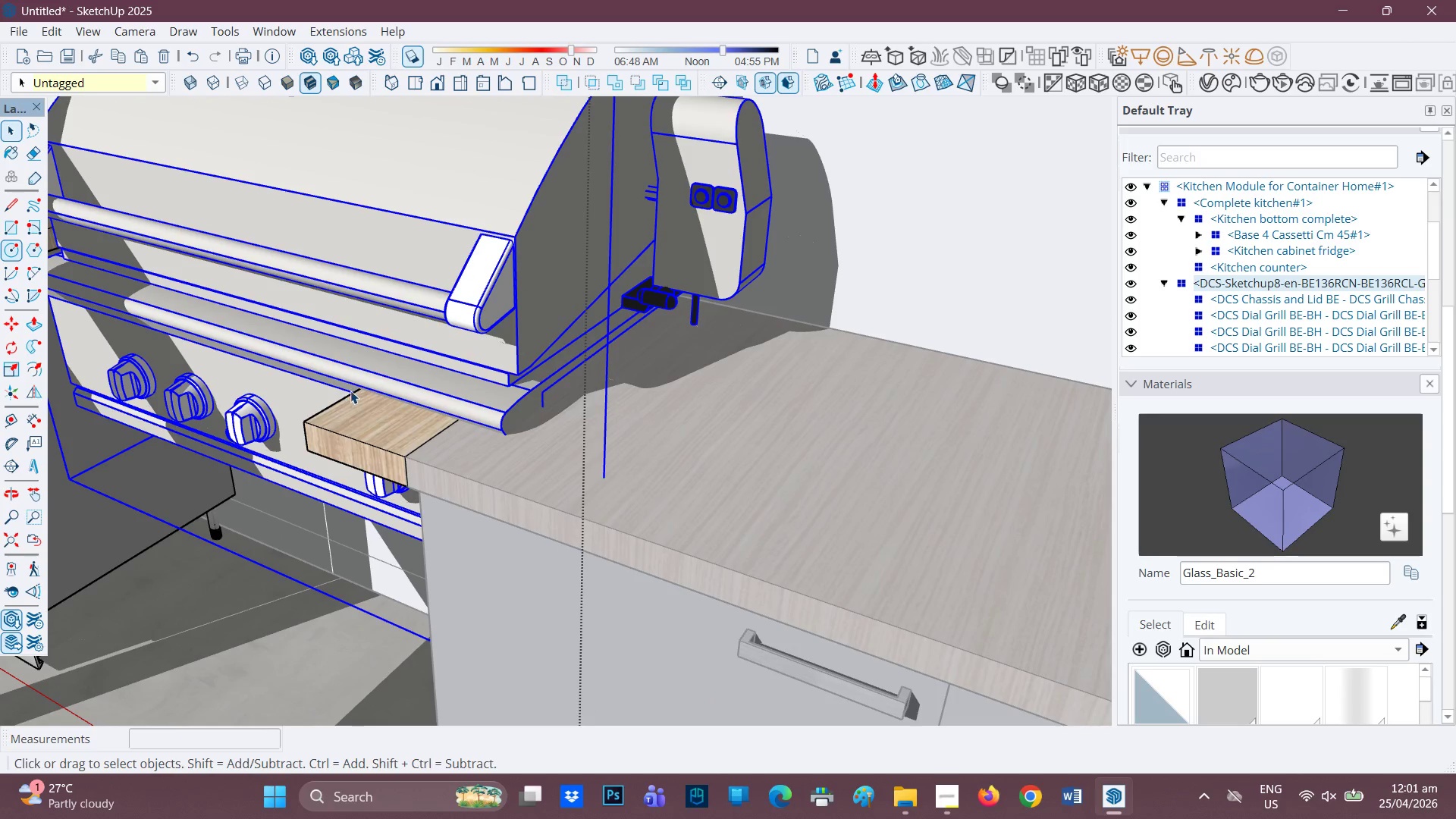 
key(Control+ControlLeft)
 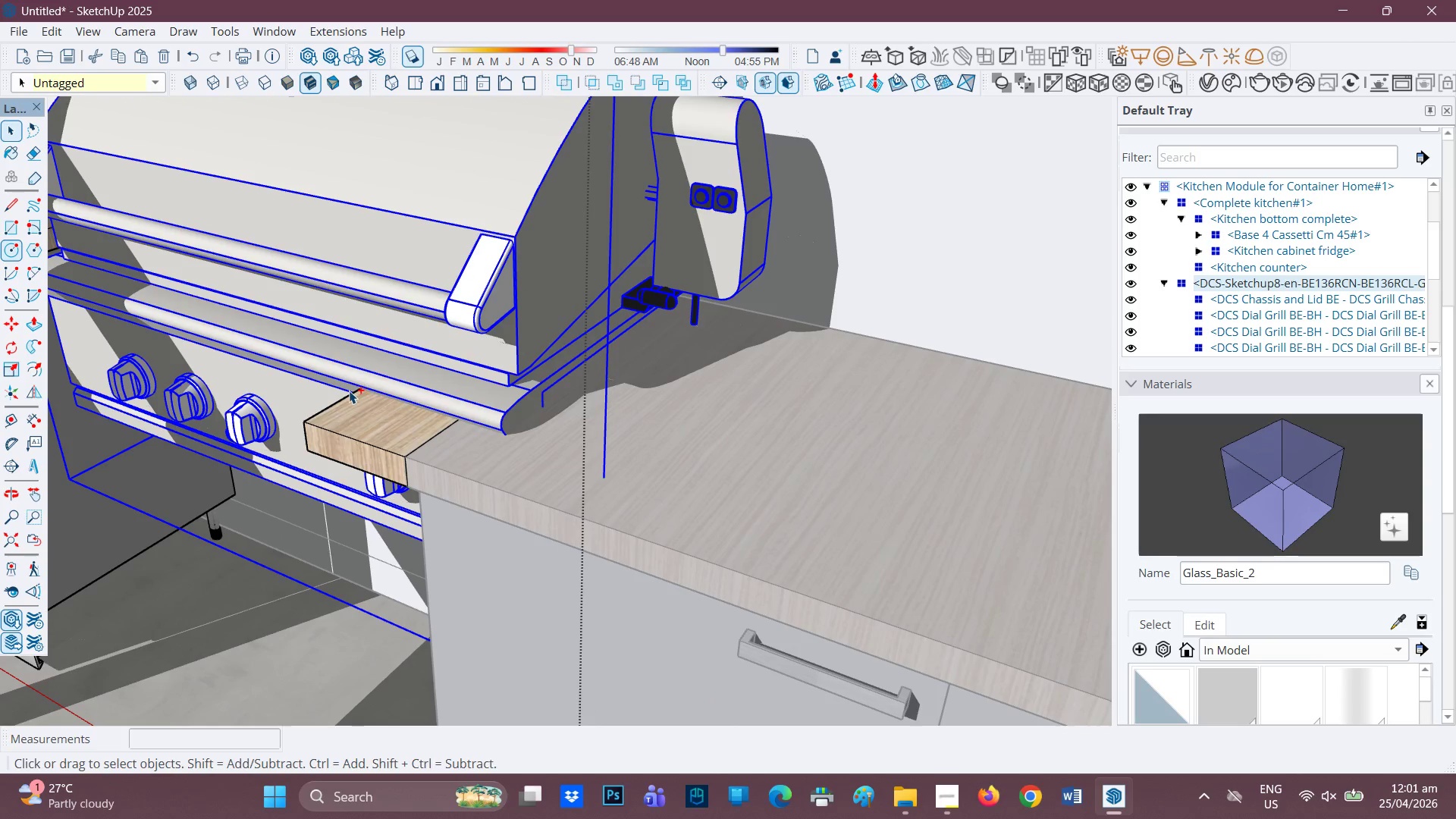 
key(Control+Z)
 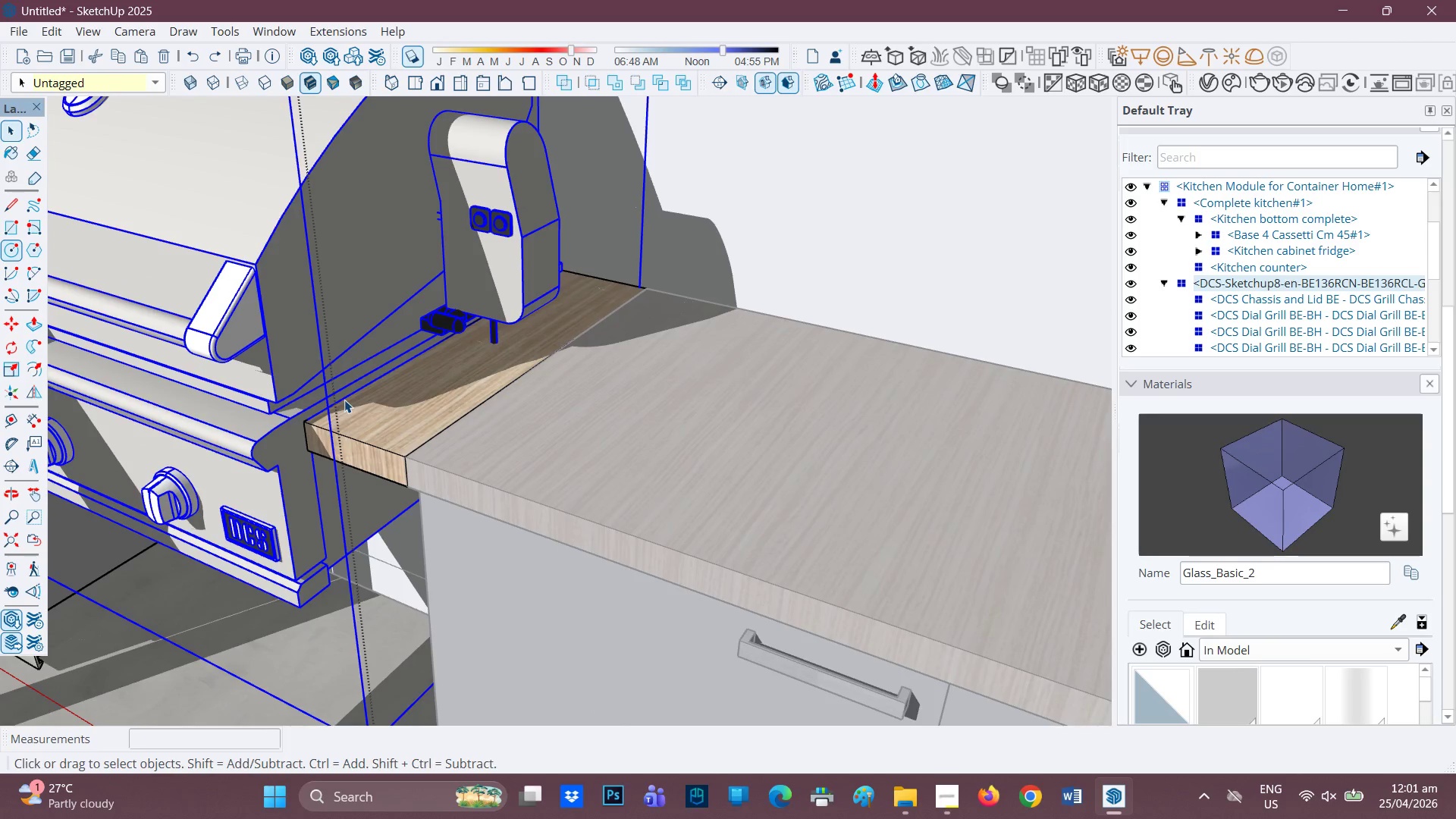 
scroll: coordinate [340, 402], scroll_direction: down, amount: 2.0
 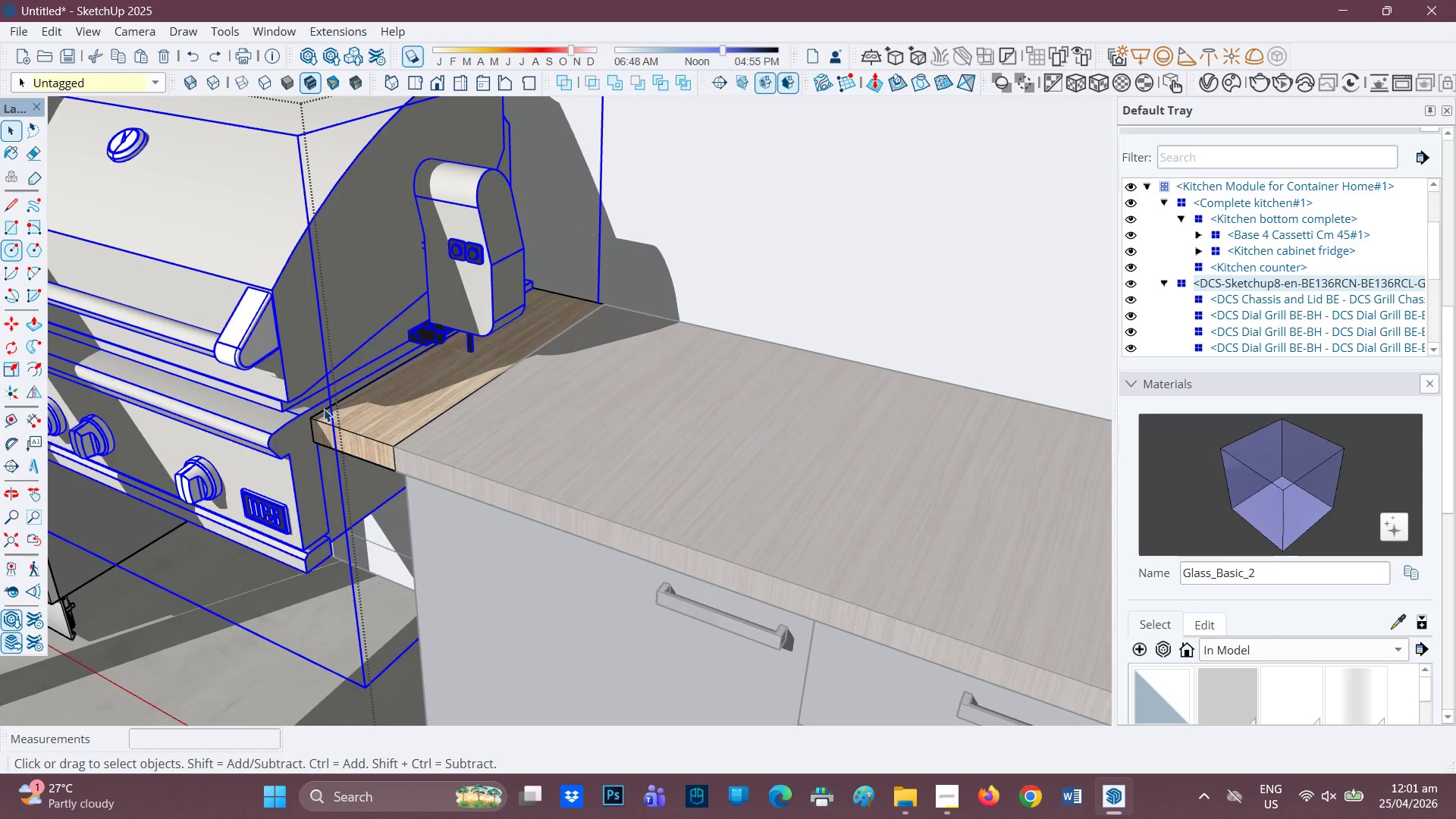 
key(H)
 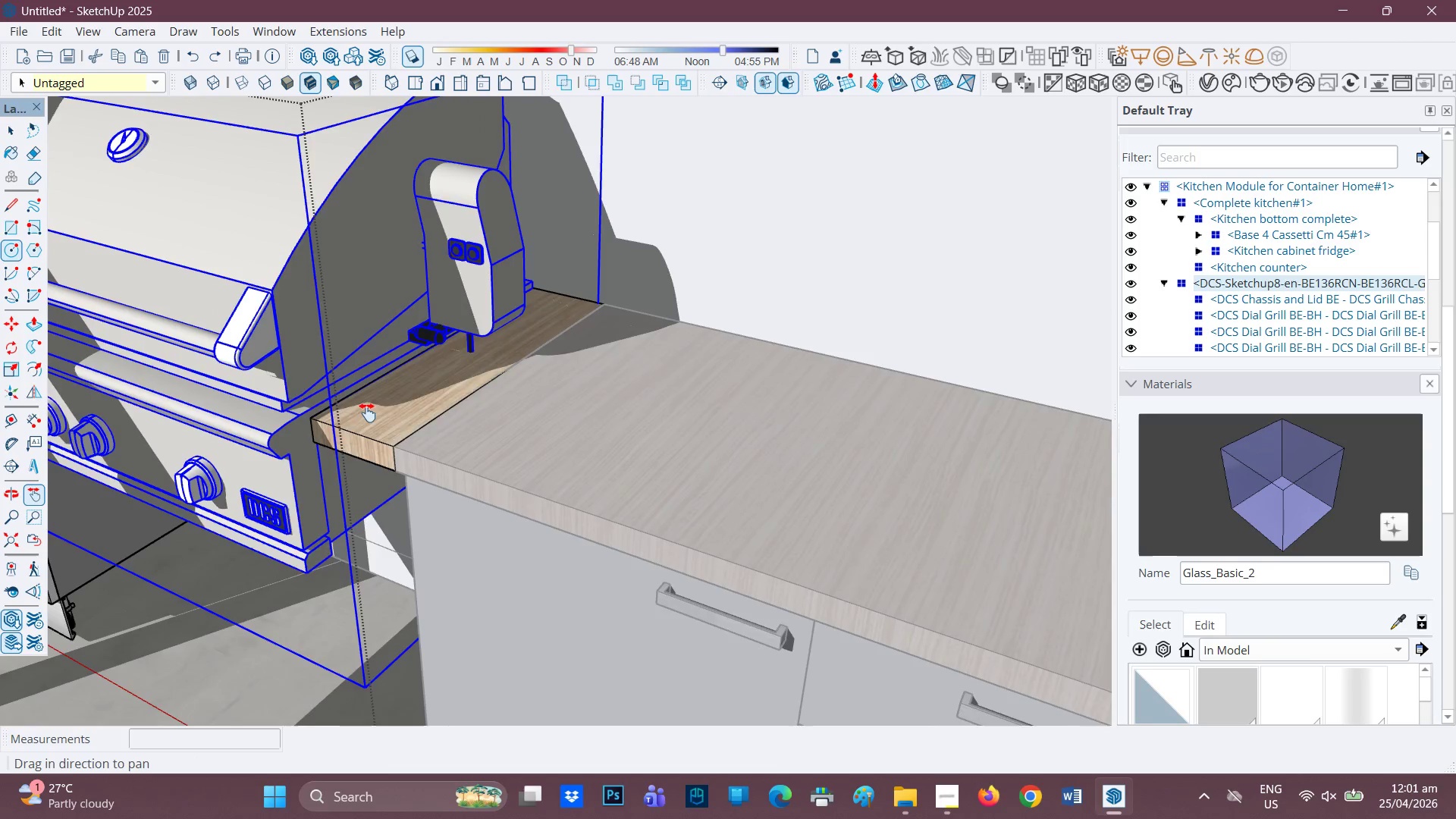 
left_click_drag(start_coordinate=[335, 413], to_coordinate=[846, 448])
 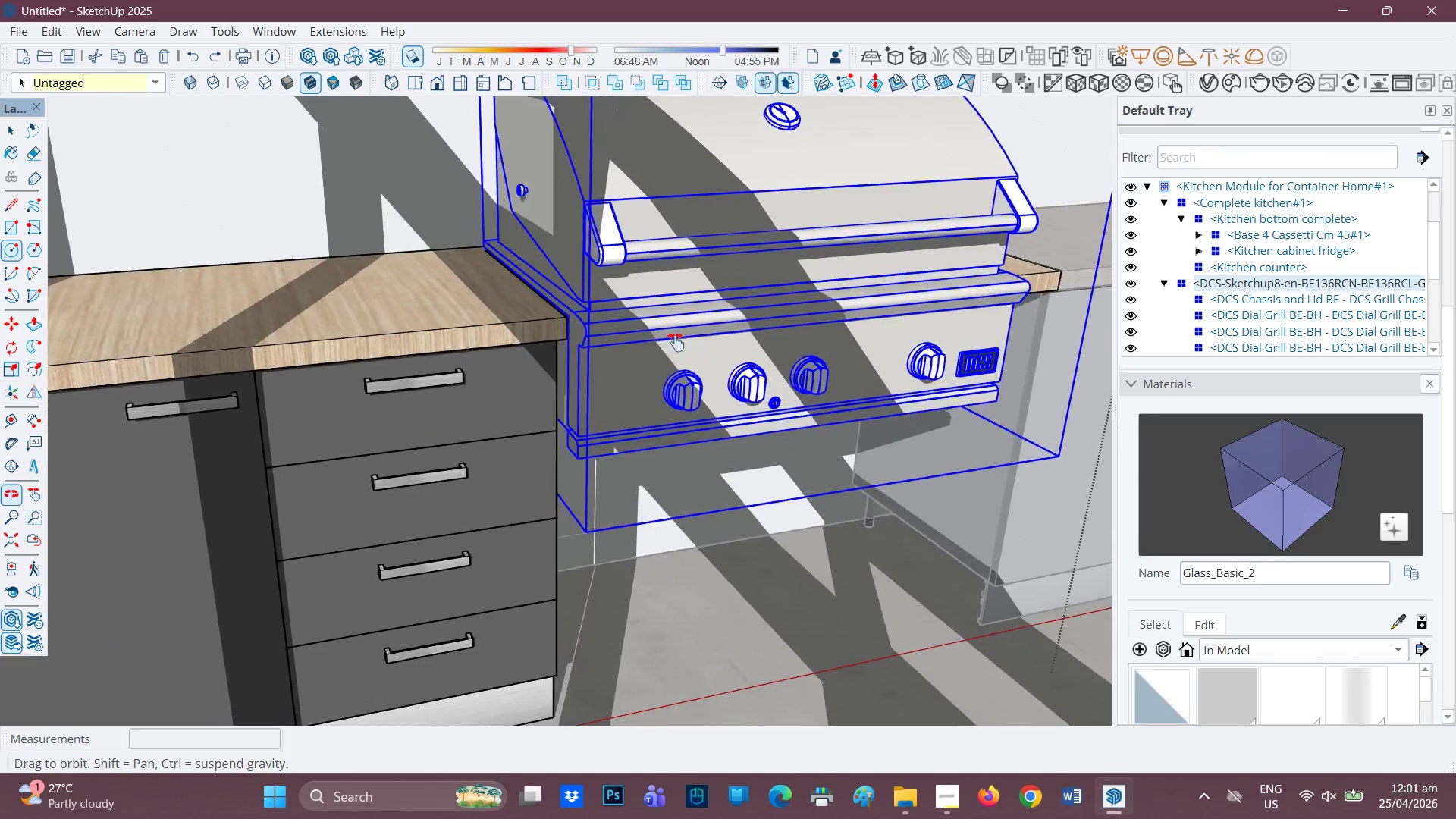 
scroll: coordinate [558, 297], scroll_direction: up, amount: 14.0
 